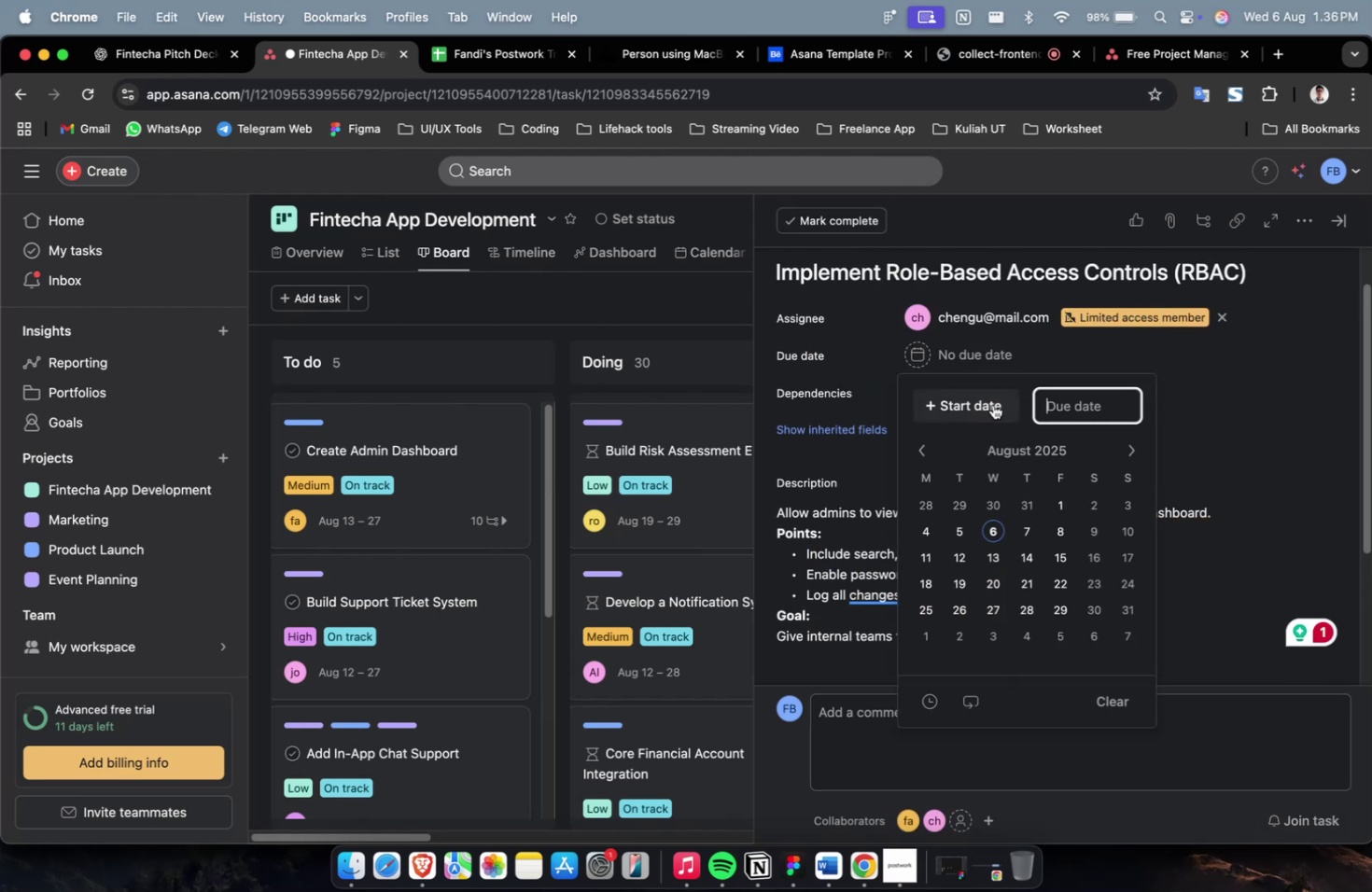 
triple_click([987, 411])
 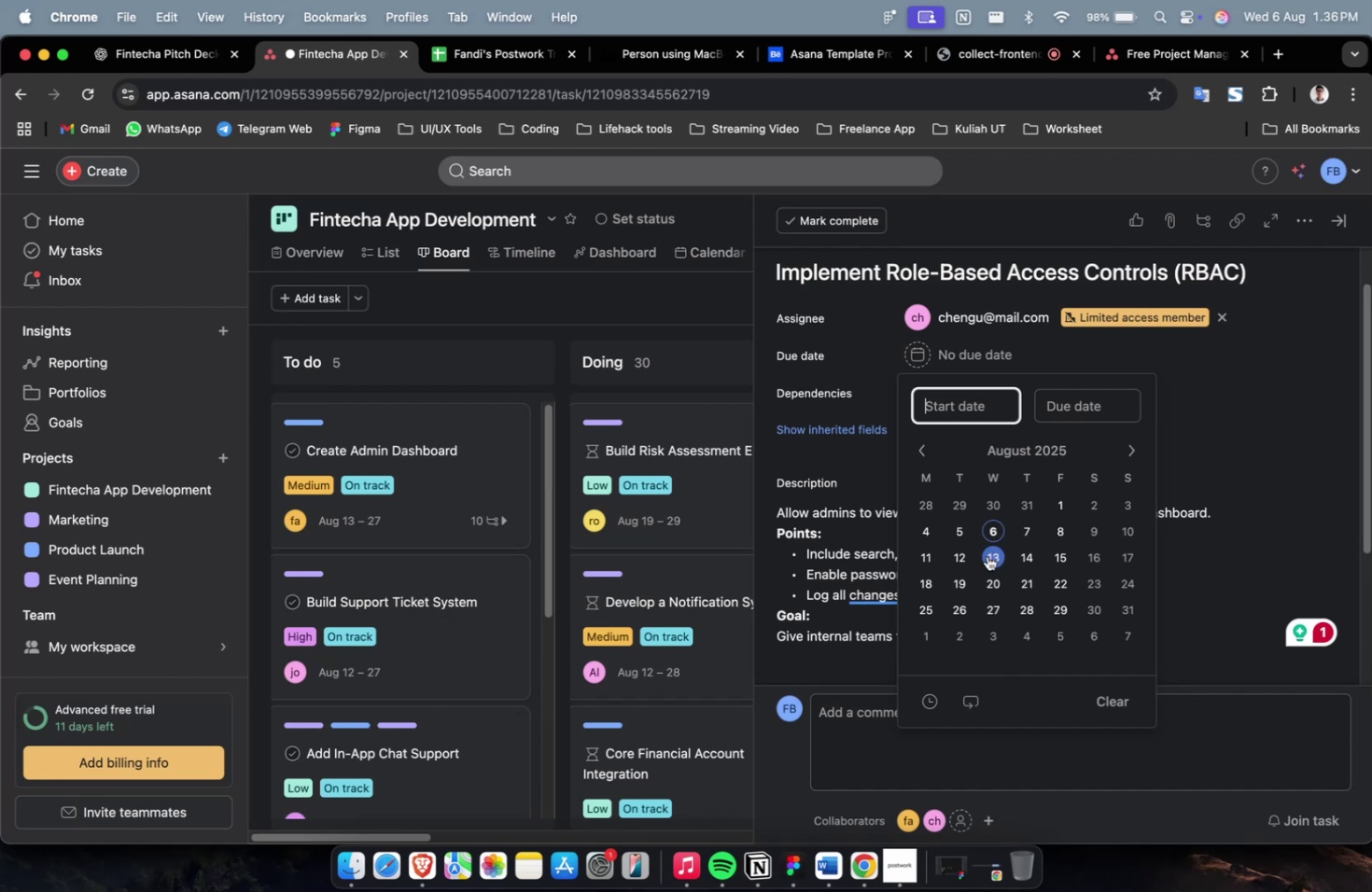 
triple_click([987, 555])
 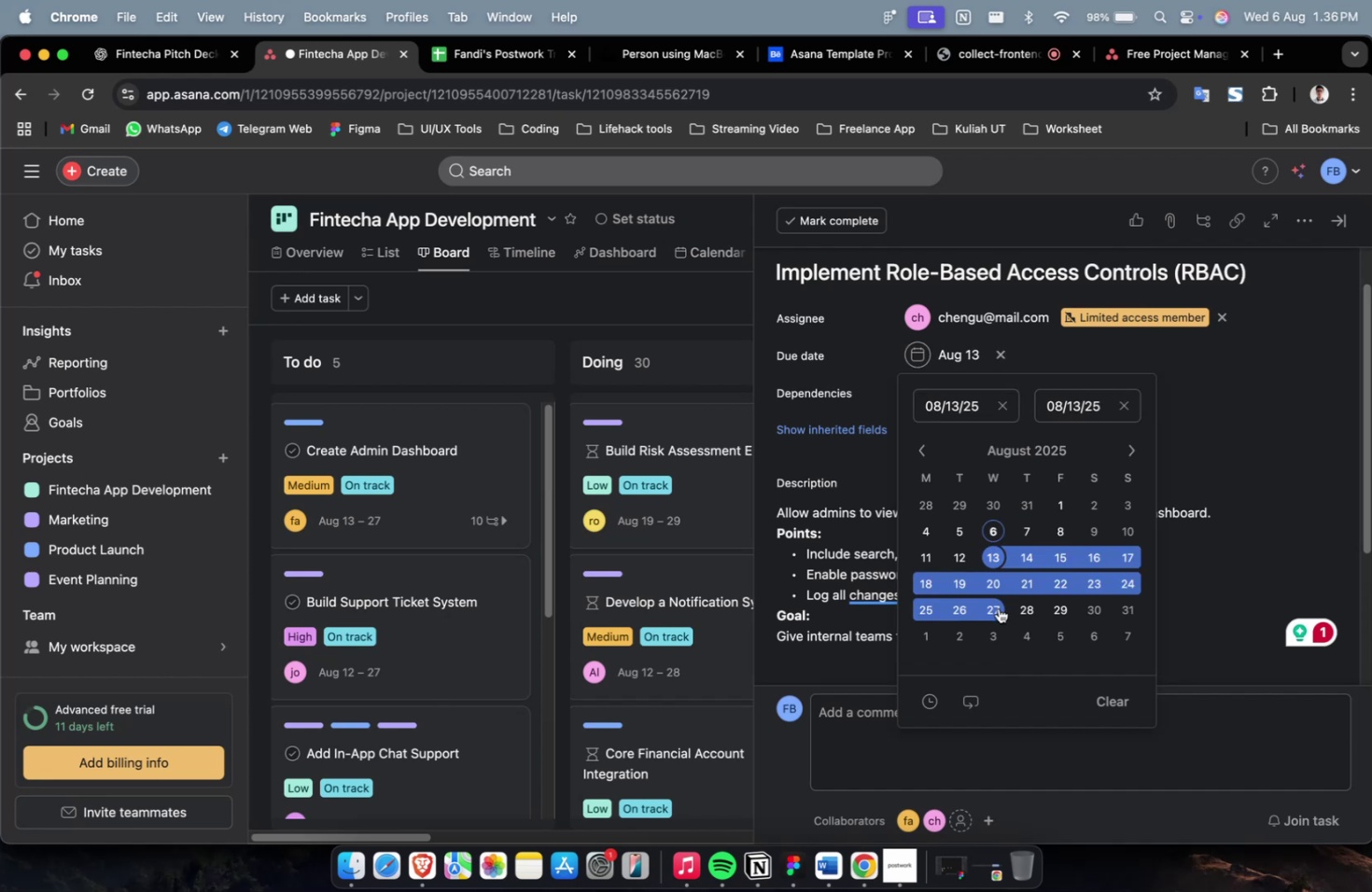 
triple_click([998, 607])
 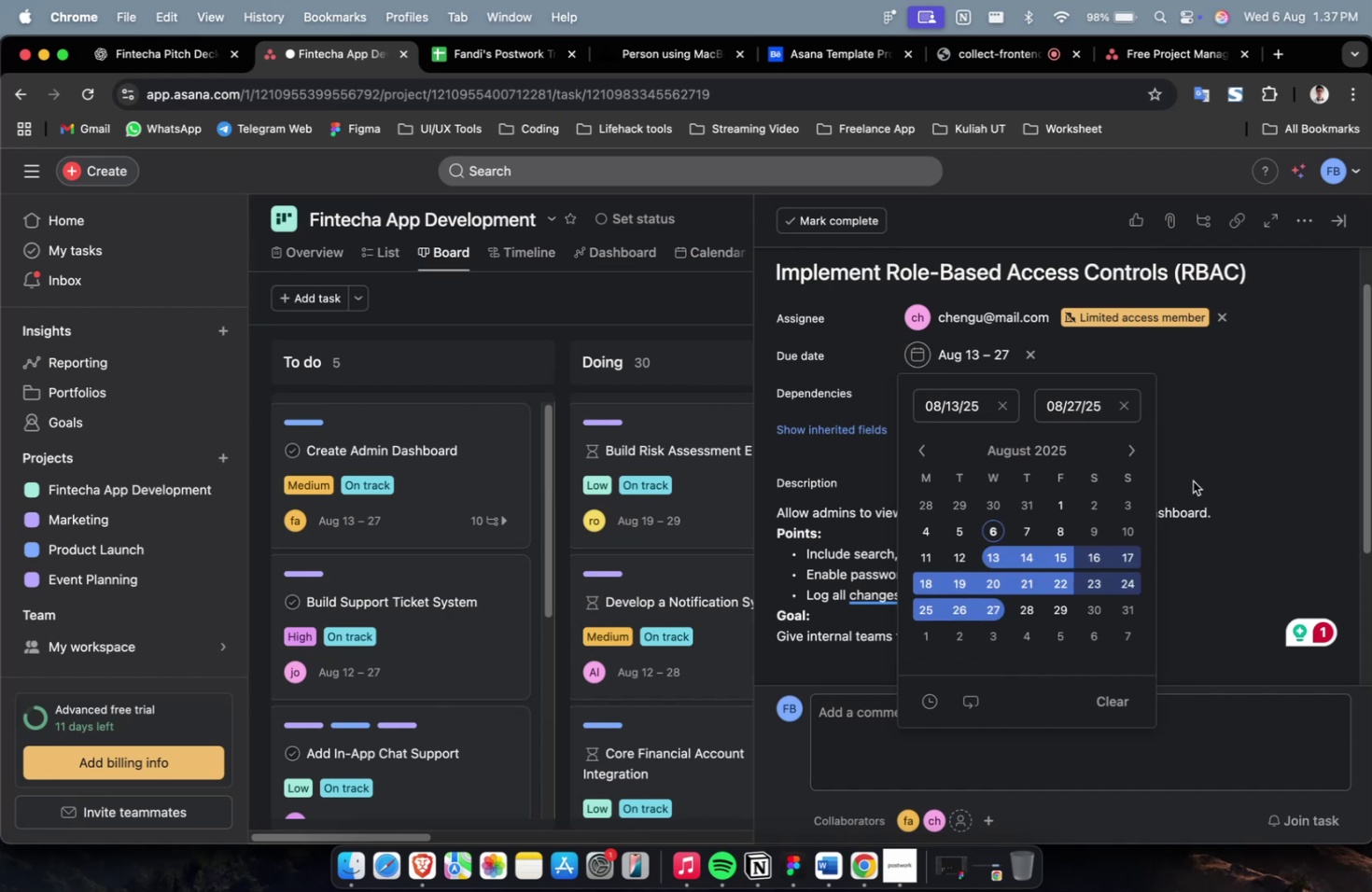 
triple_click([1192, 481])
 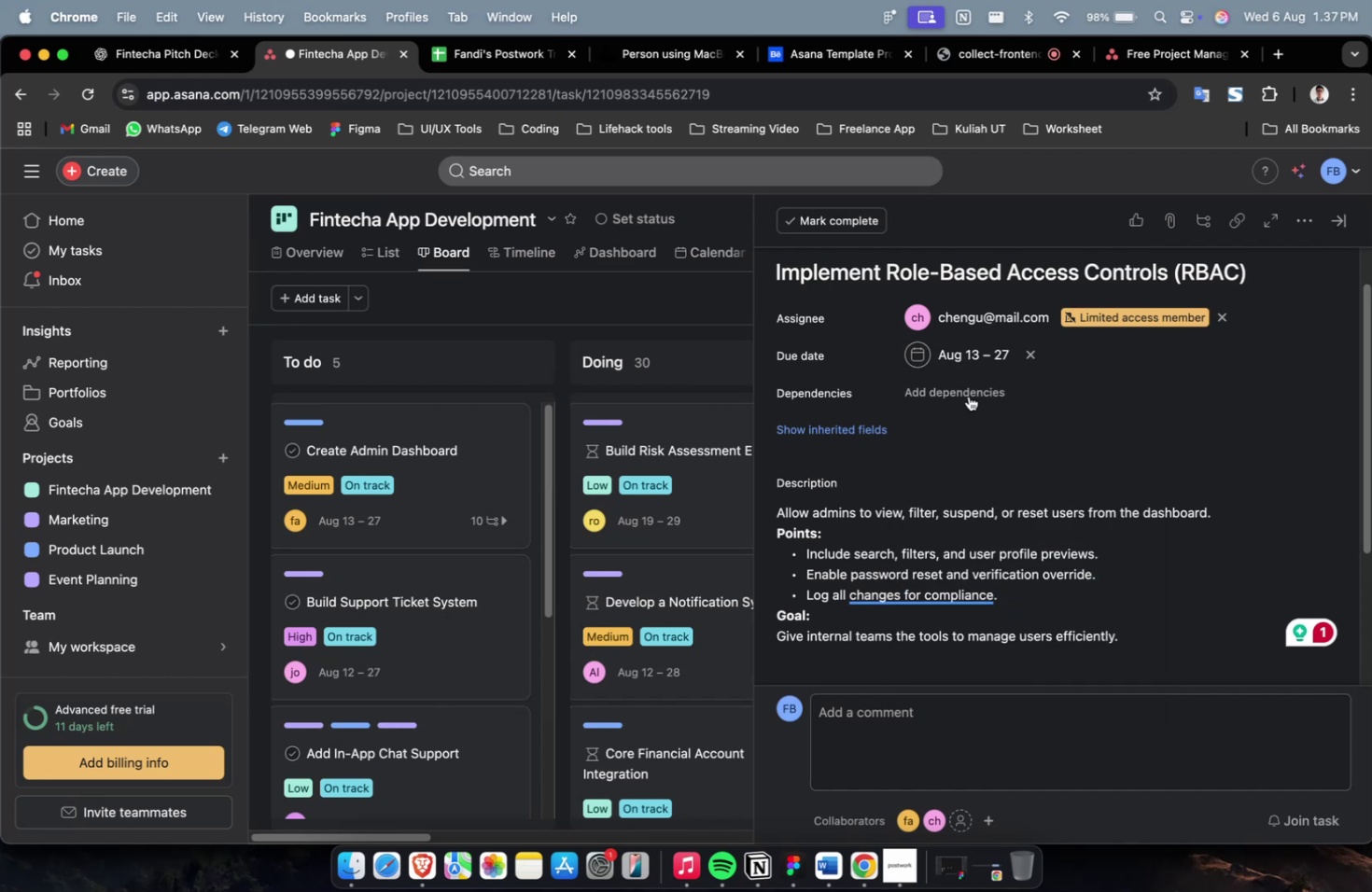 
triple_click([967, 385])
 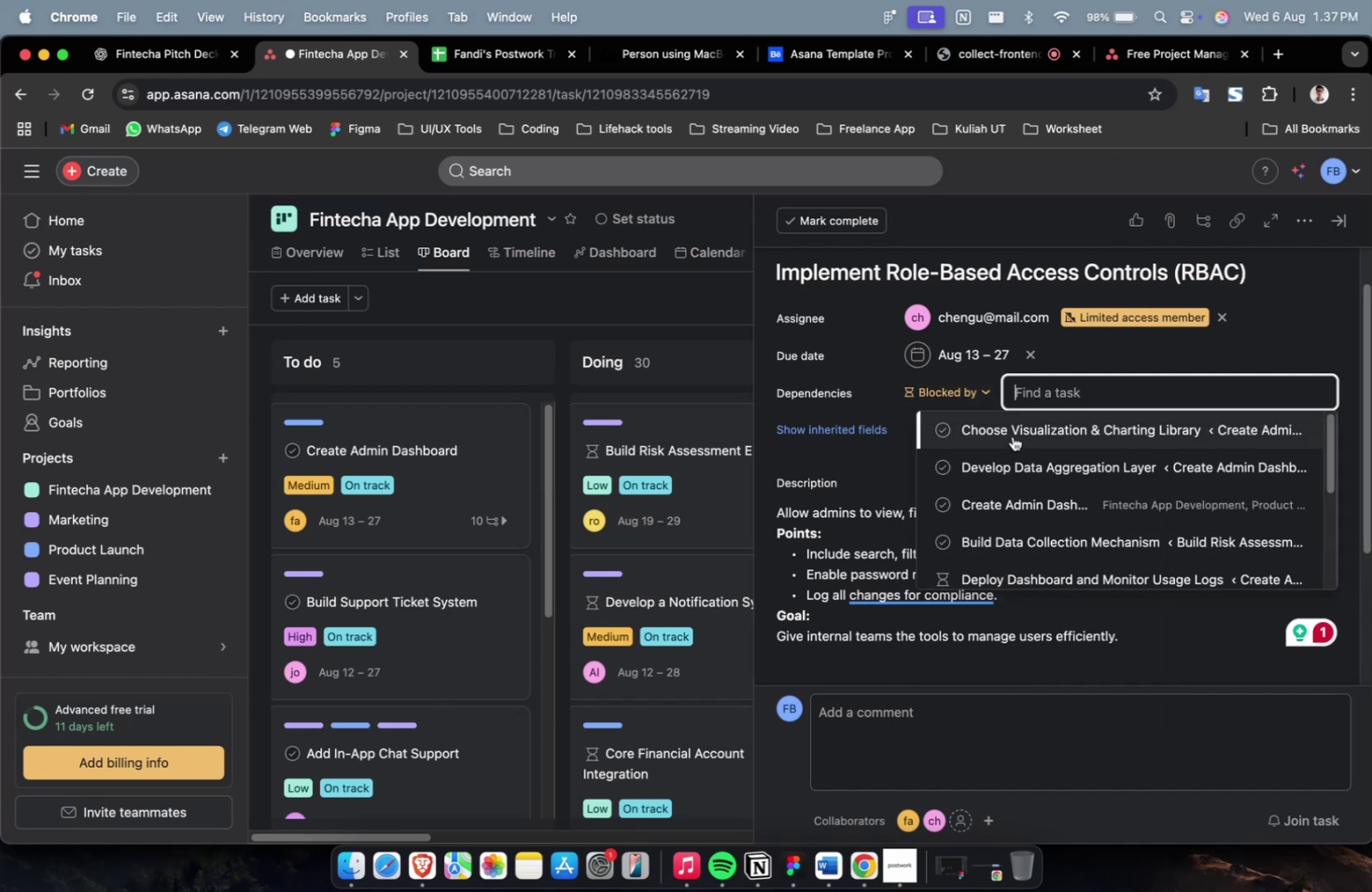 
double_click([814, 441])
 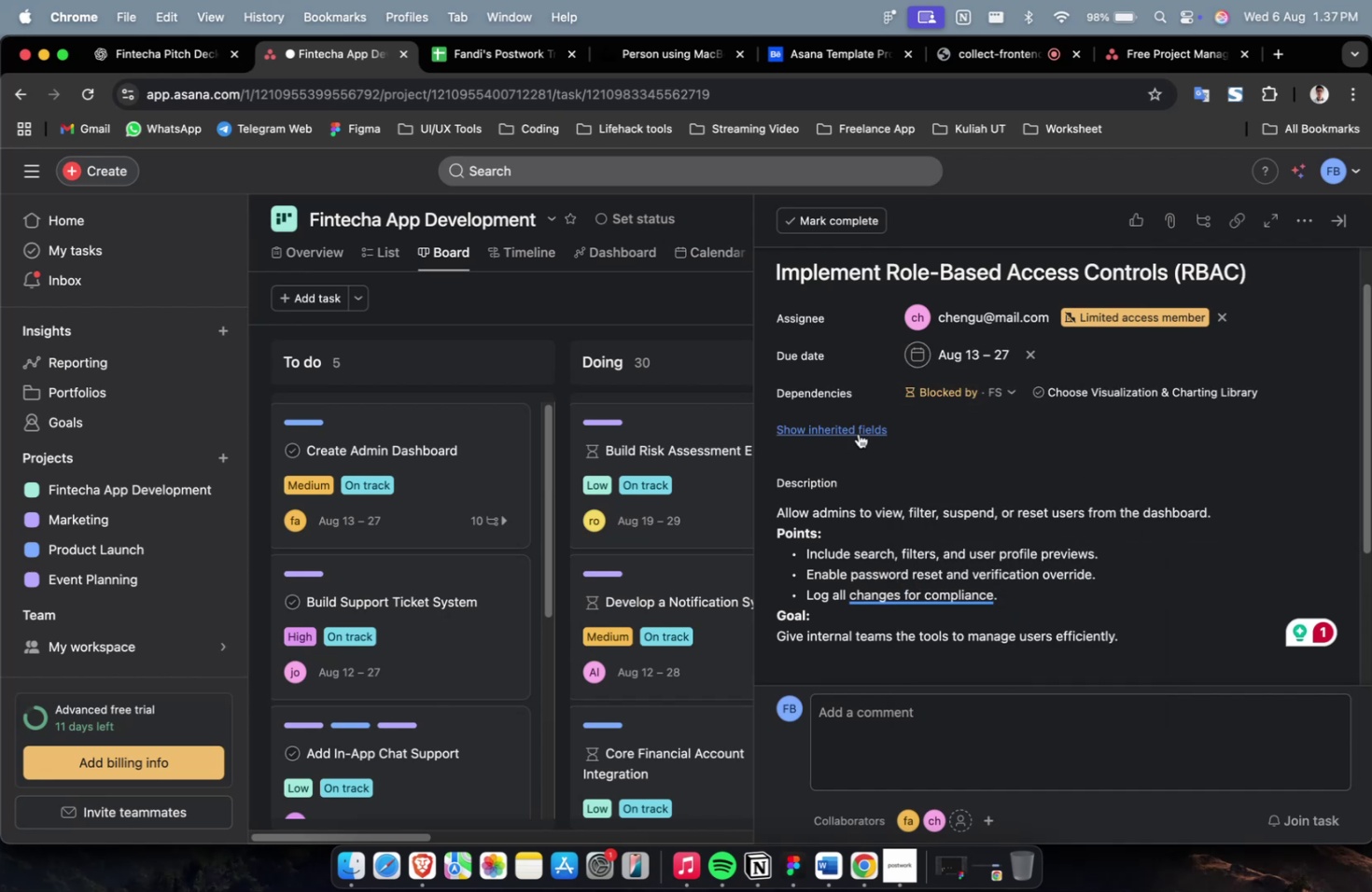 
triple_click([853, 433])
 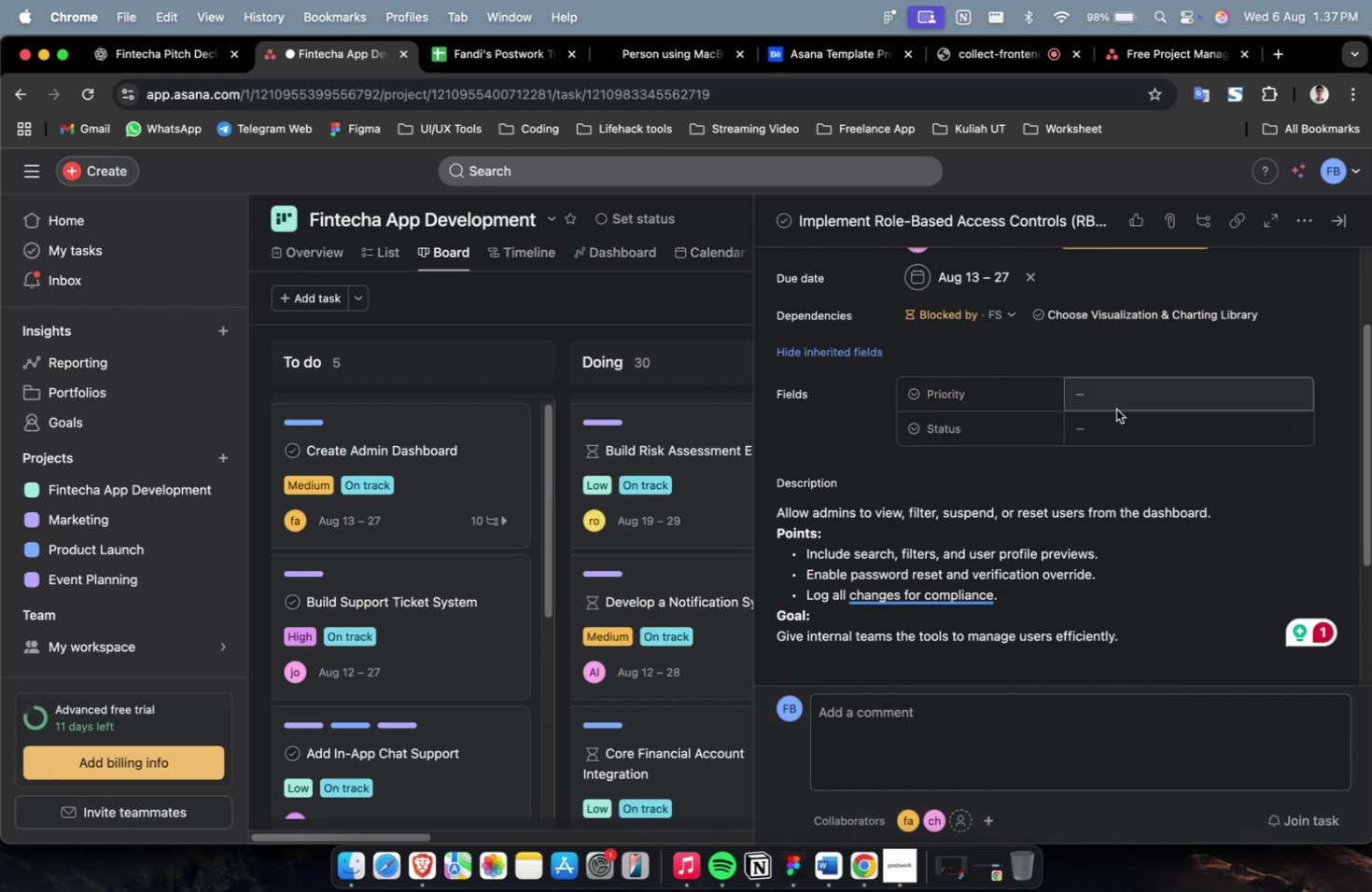 
triple_click([1115, 409])
 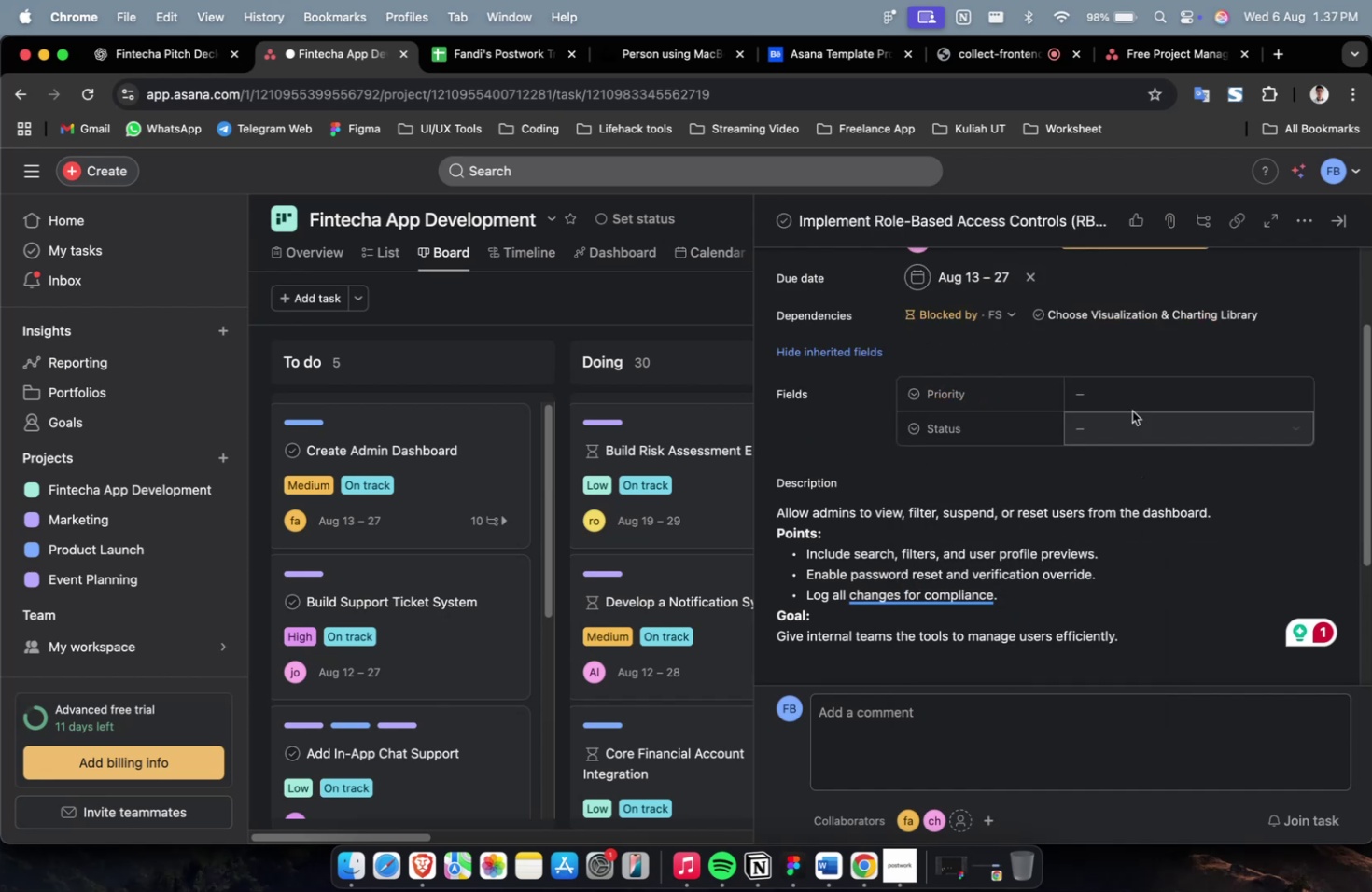 
triple_click([1131, 410])
 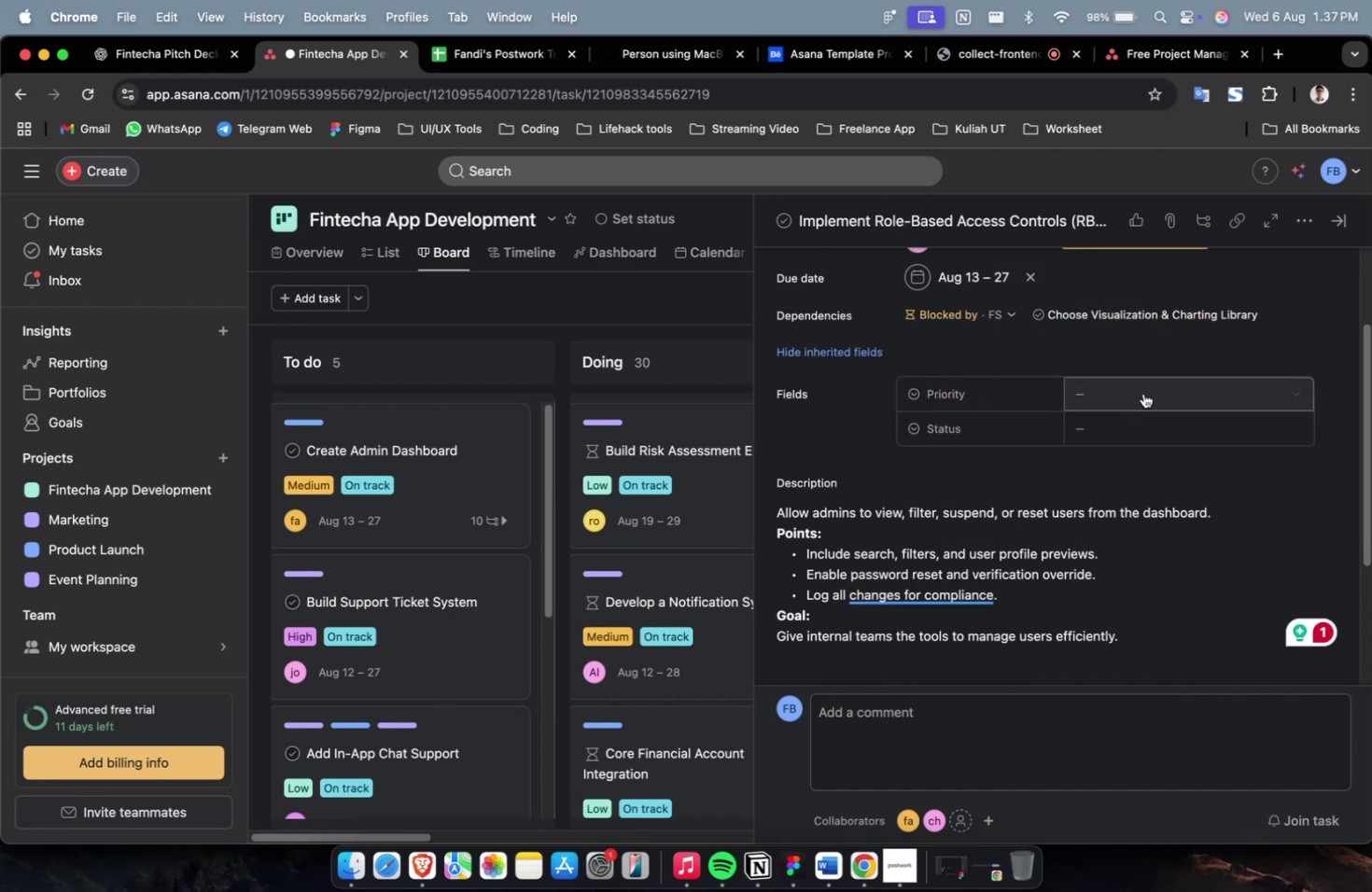 
triple_click([1142, 393])
 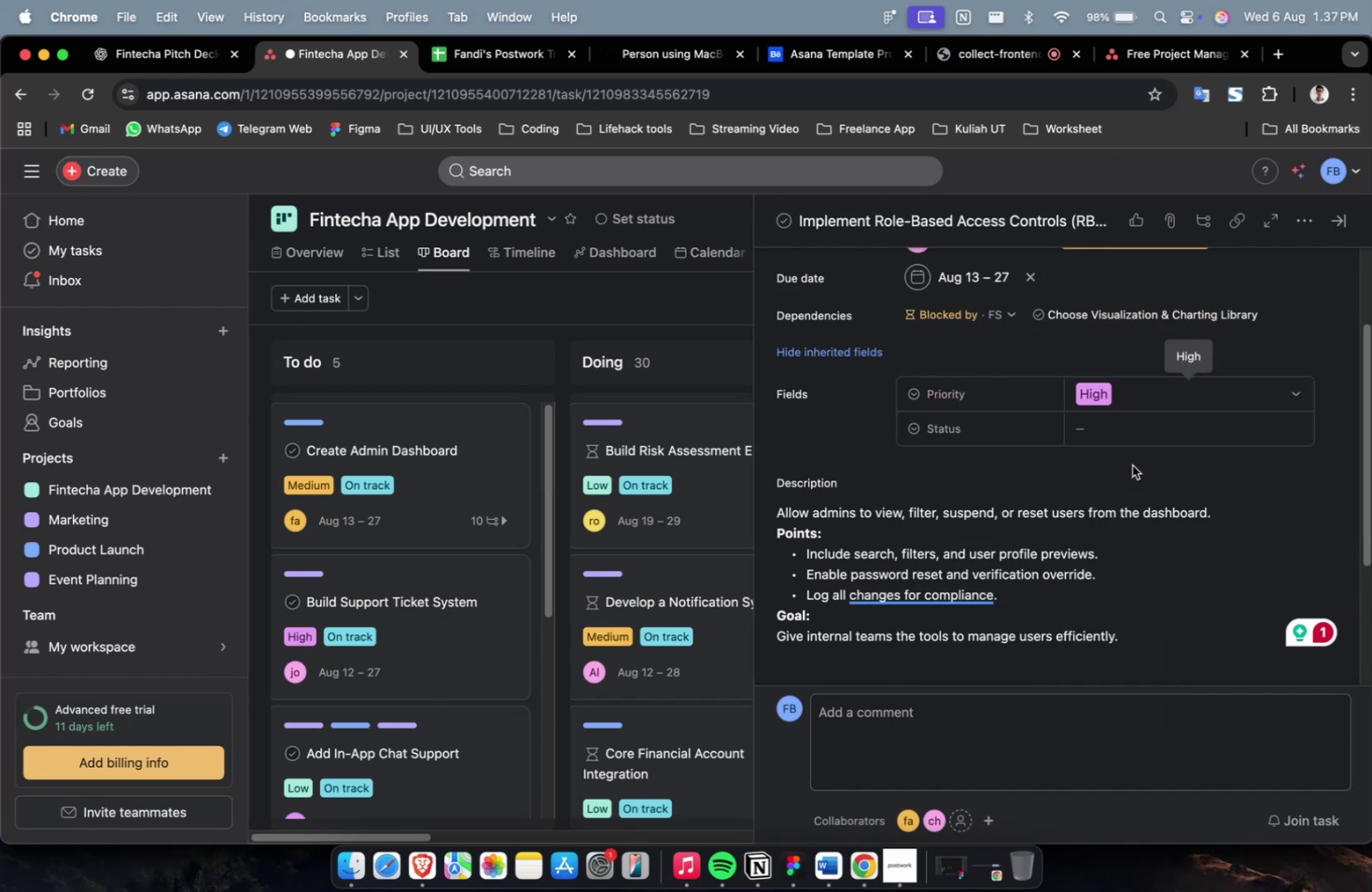 
double_click([1131, 438])
 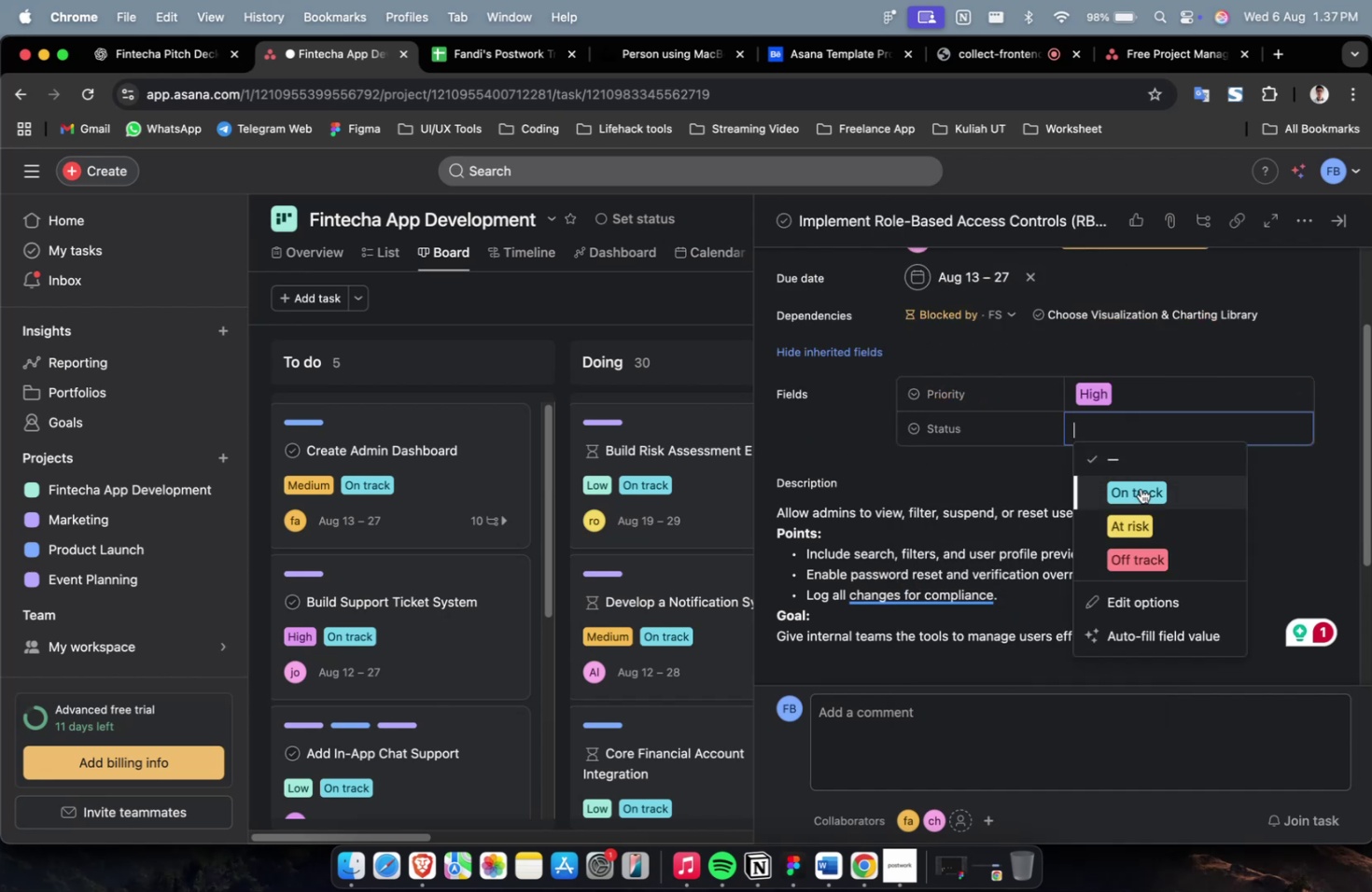 
triple_click([1140, 488])
 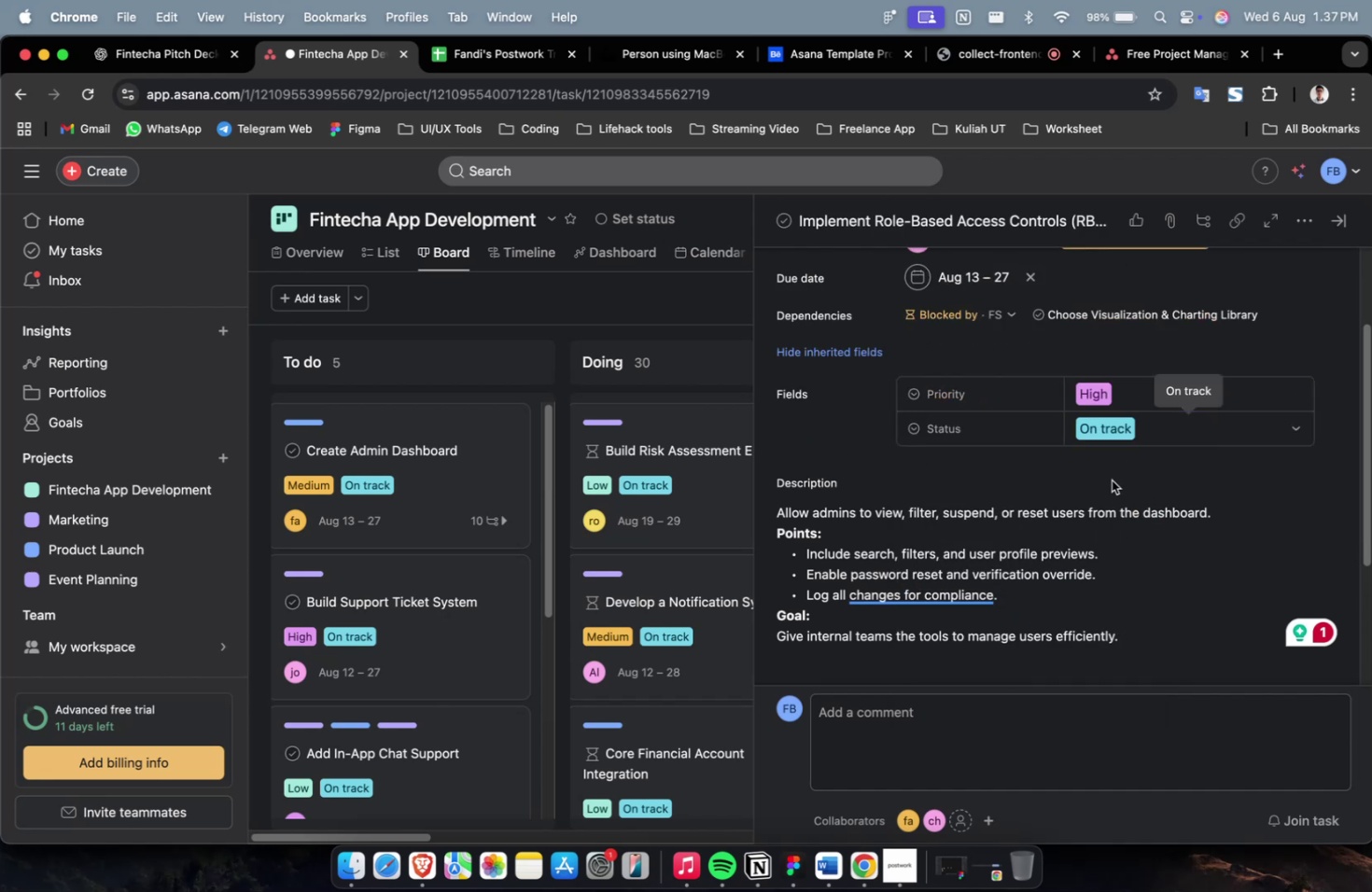 
scroll: coordinate [1111, 480], scroll_direction: down, amount: 19.0
 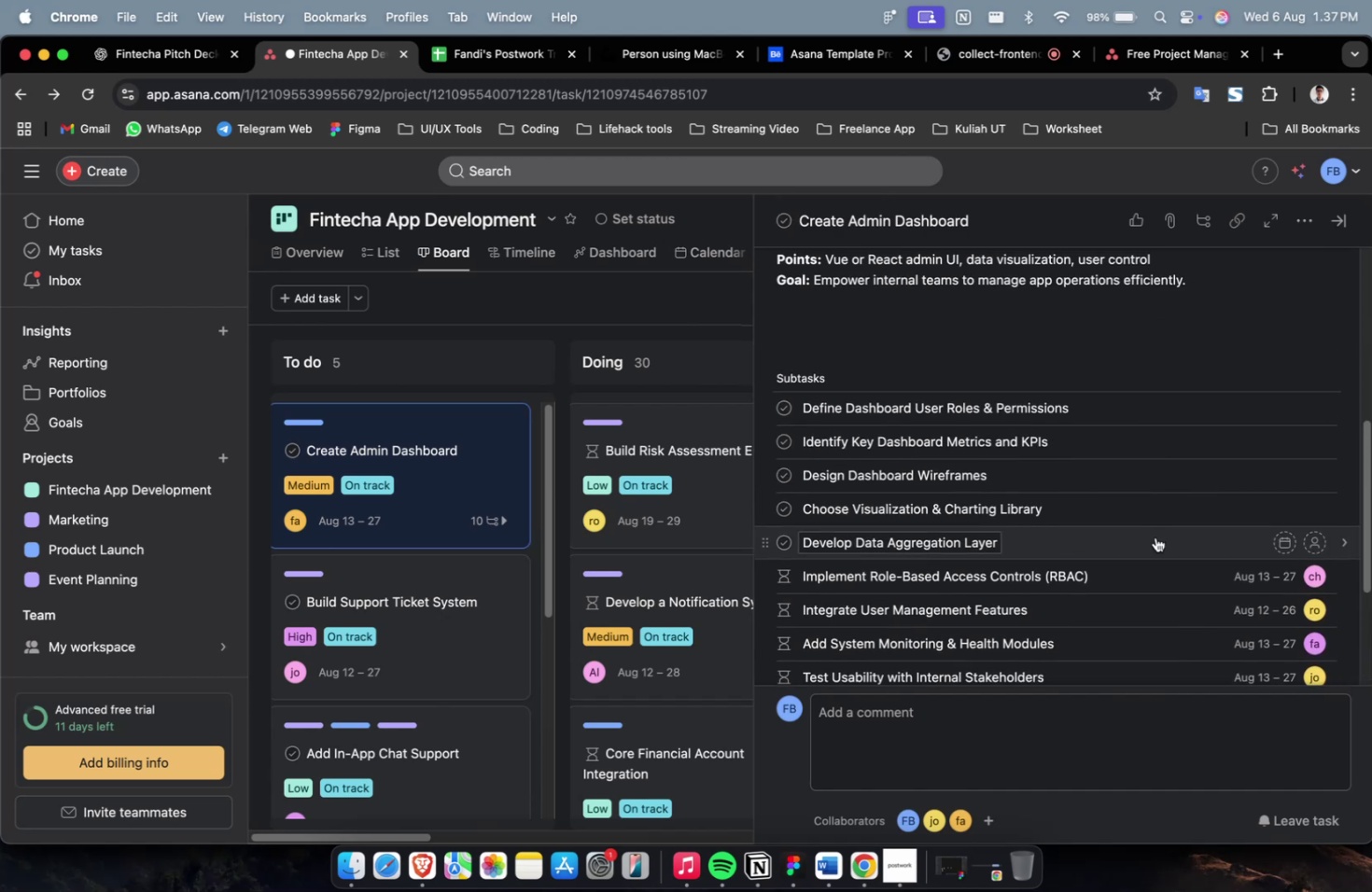 
left_click([1155, 537])
 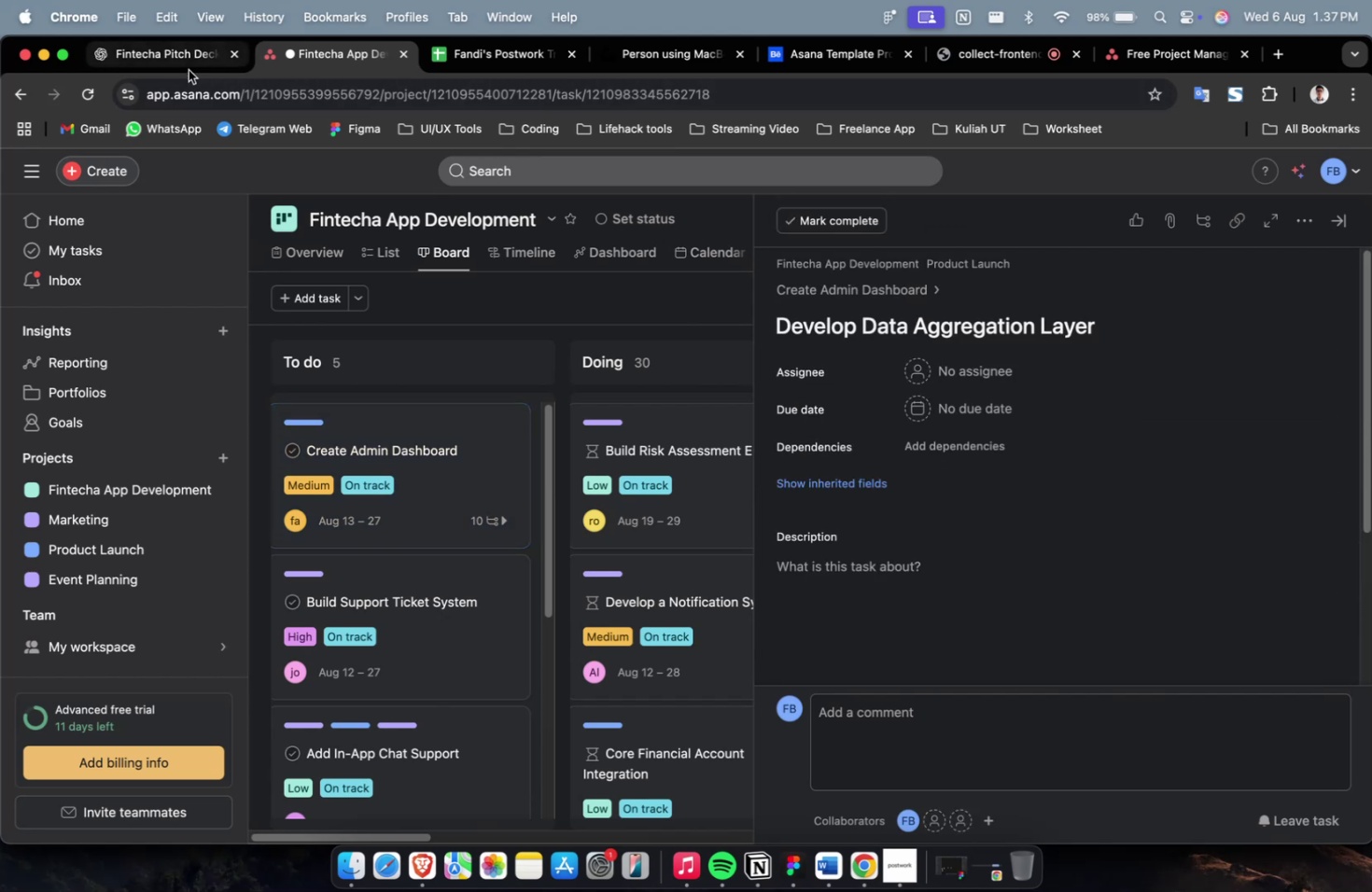 
left_click([181, 69])
 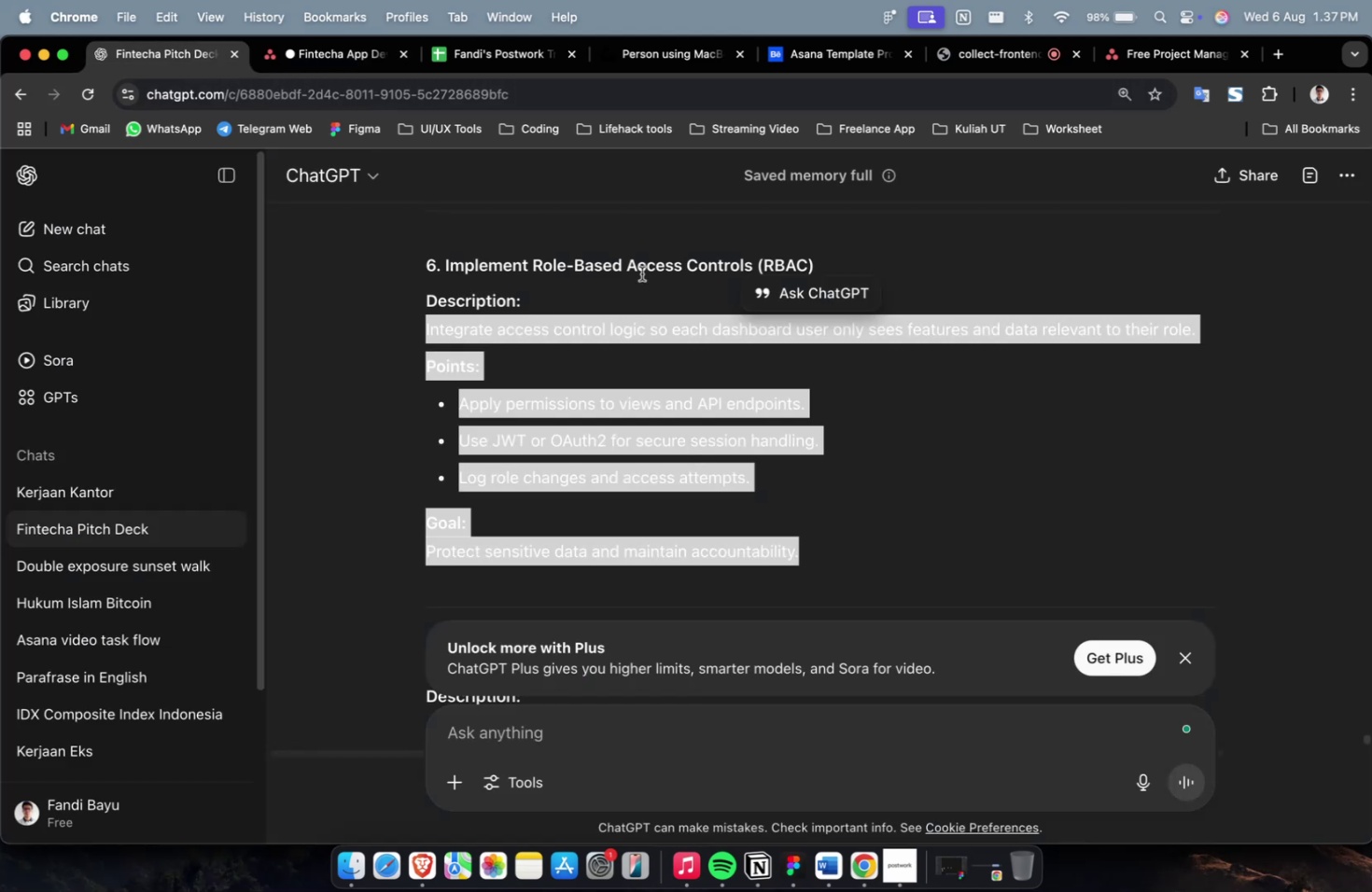 
scroll: coordinate [659, 301], scroll_direction: up, amount: 4.0
 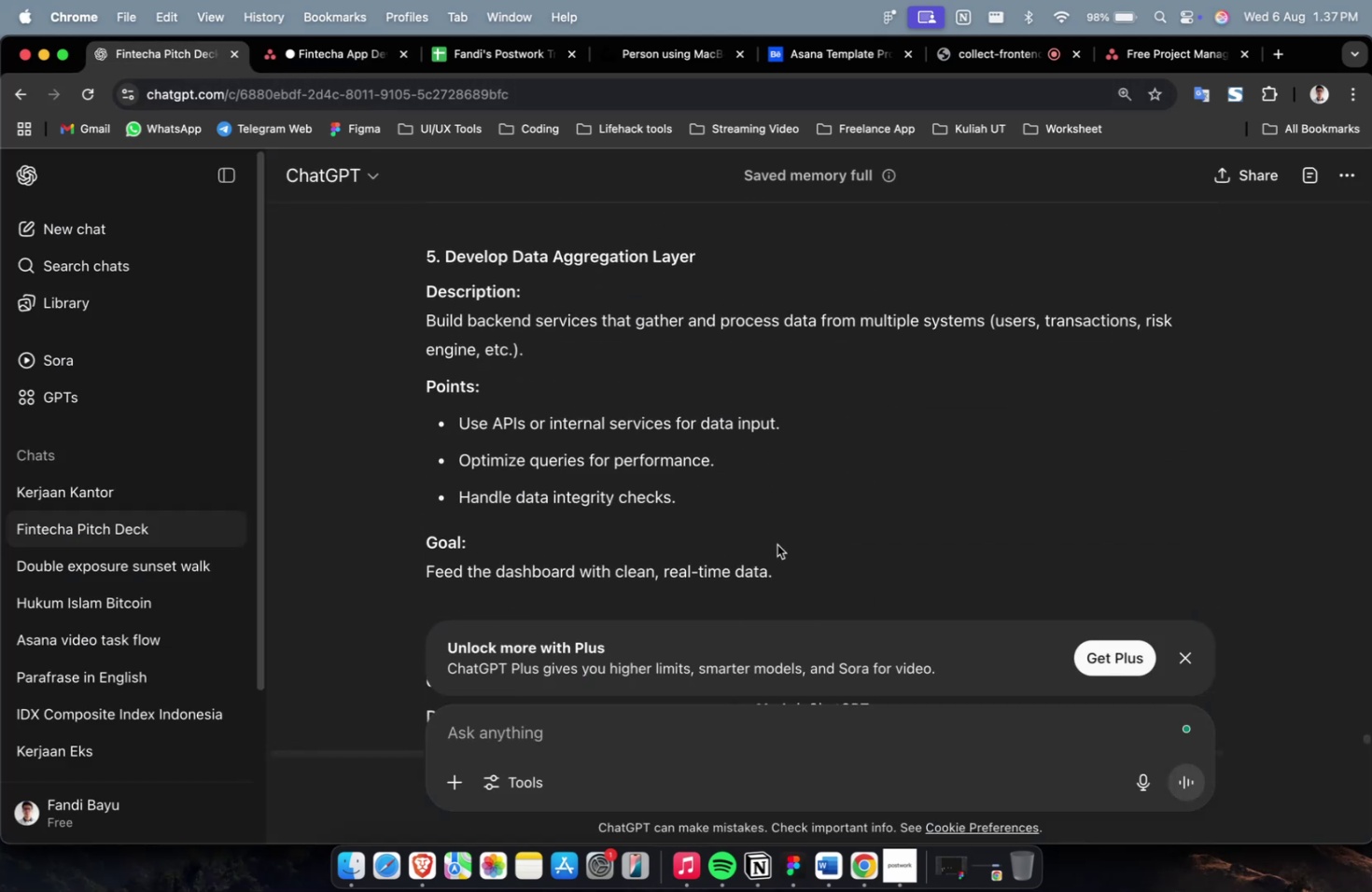 
left_click_drag(start_coordinate=[779, 569], to_coordinate=[417, 327])
 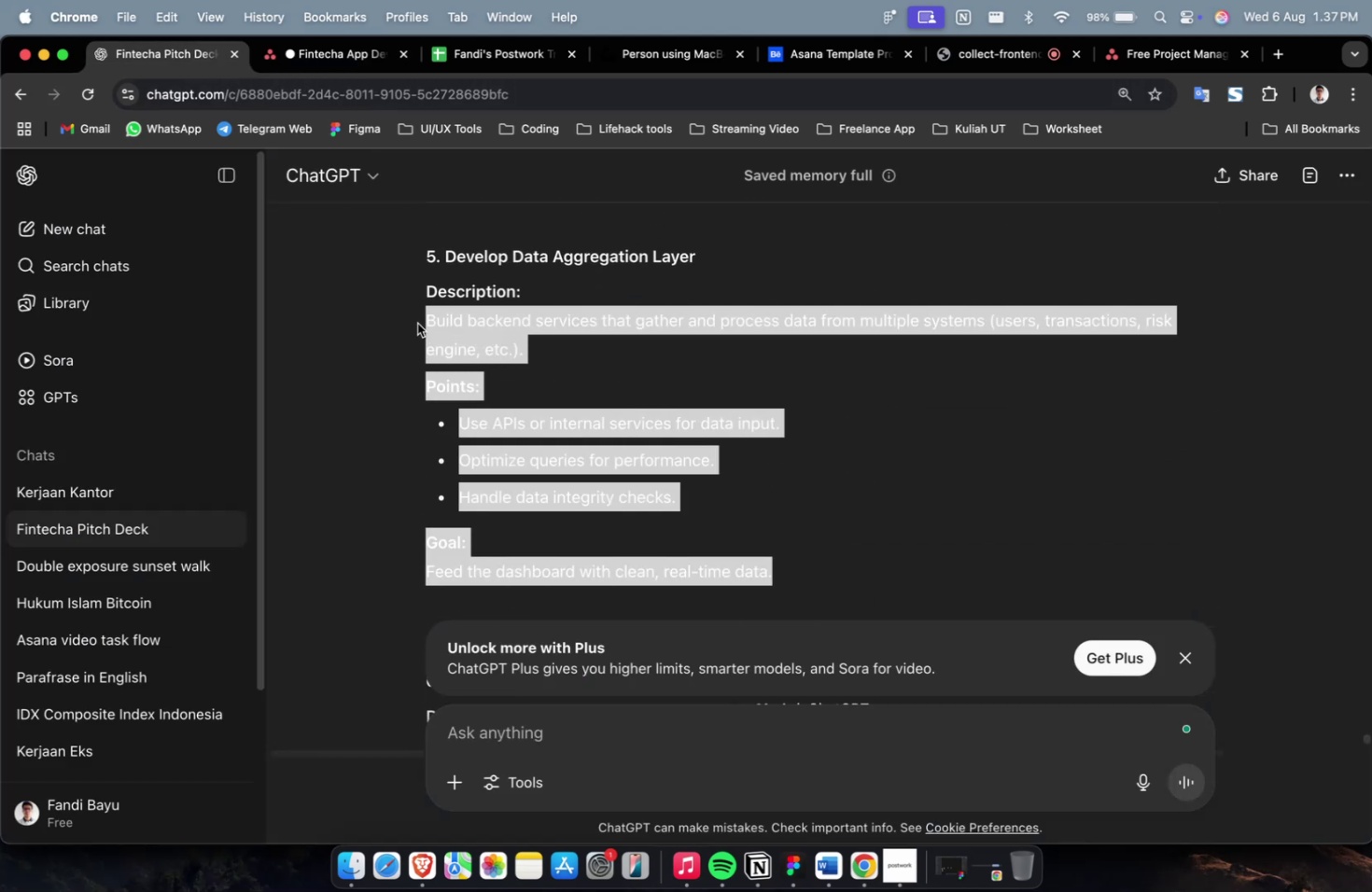 
key(Meta+C)
 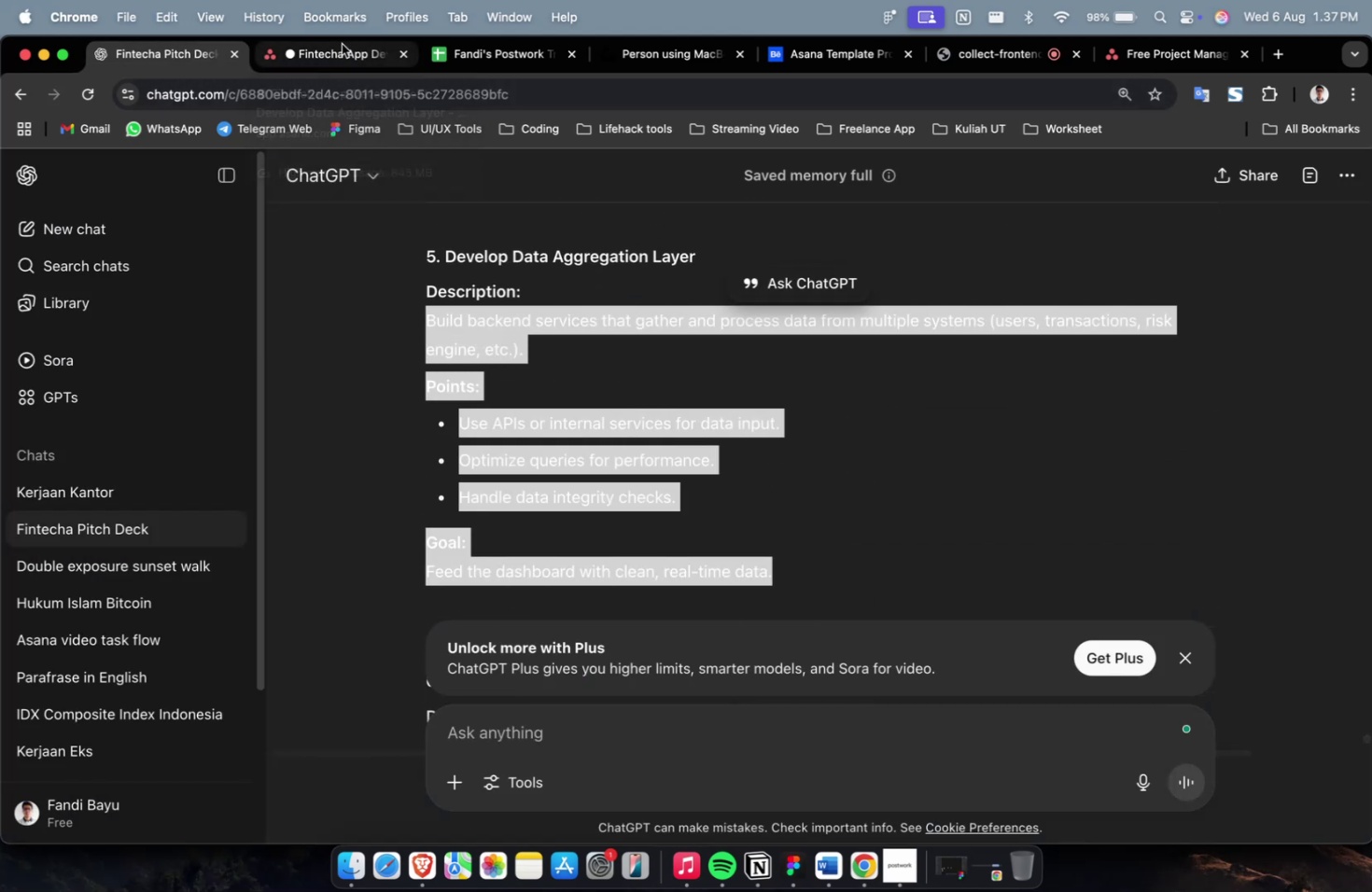 
left_click([342, 44])
 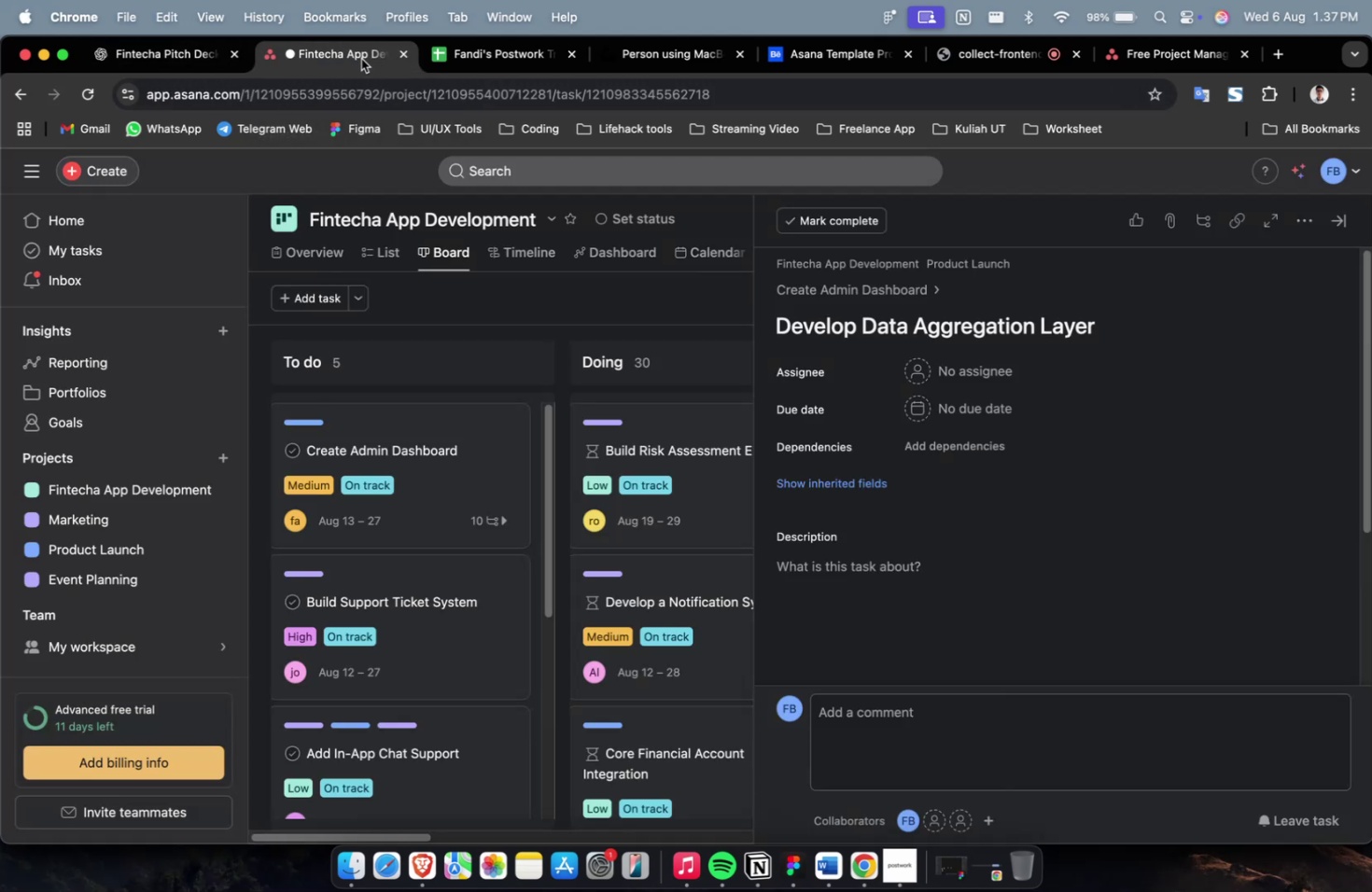 
double_click([361, 59])
 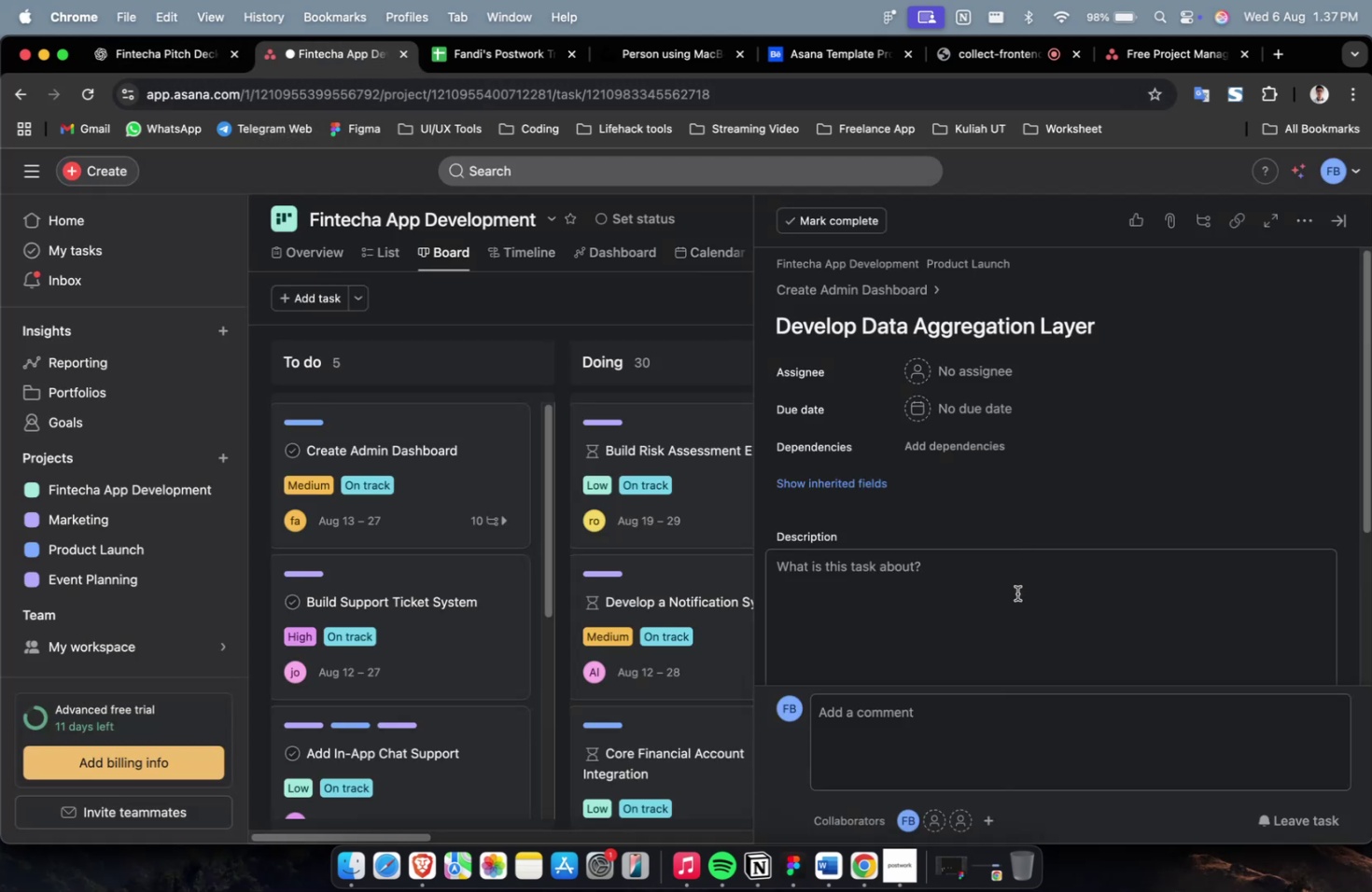 
triple_click([1014, 599])
 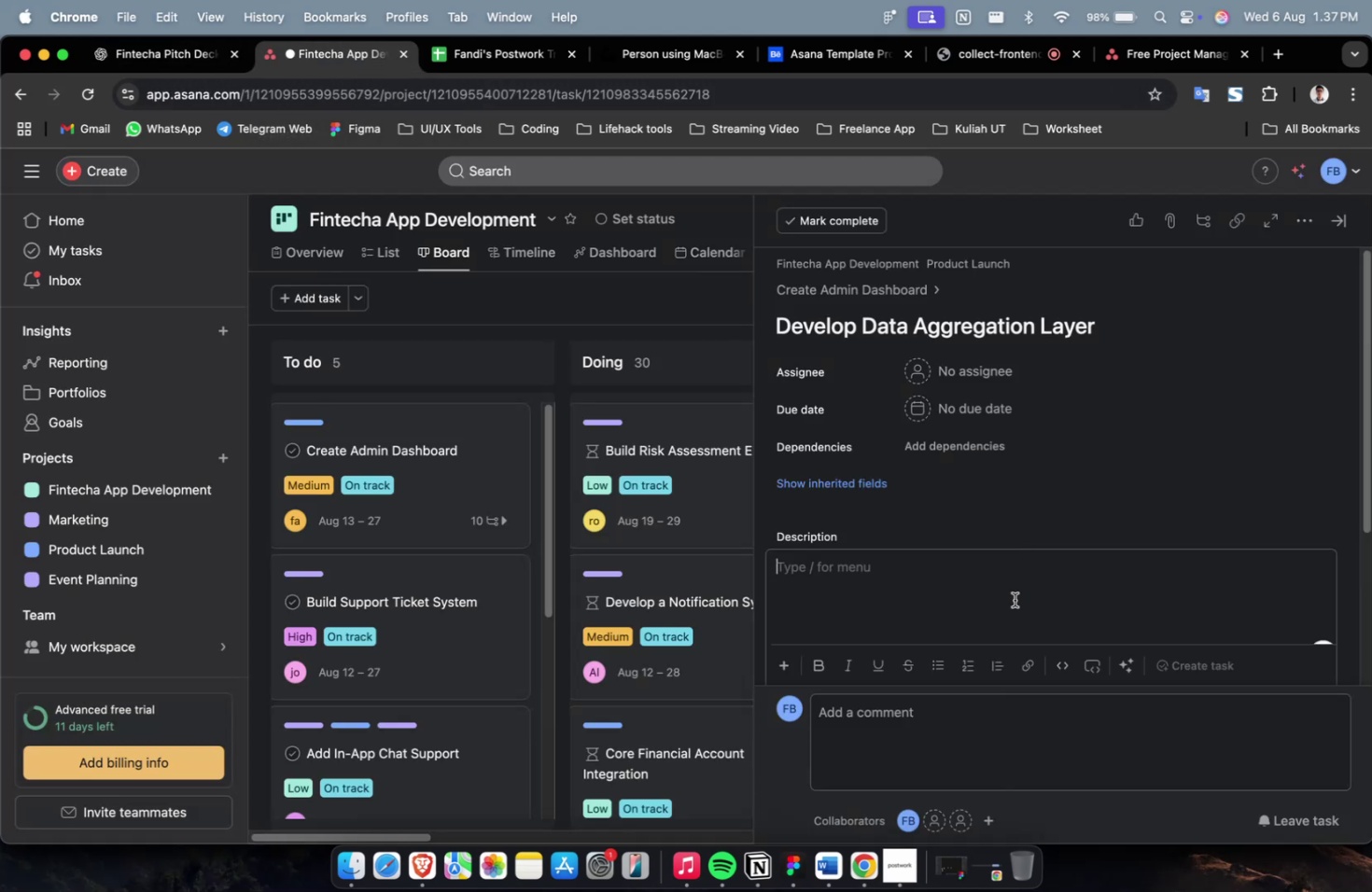 
key(Meta+V)
 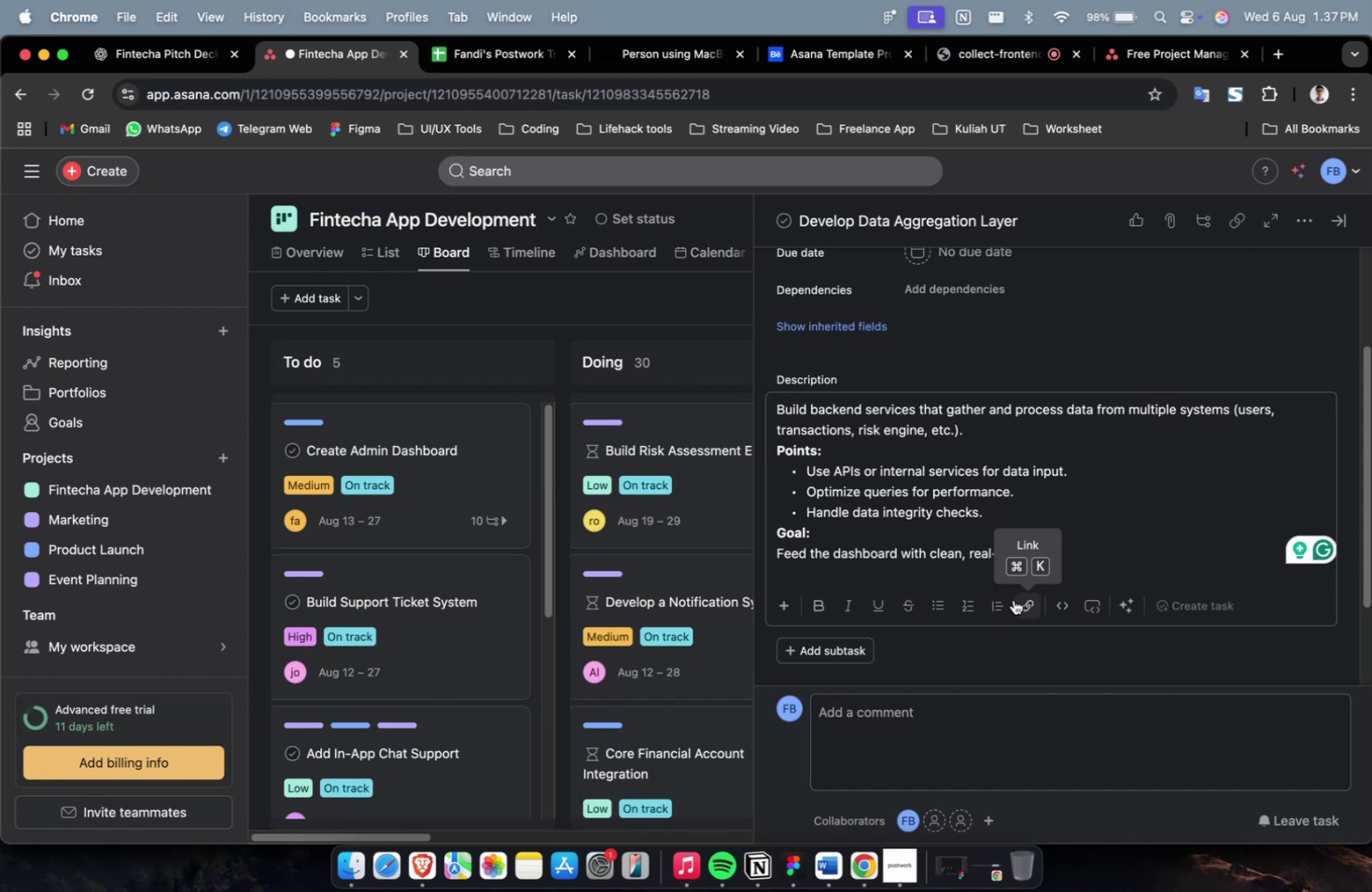 
wait(20.75)
 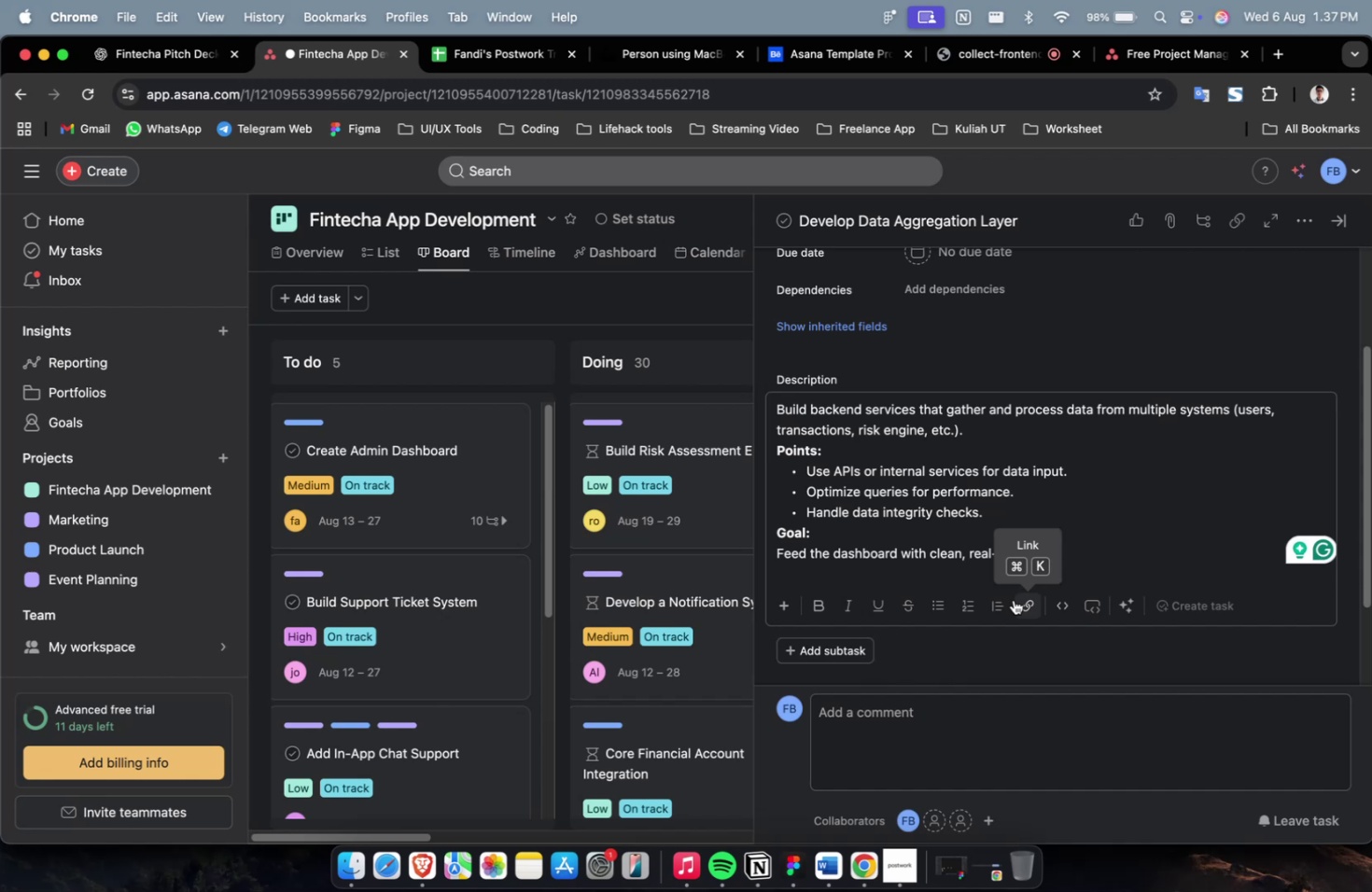 
scroll: coordinate [972, 505], scroll_direction: up, amount: 19.0
 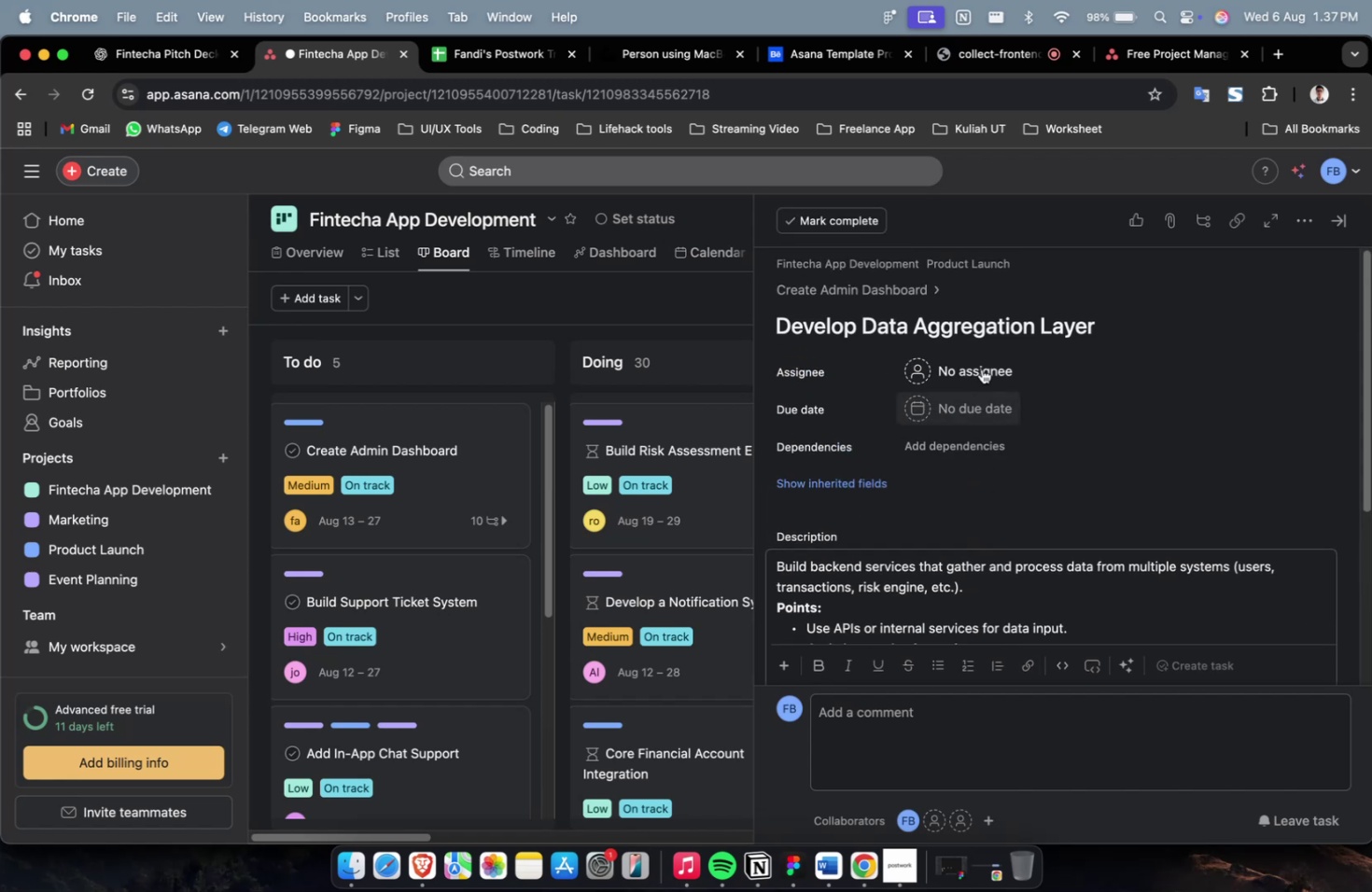 
left_click([984, 361])
 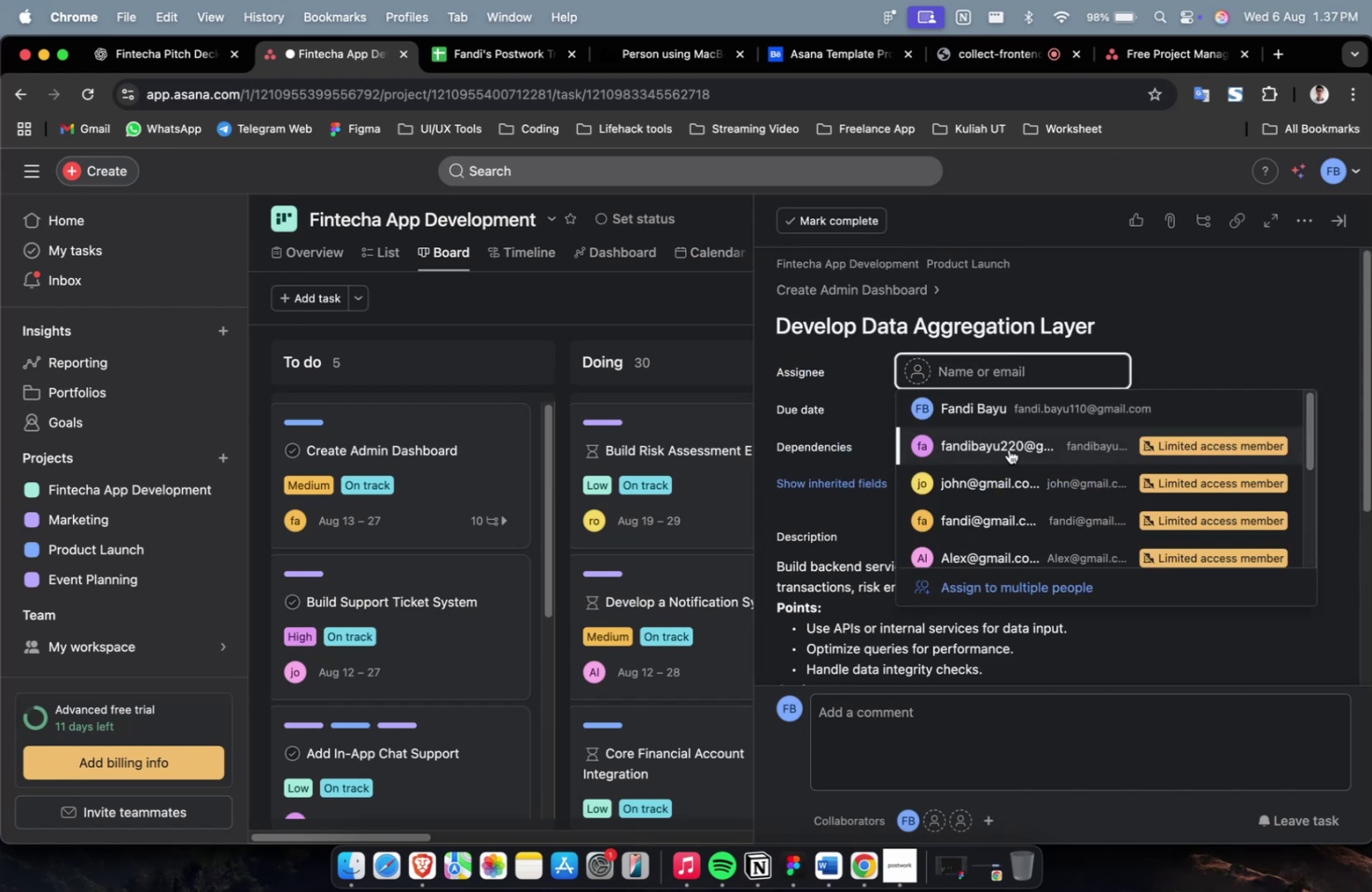 
left_click([1008, 420])
 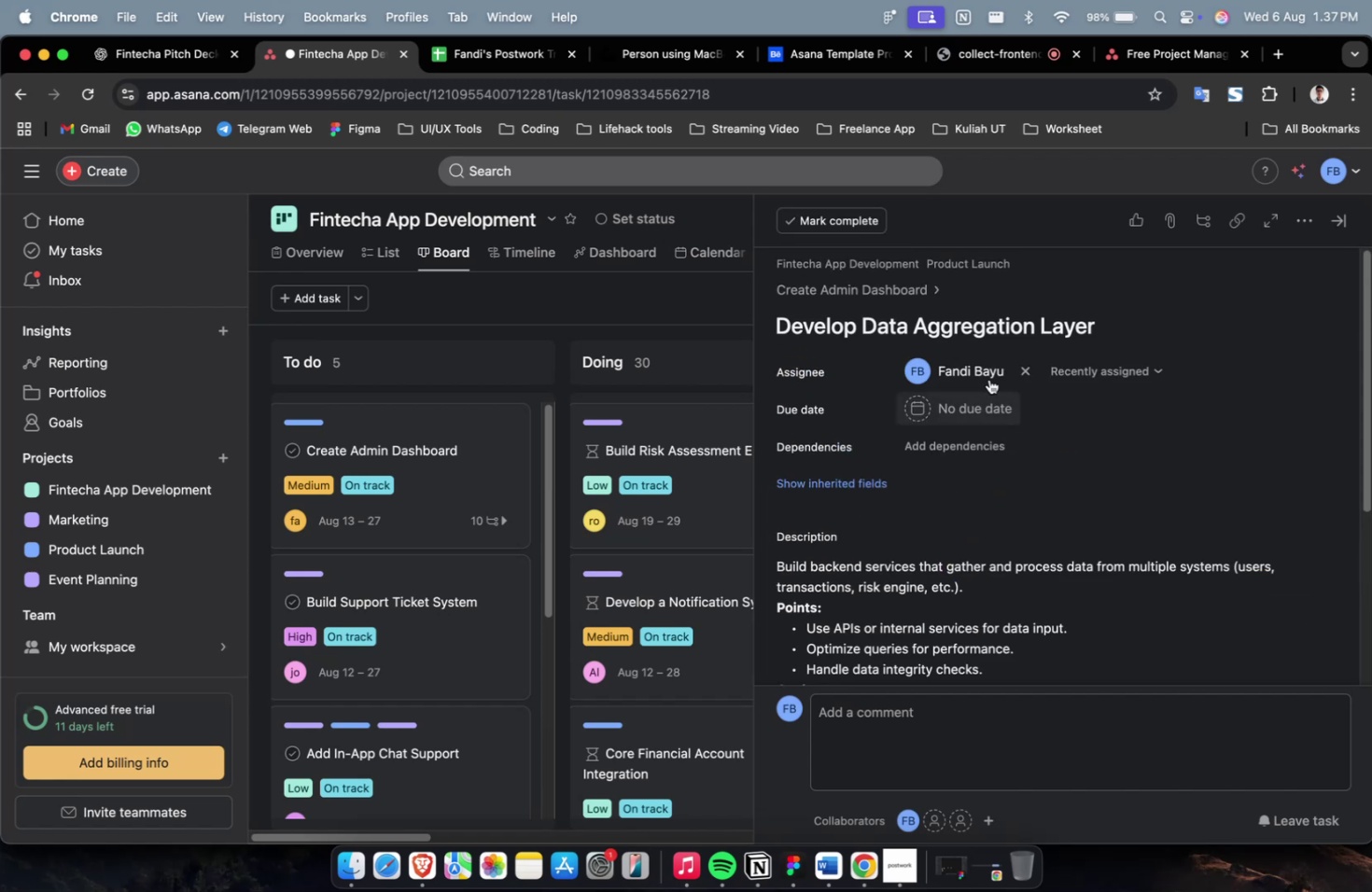 
double_click([988, 379])
 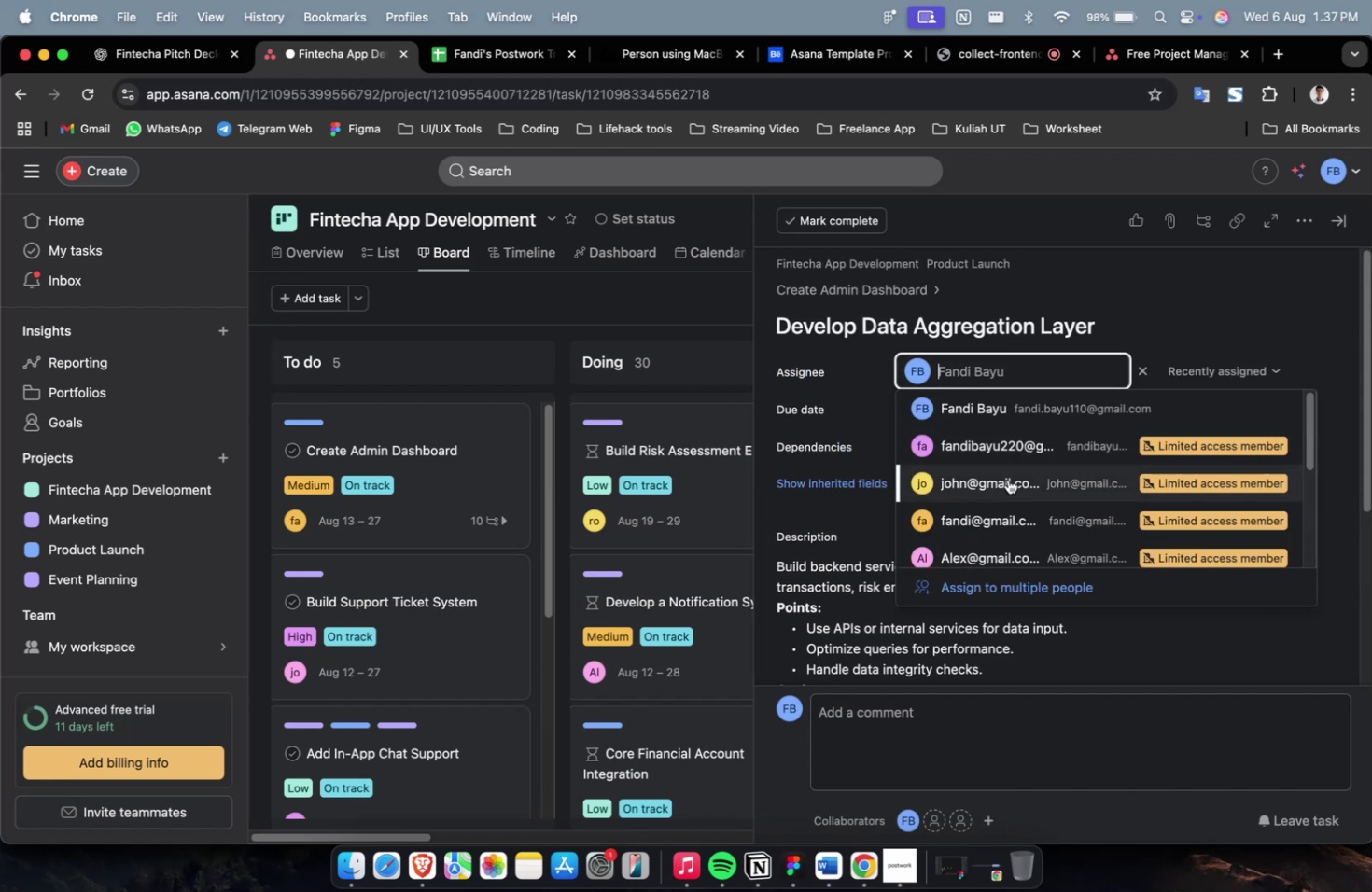 
triple_click([1007, 479])
 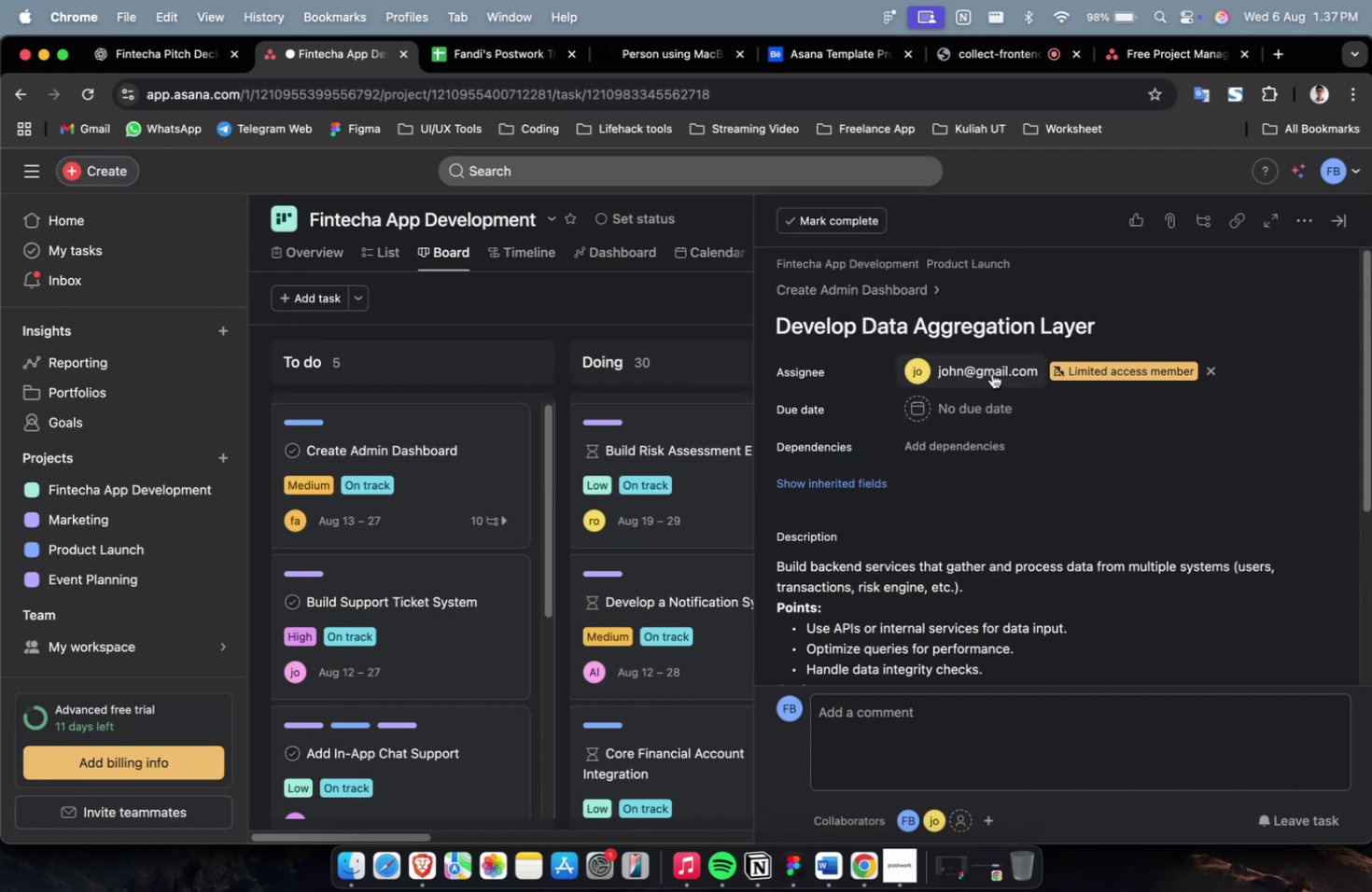 
triple_click([989, 373])
 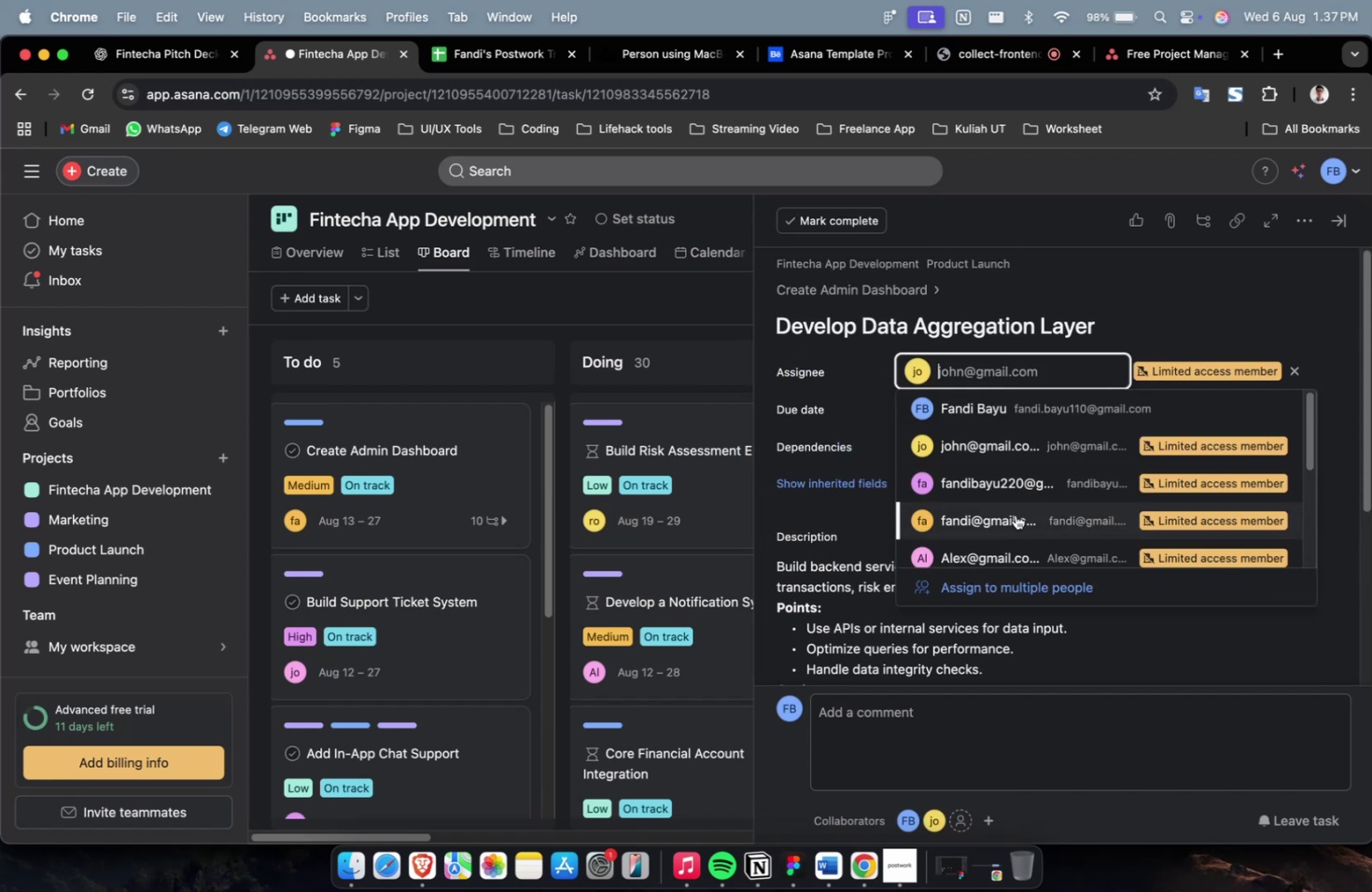 
triple_click([1017, 532])
 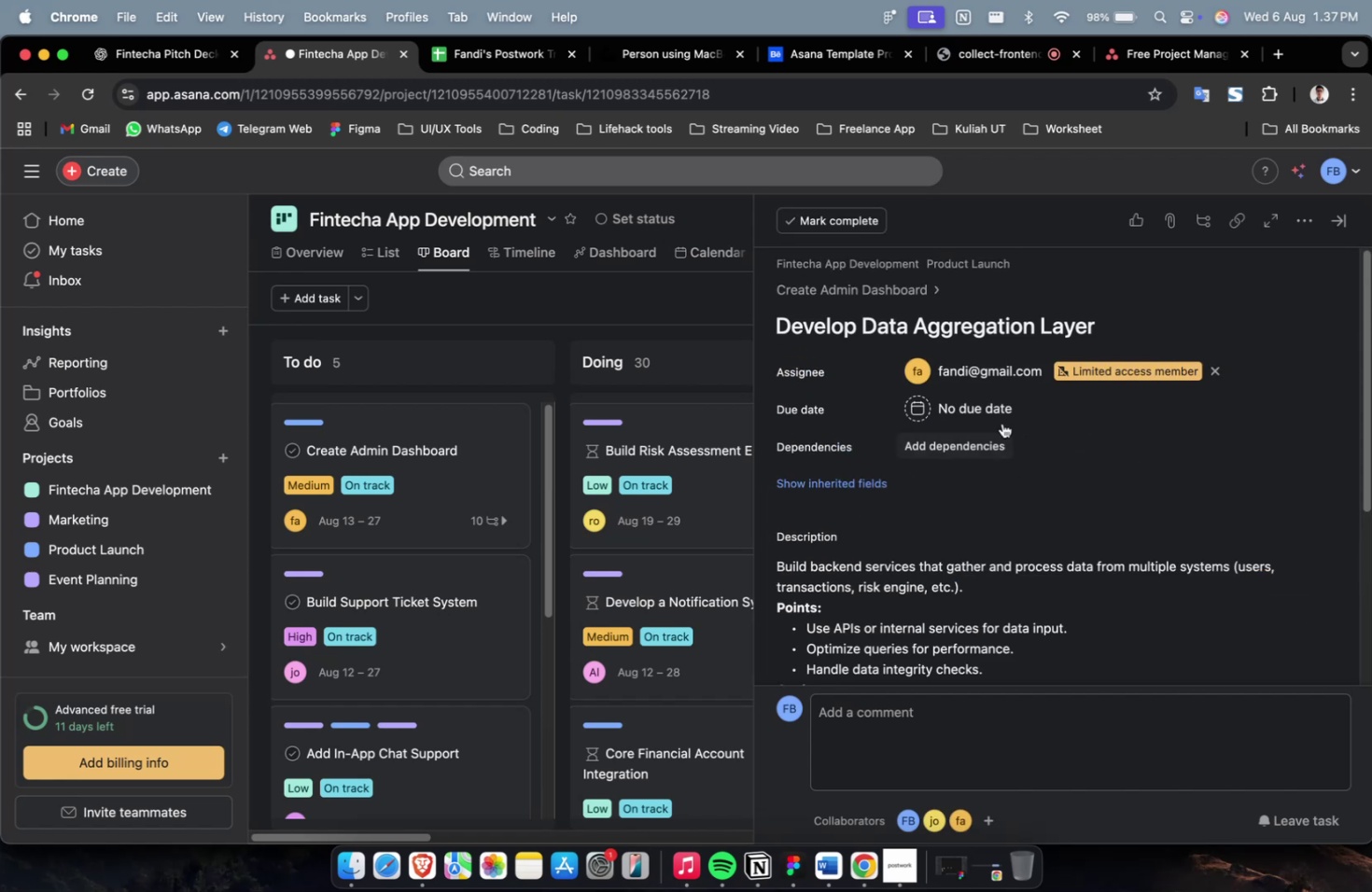 
triple_click([1001, 421])
 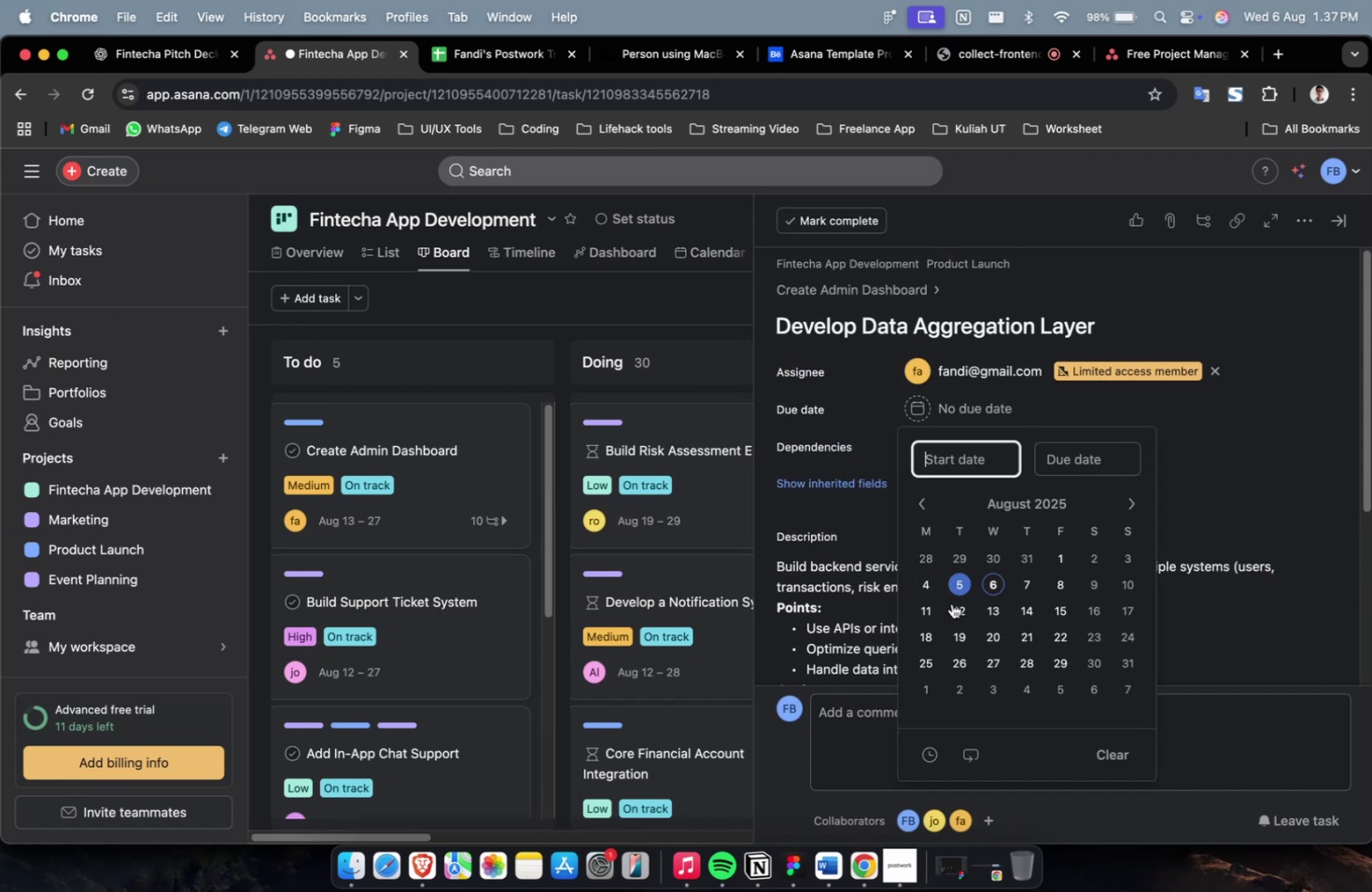 
triple_click([951, 610])
 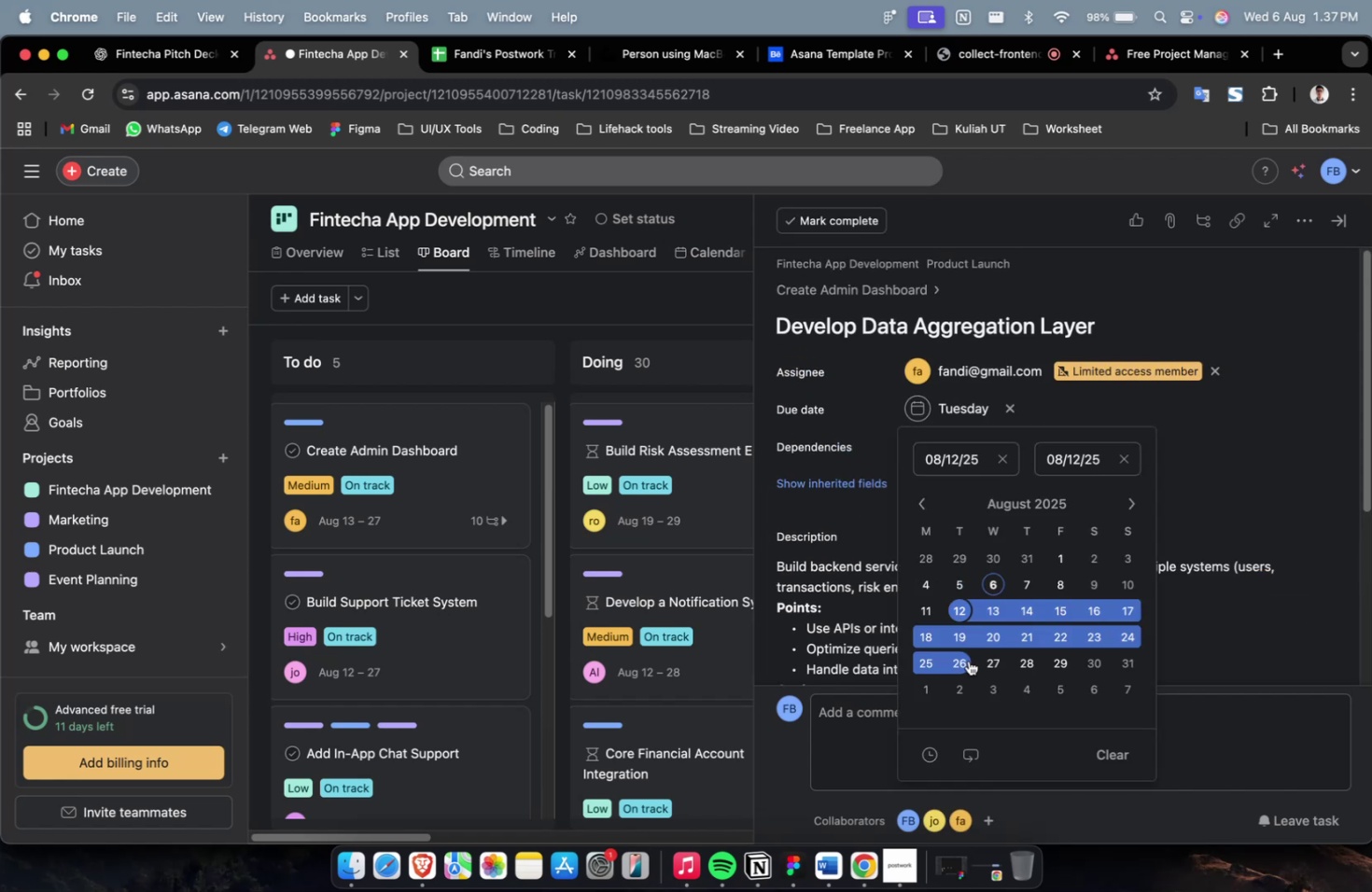 
triple_click([967, 662])
 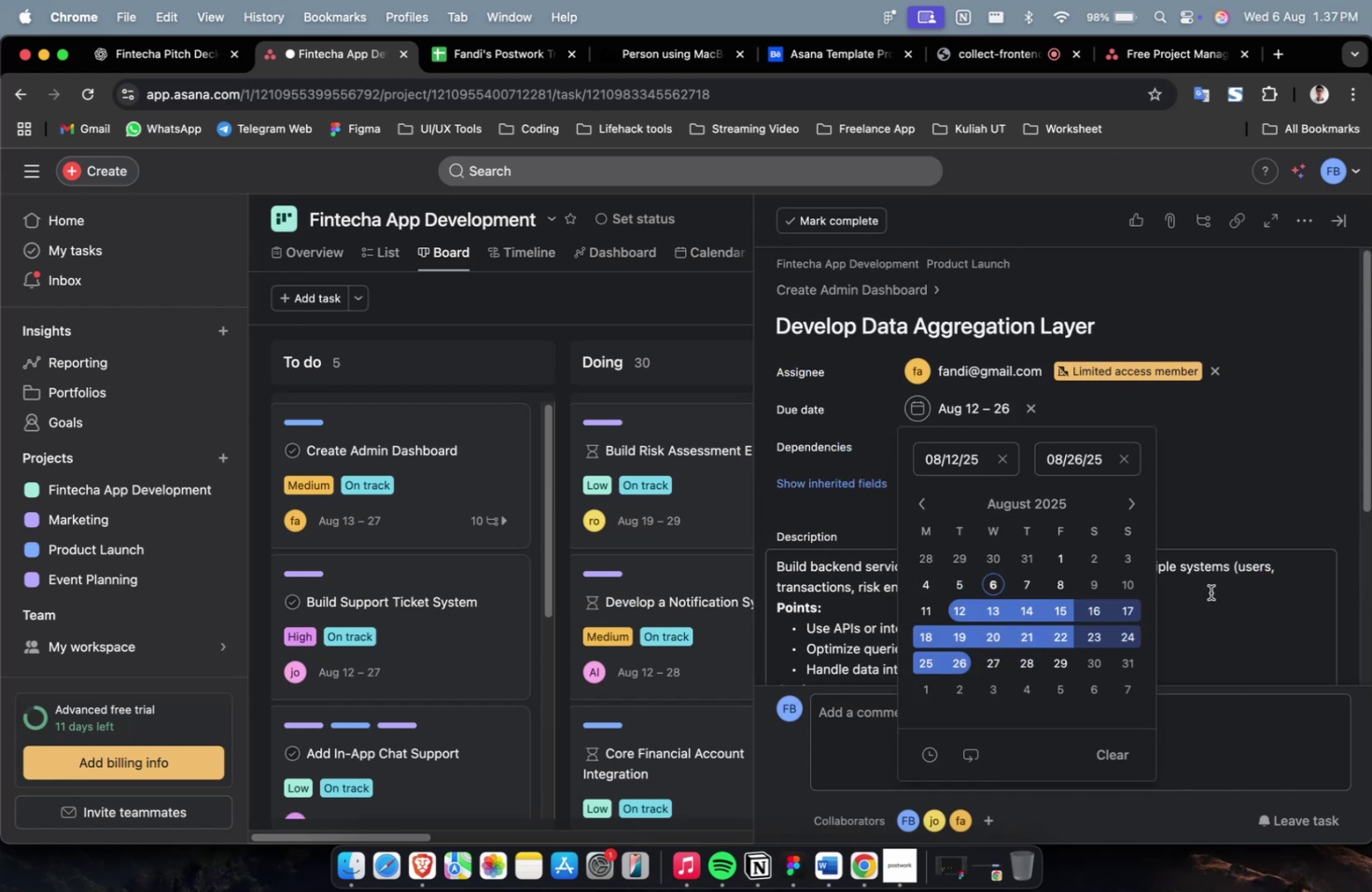 
triple_click([1210, 592])
 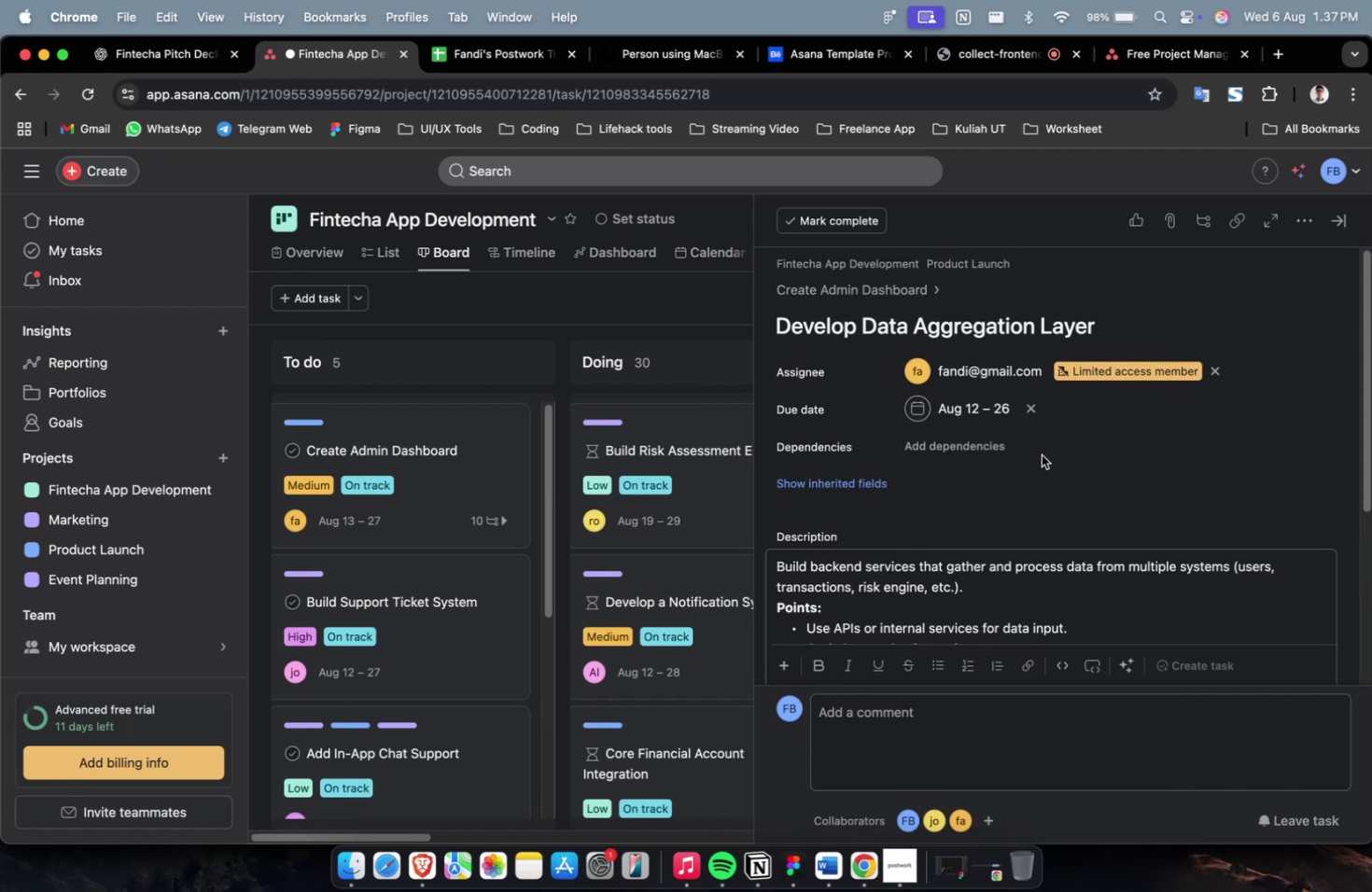 
left_click([1022, 456])
 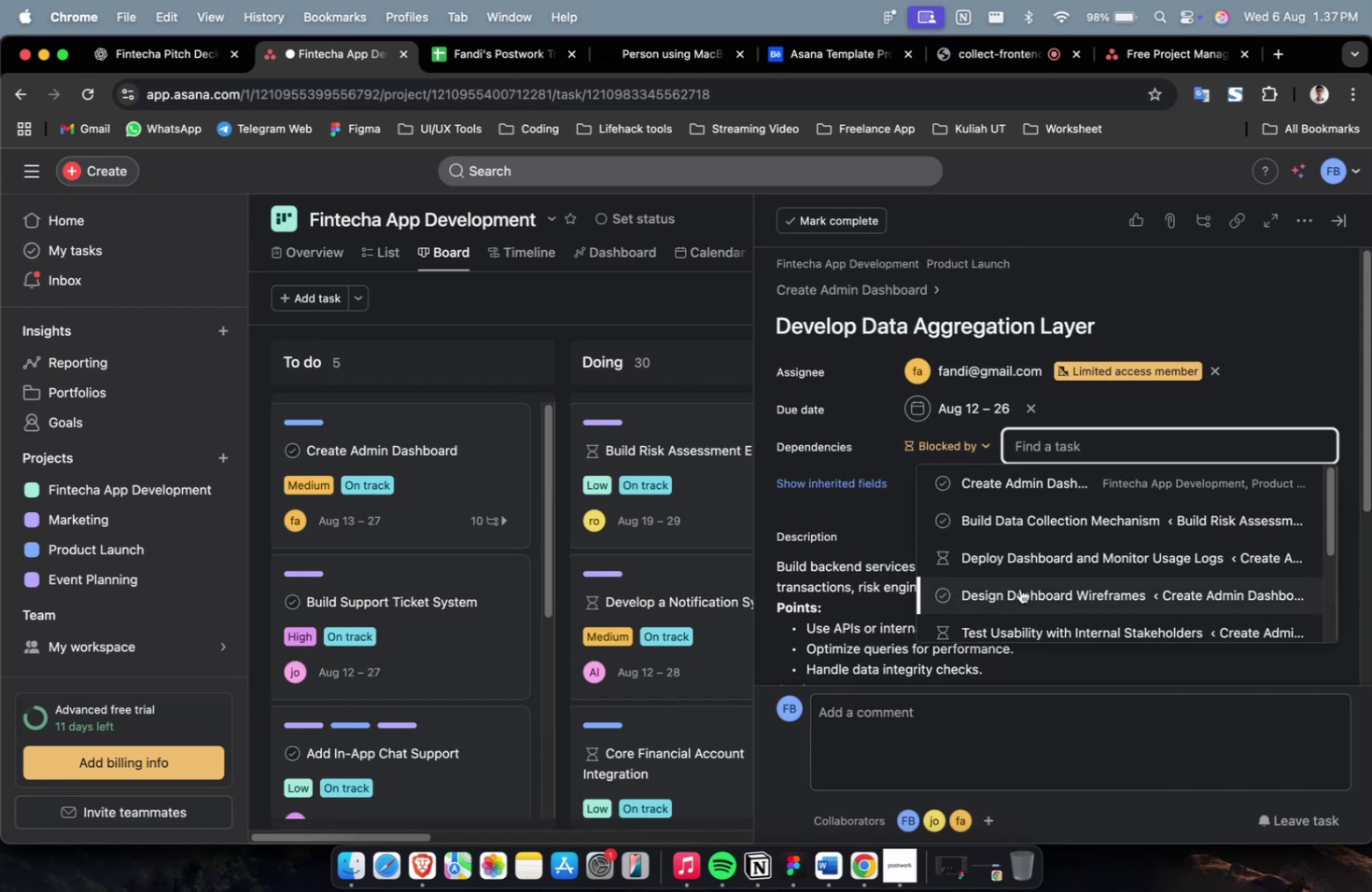 
left_click([1019, 588])
 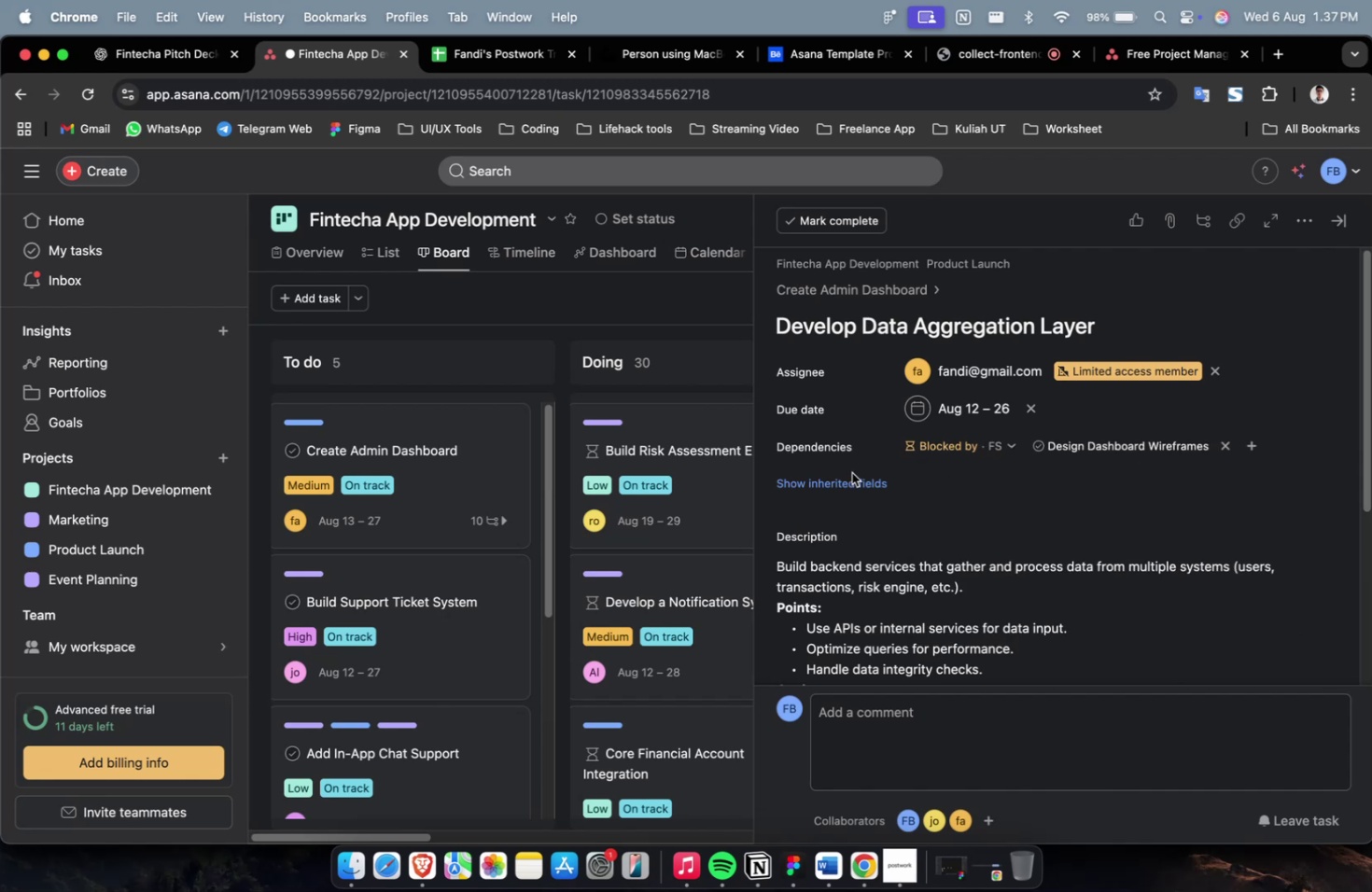 
double_click([851, 473])
 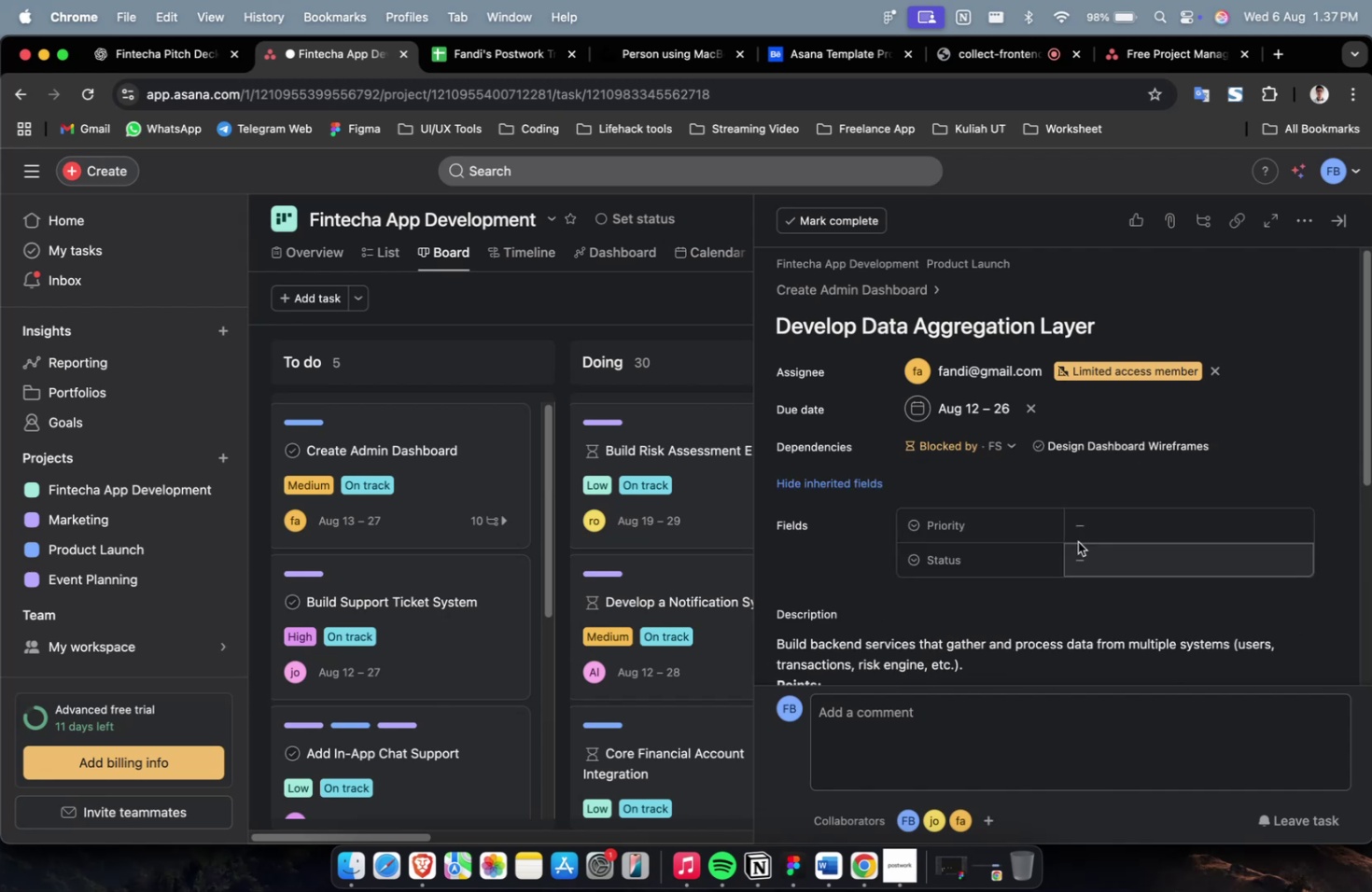 
triple_click([1091, 528])
 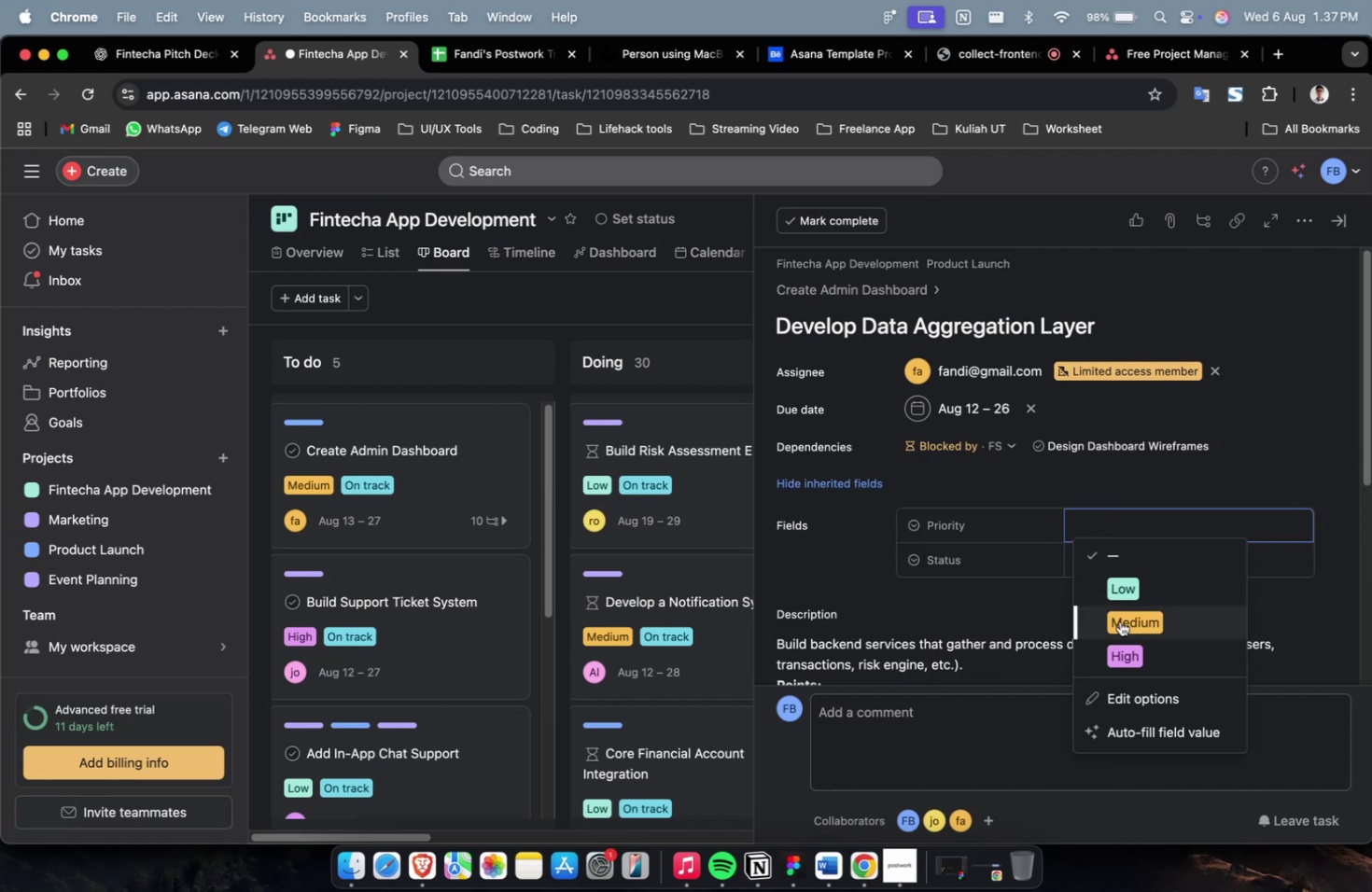 
left_click([1123, 642])
 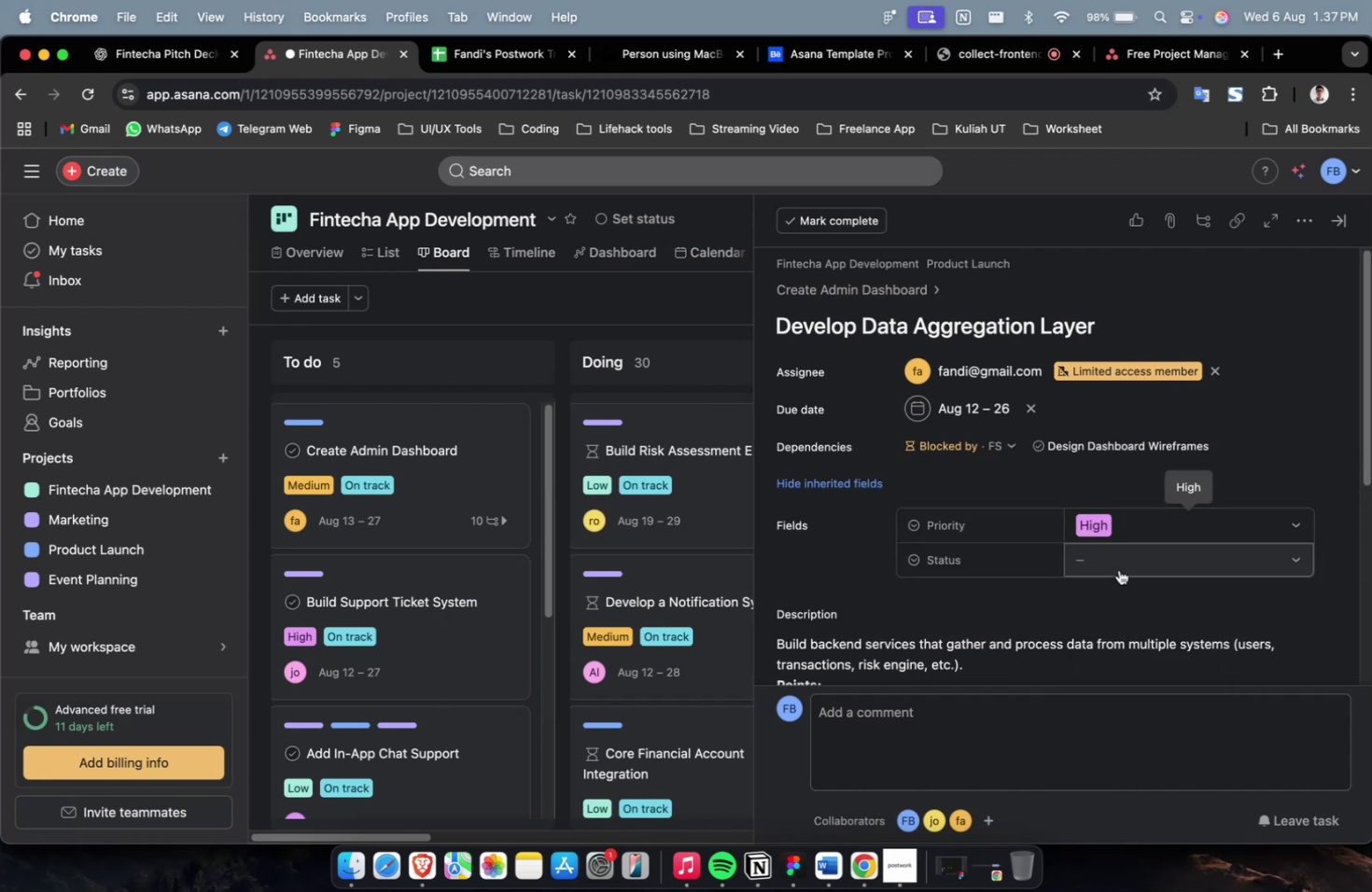 
double_click([1118, 569])
 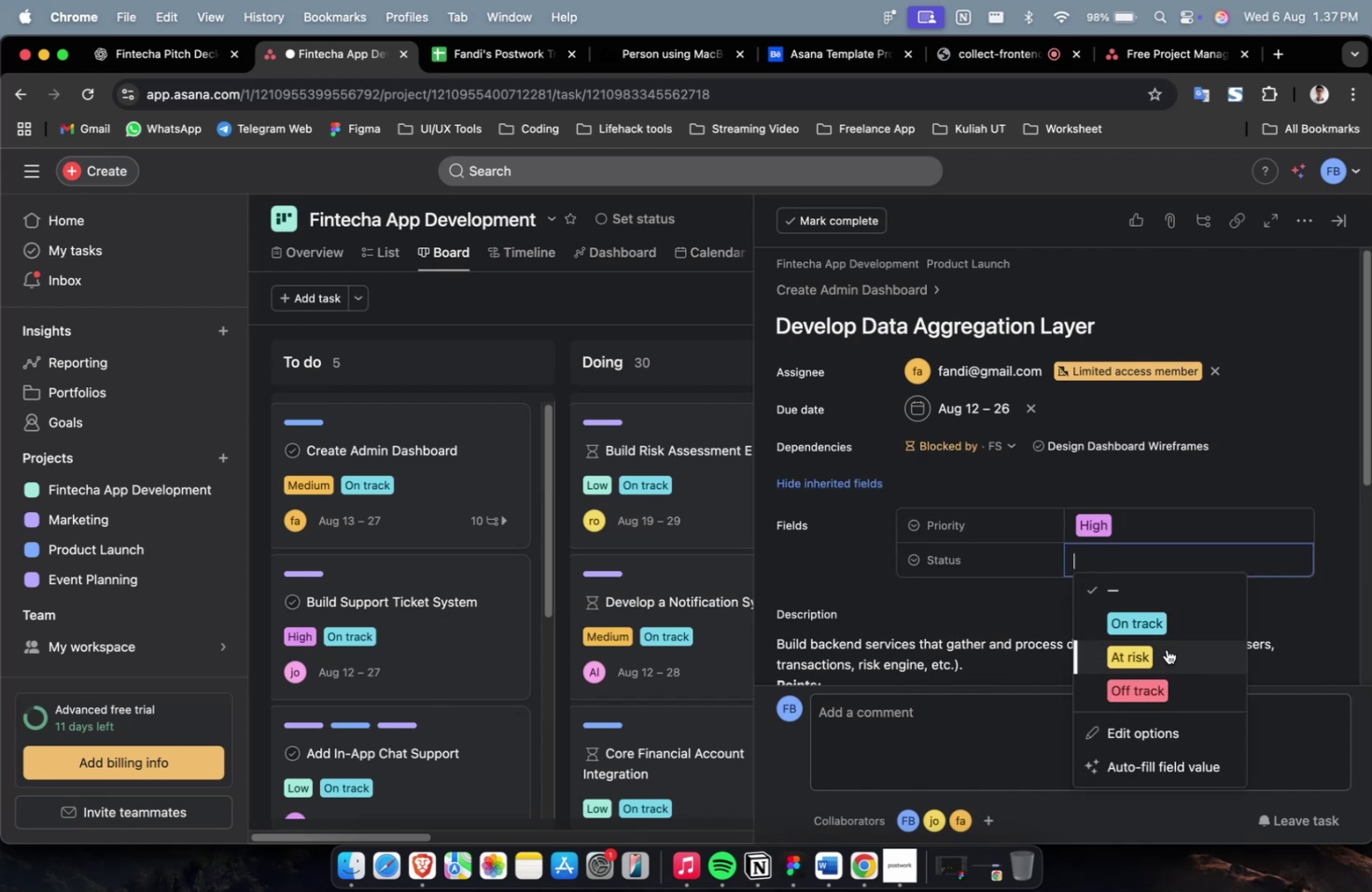 
left_click([1166, 632])
 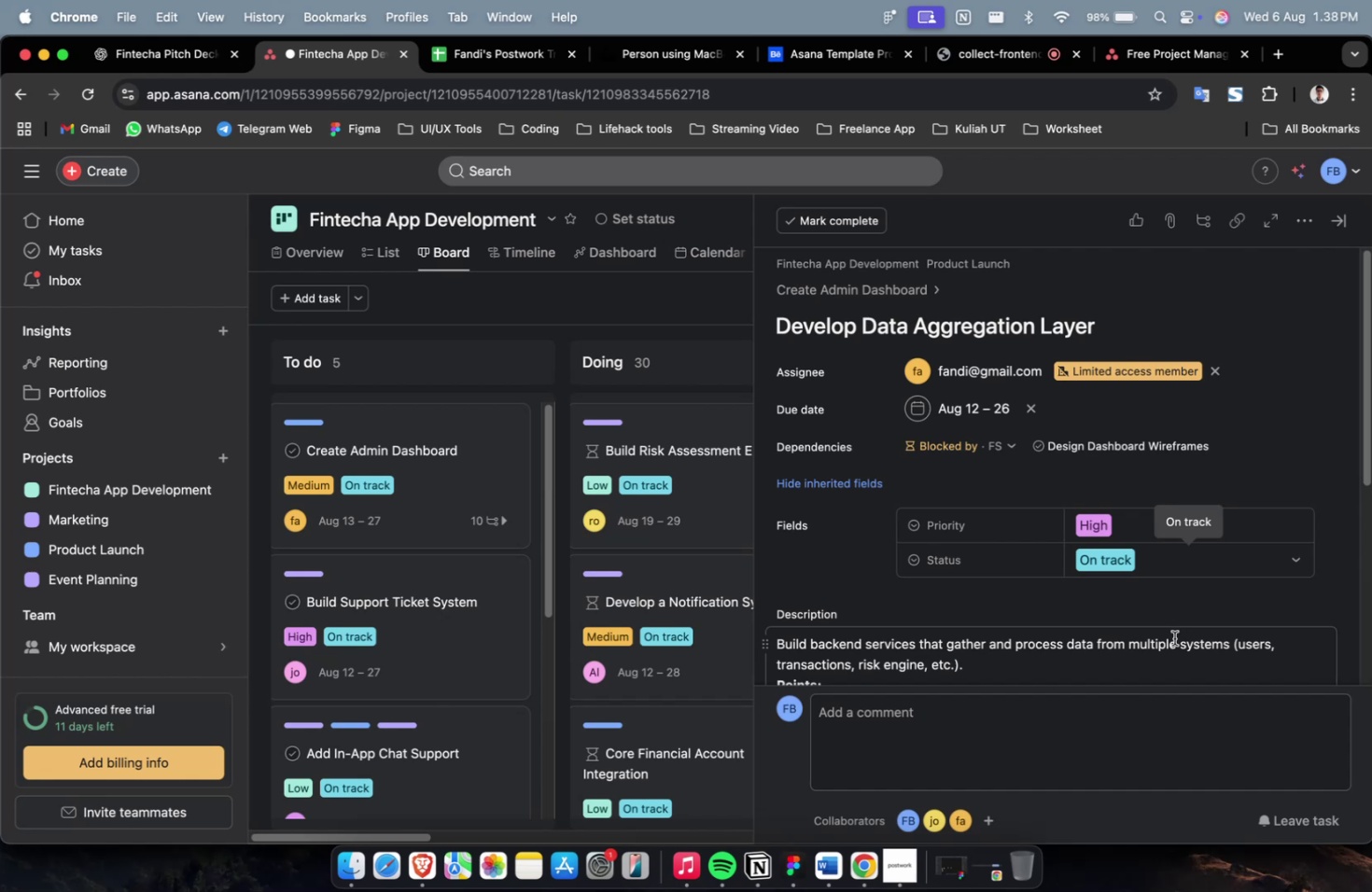 
wait(5.88)
 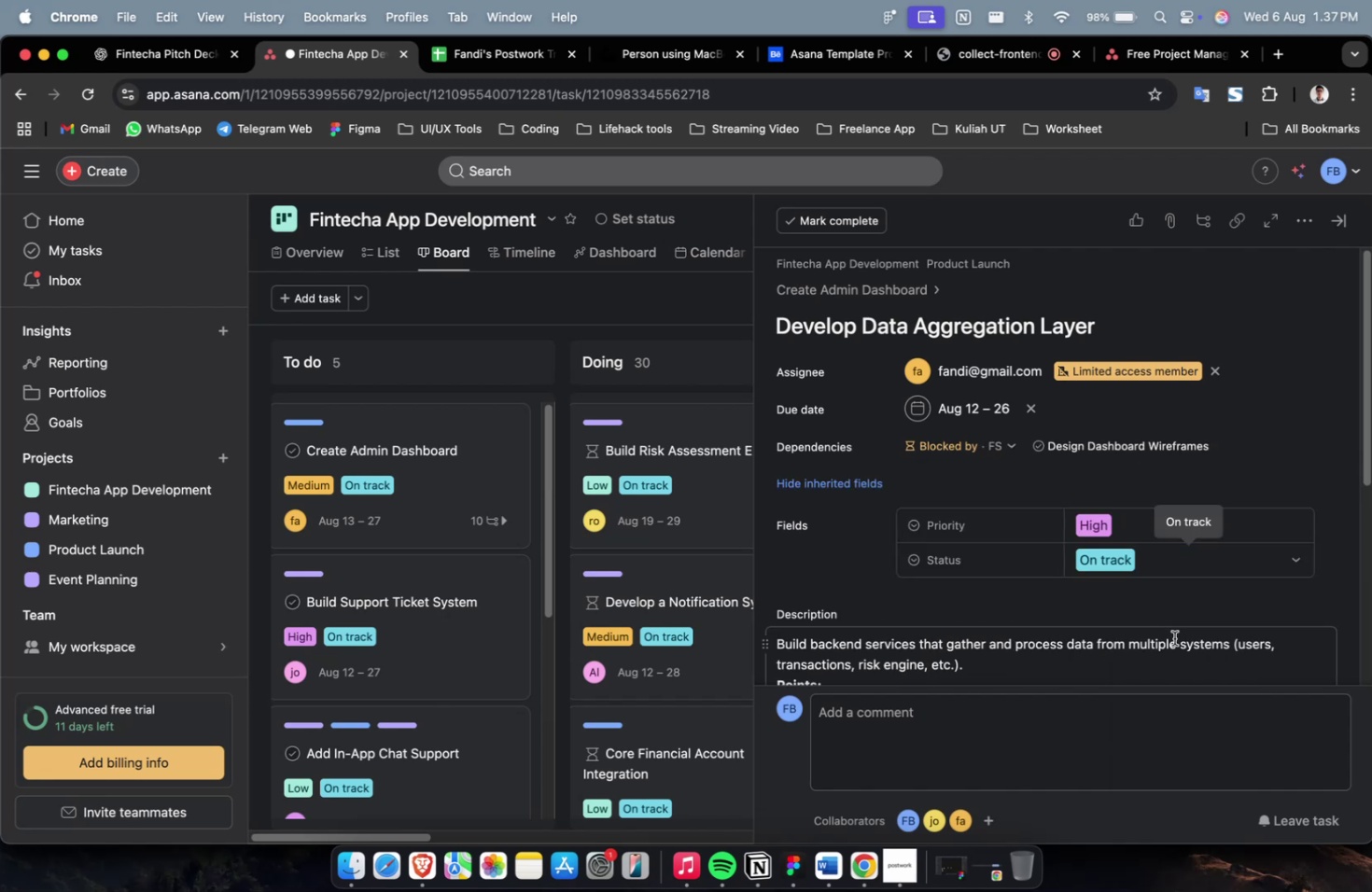 
scroll: coordinate [1221, 627], scroll_direction: down, amount: 3.0
 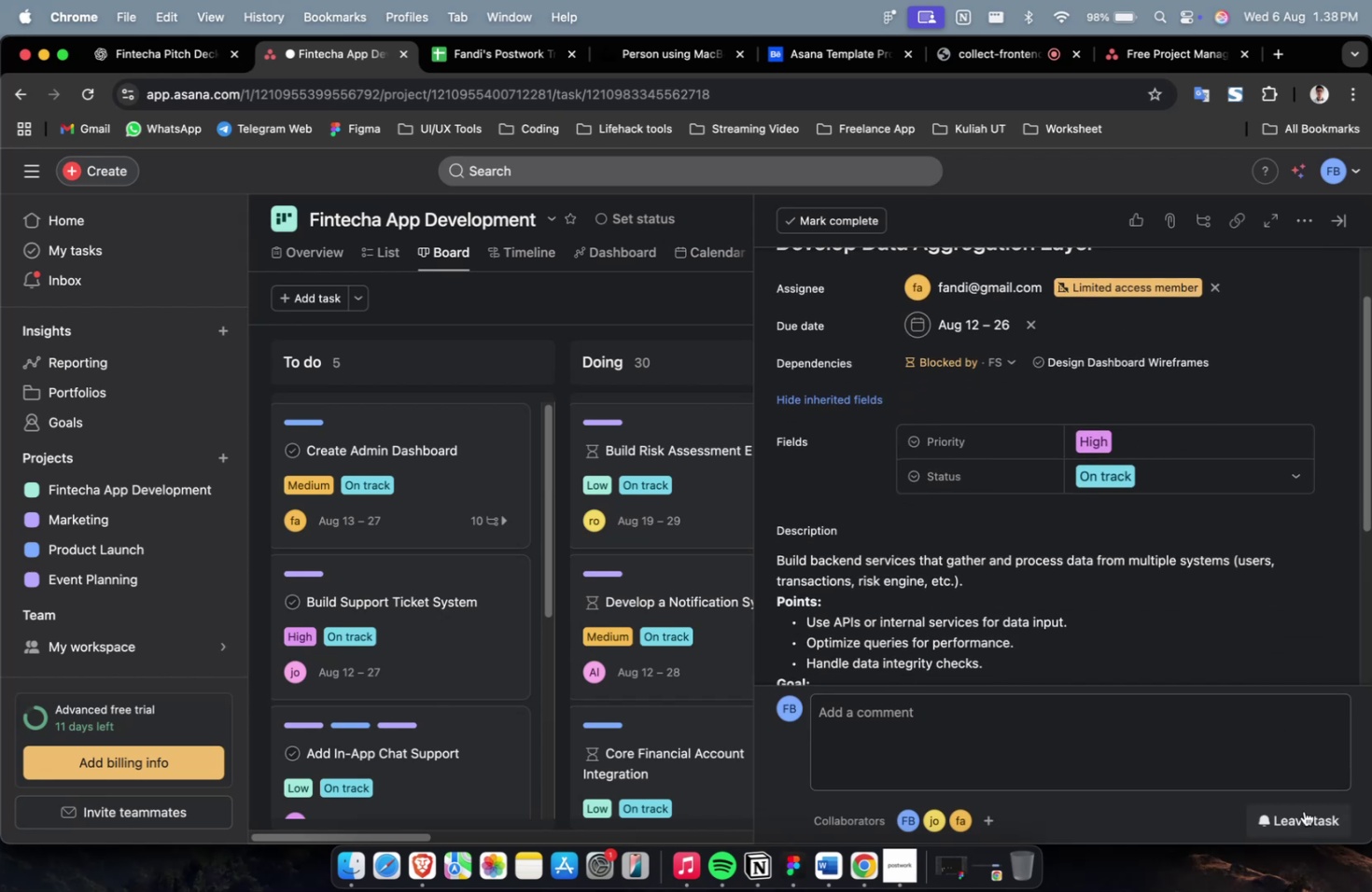 
left_click([1303, 810])
 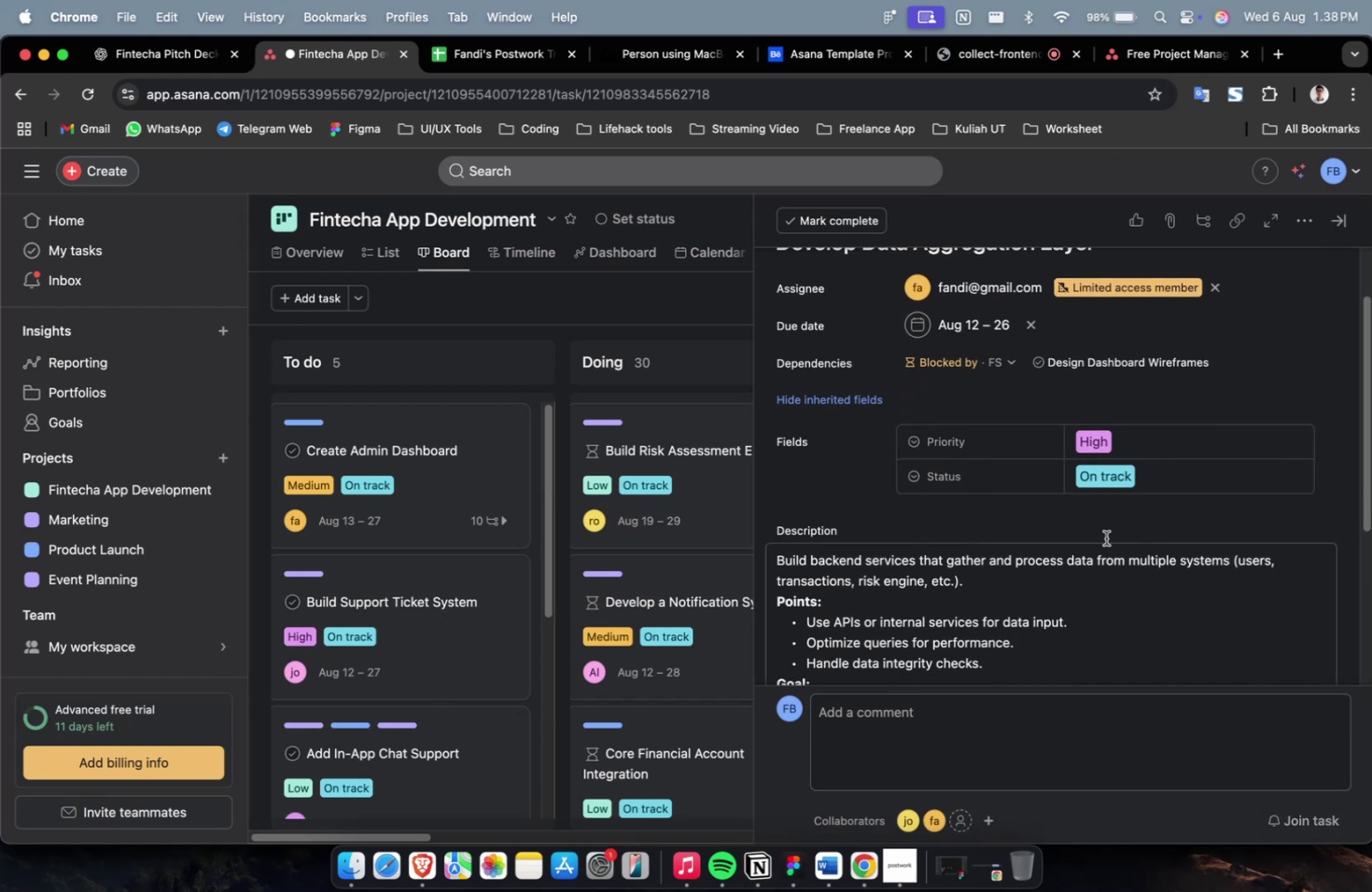 
scroll: coordinate [1083, 501], scroll_direction: down, amount: 25.0
 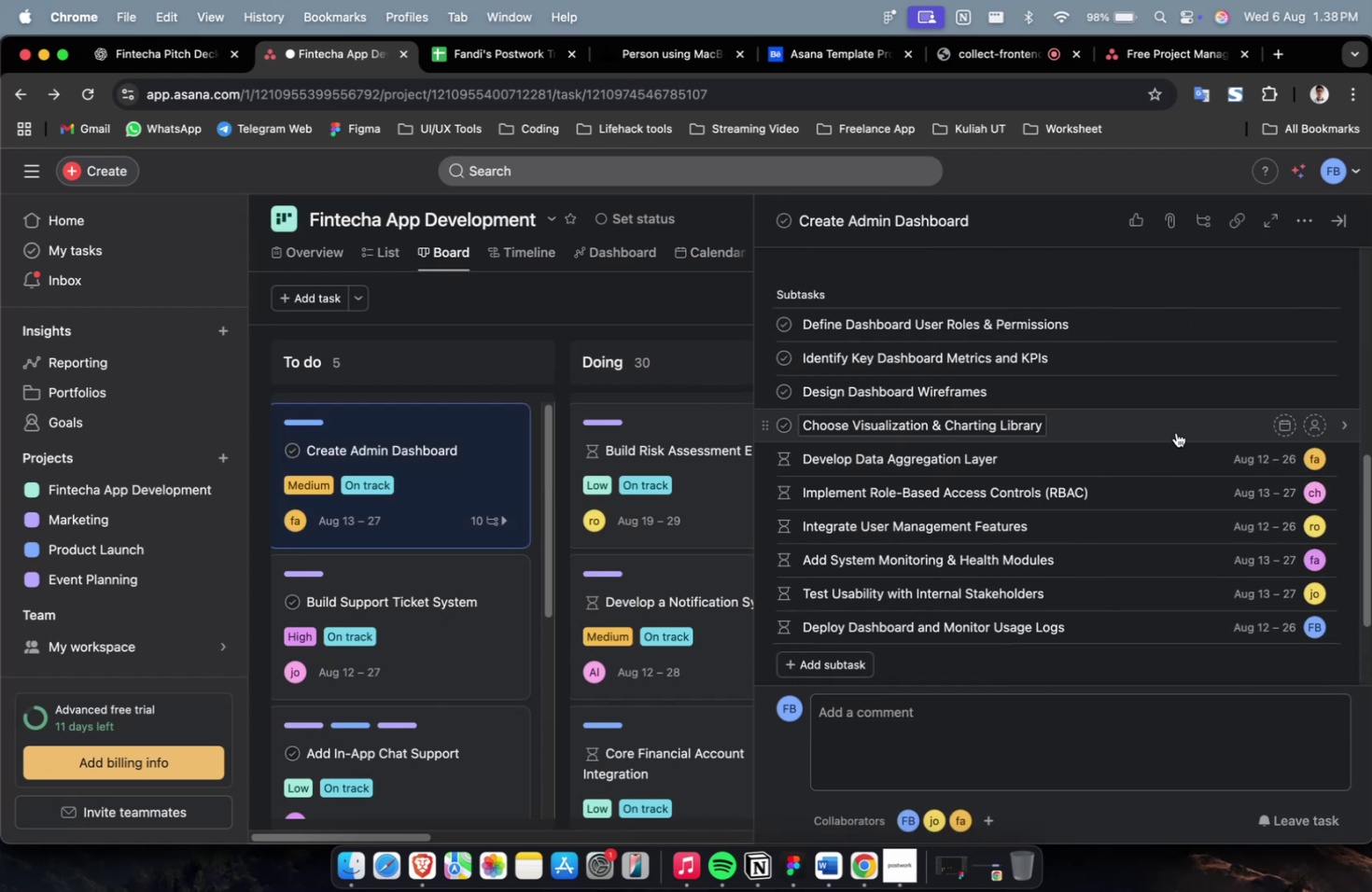 
left_click([1177, 427])
 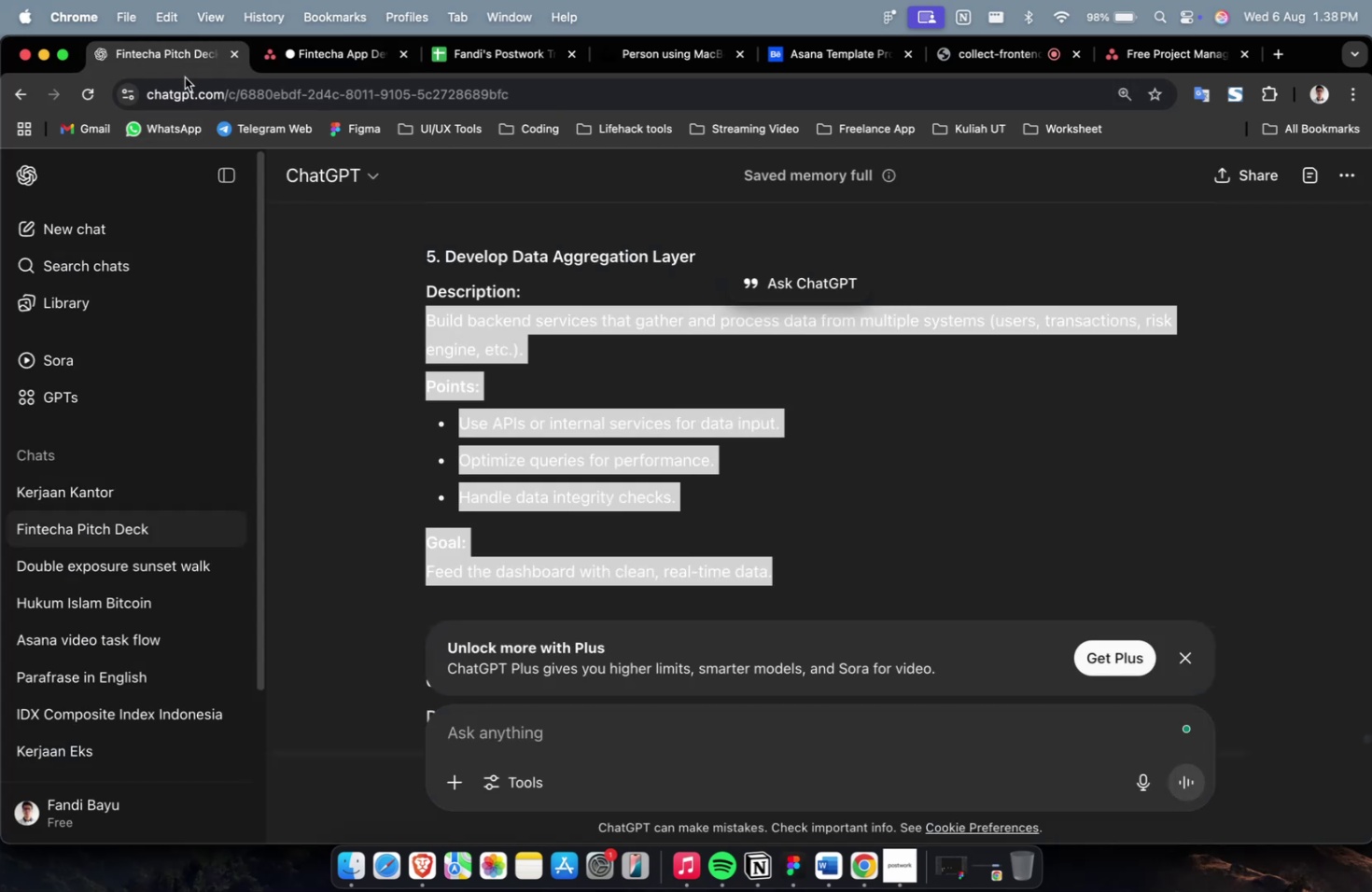 
scroll: coordinate [751, 415], scroll_direction: up, amount: 9.0
 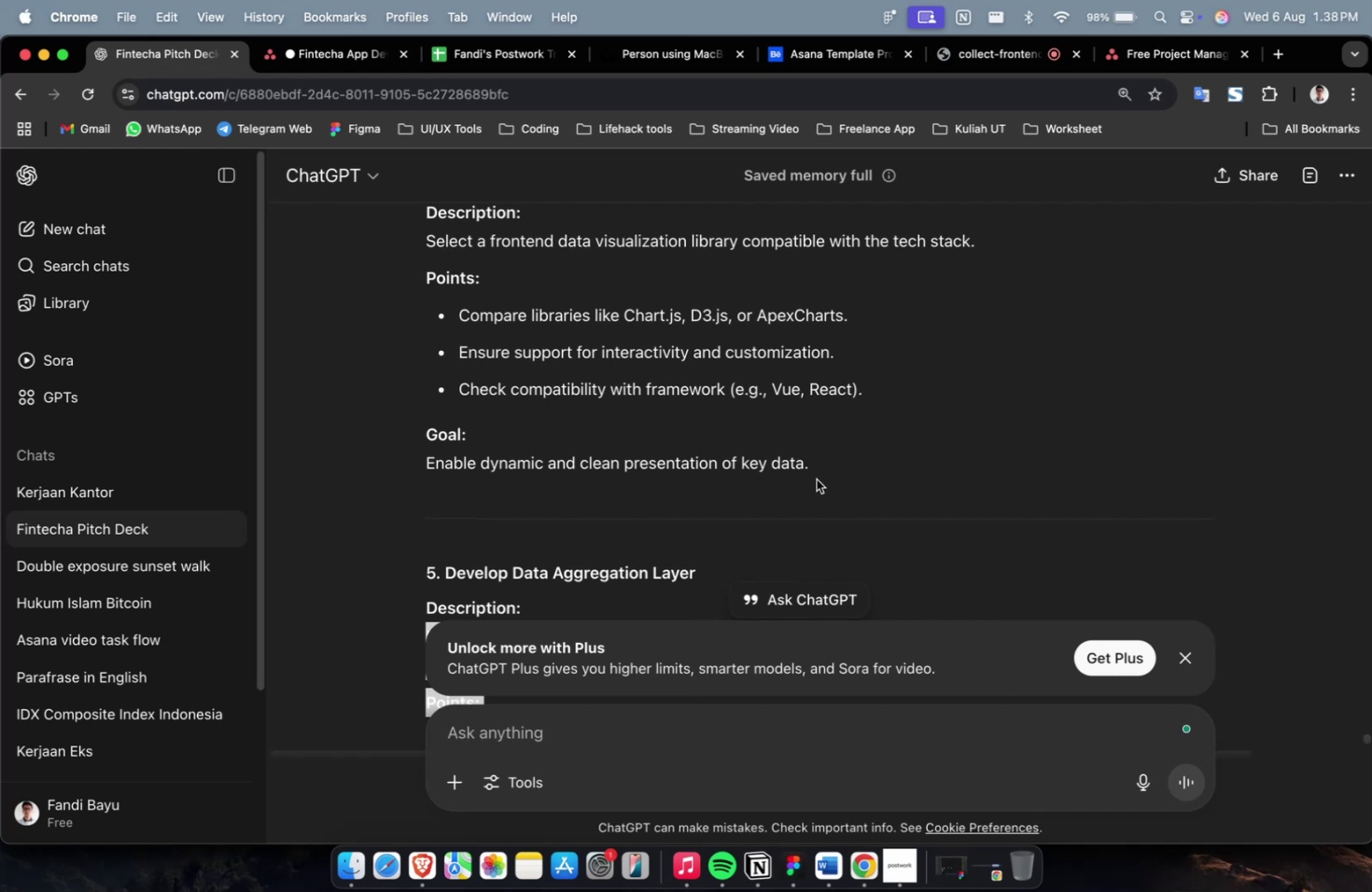 
left_click_drag(start_coordinate=[820, 462], to_coordinate=[388, 235])
 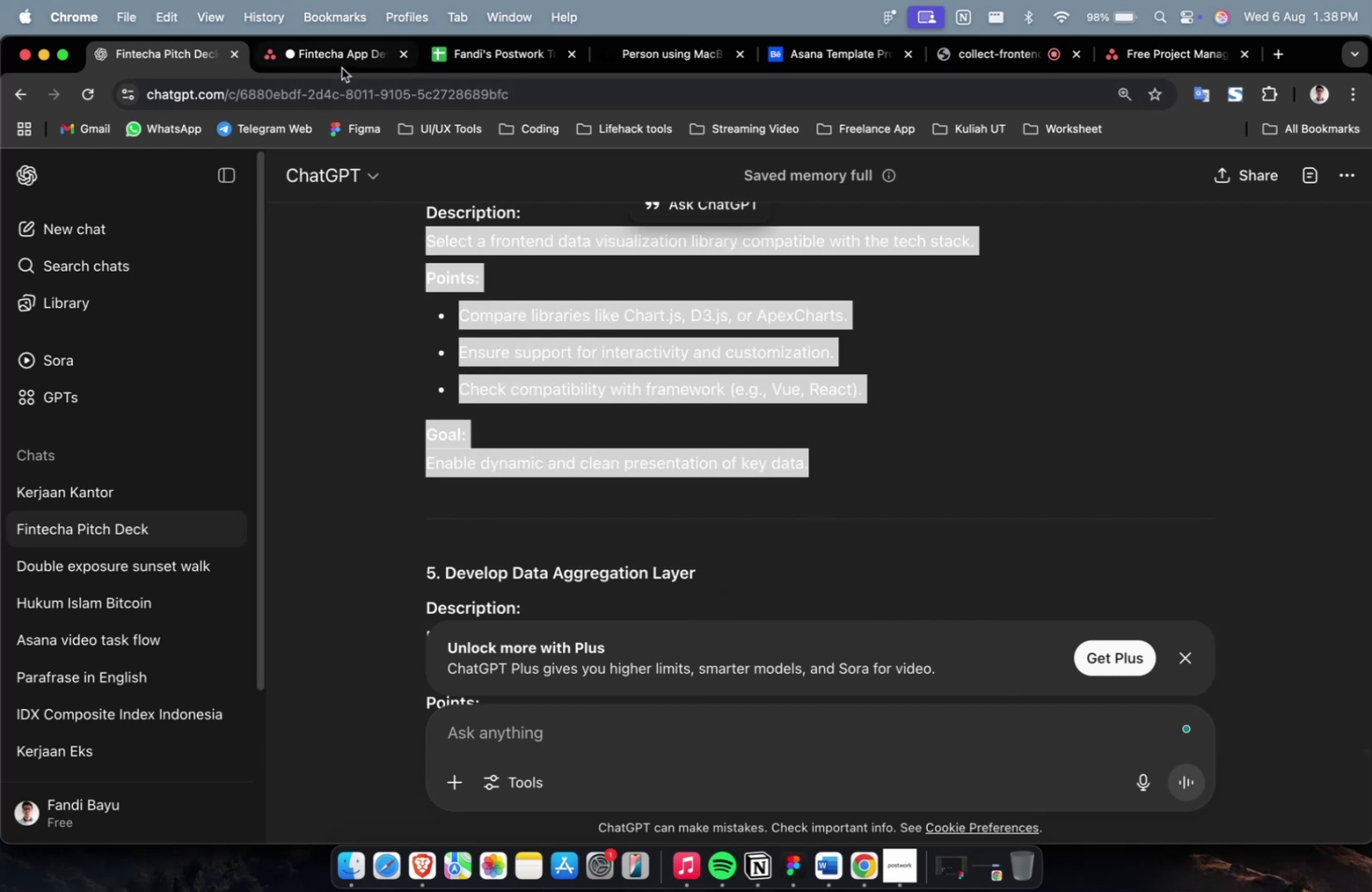 
key(Meta+C)
 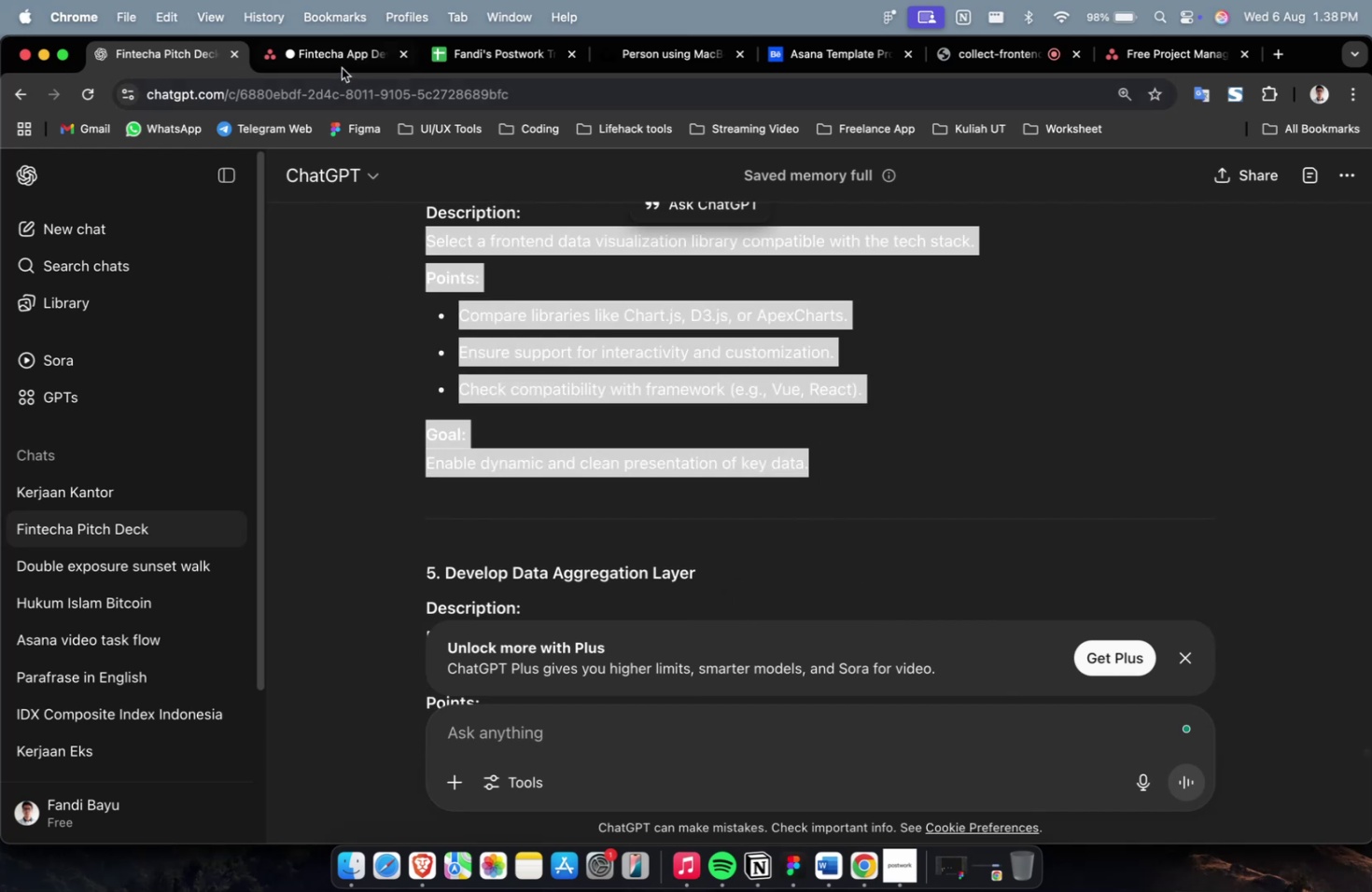 
left_click([342, 68])
 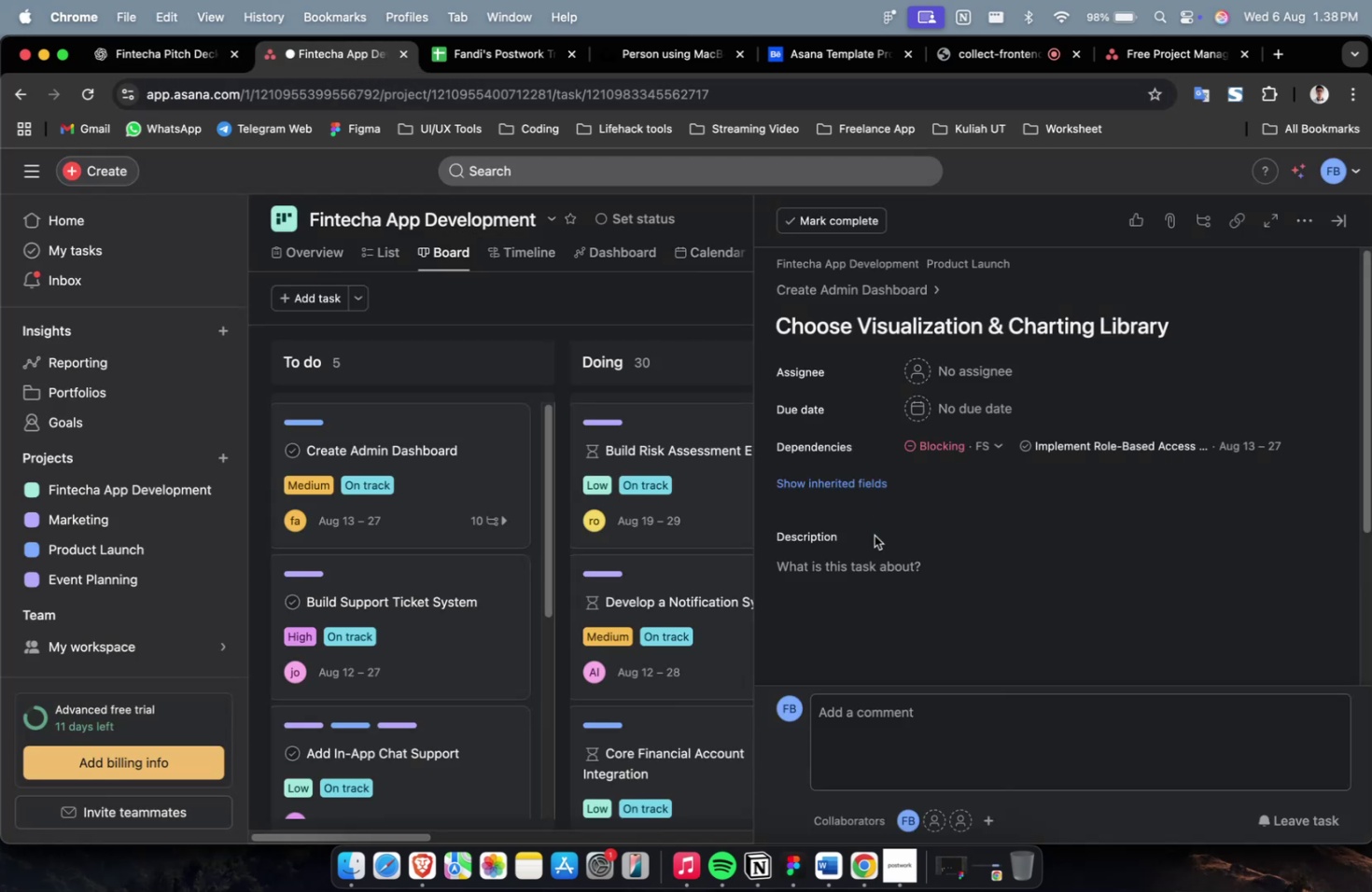 
double_click([874, 560])
 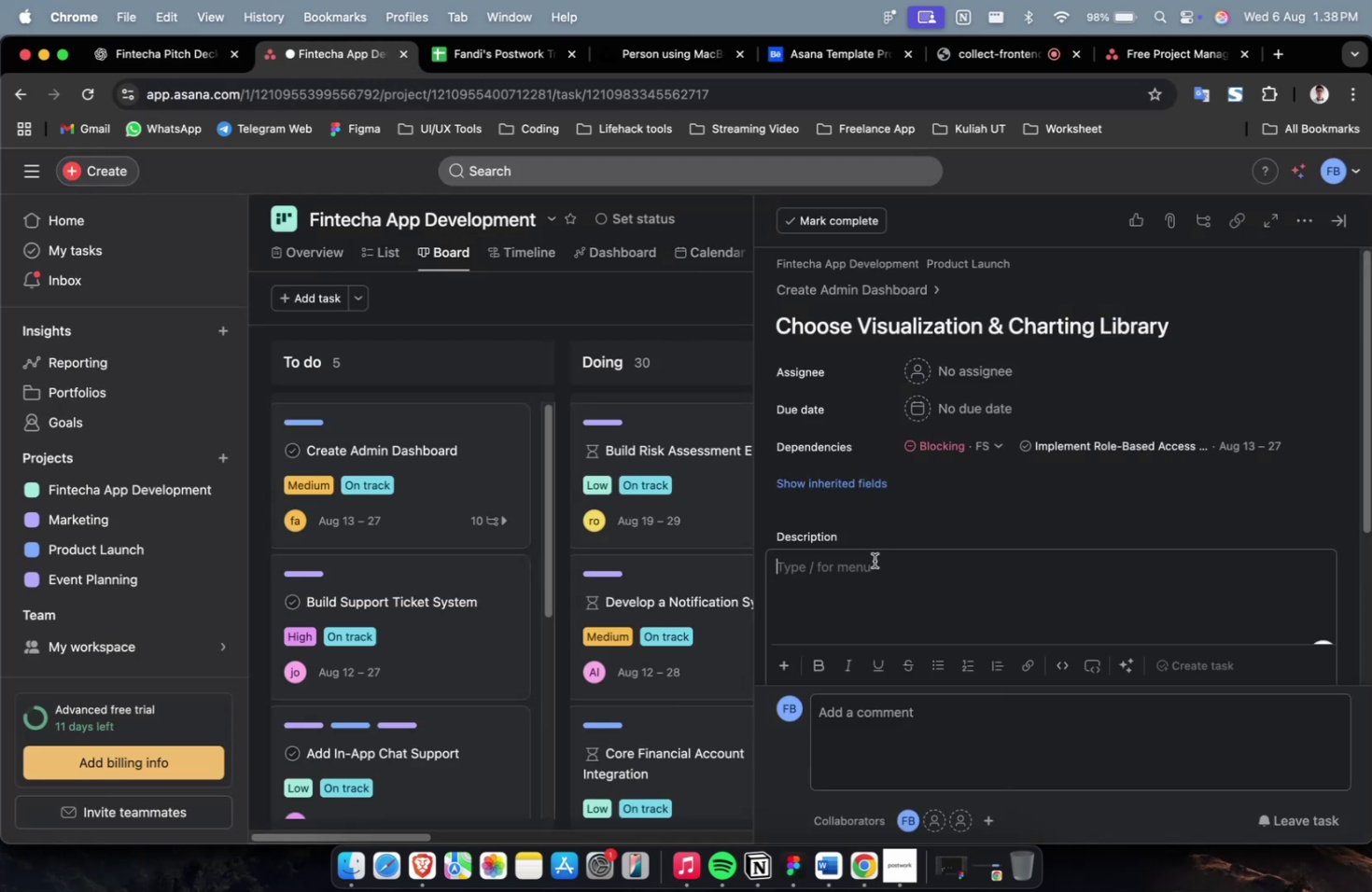 
key(Meta+V)
 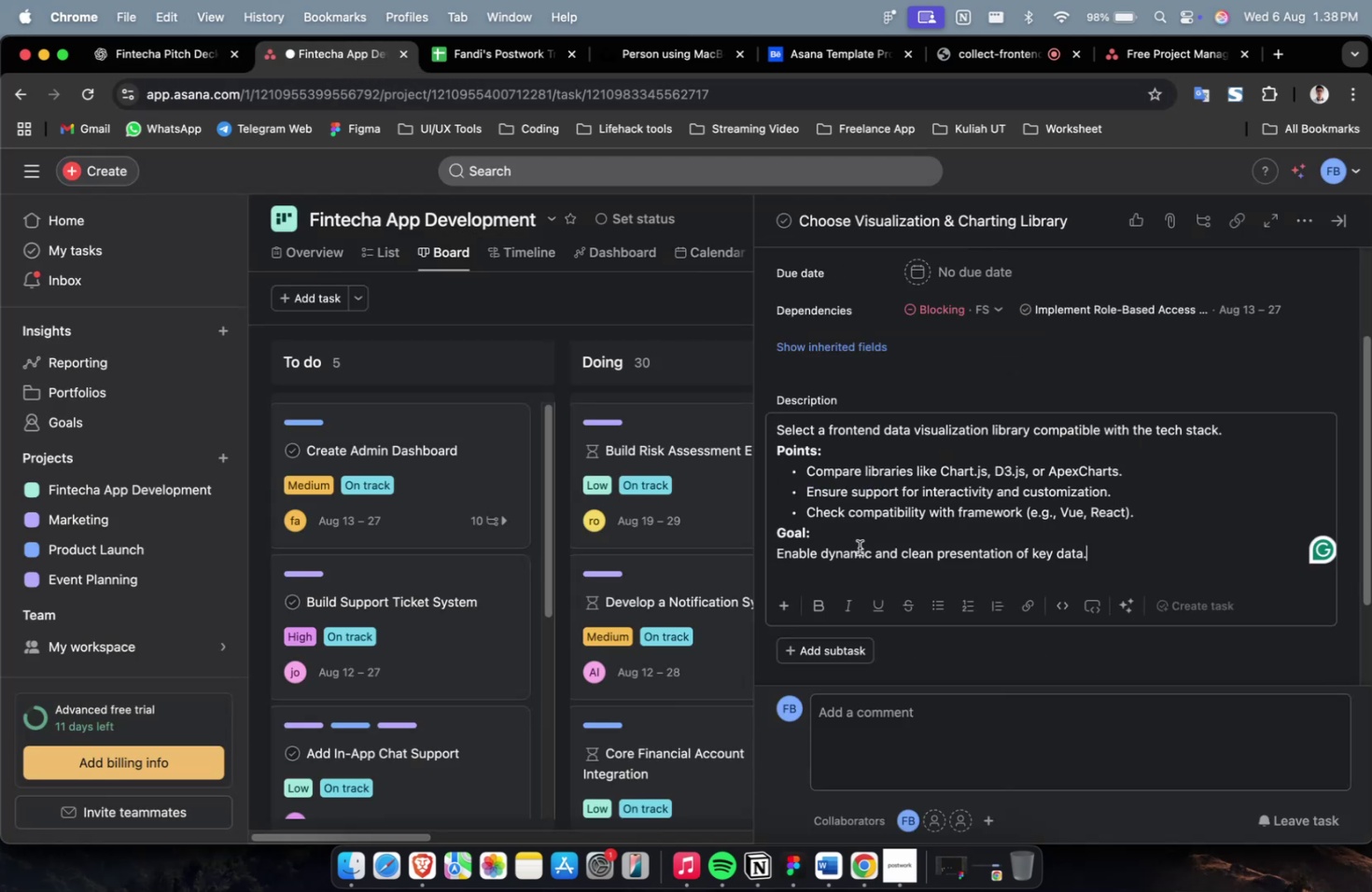 
scroll: coordinate [861, 546], scroll_direction: up, amount: 4.0
 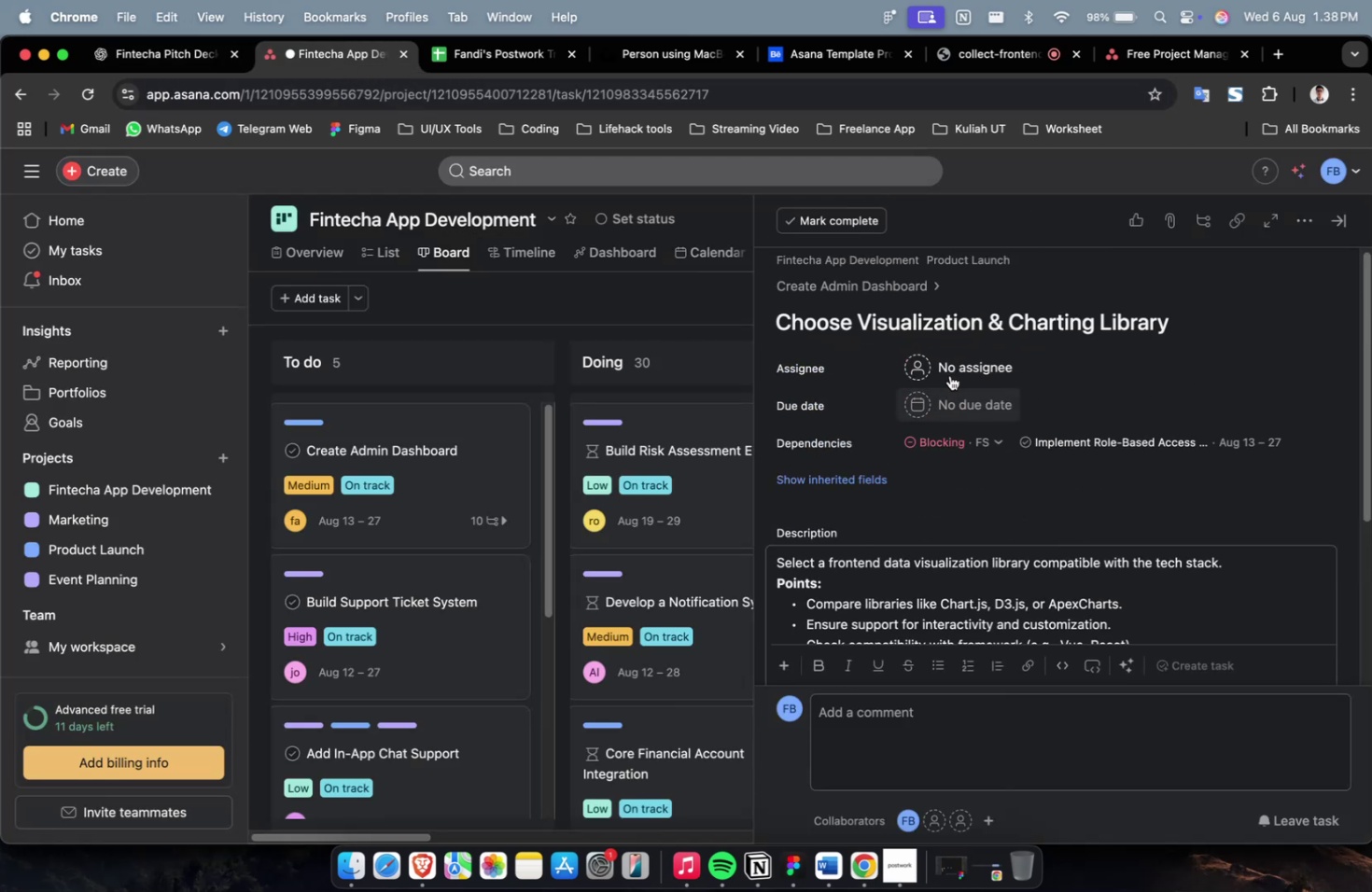 
left_click([950, 371])
 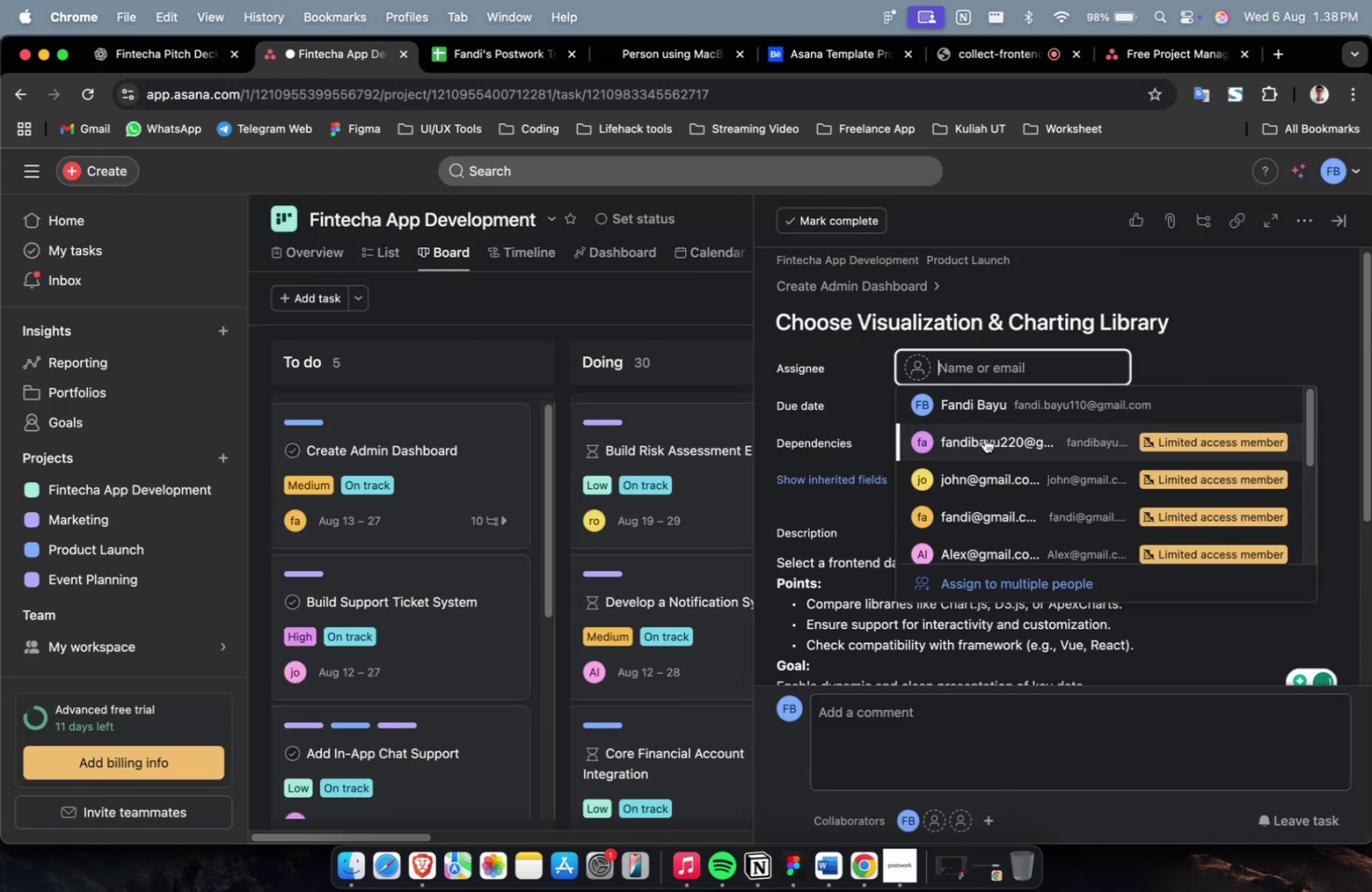 
double_click([975, 411])
 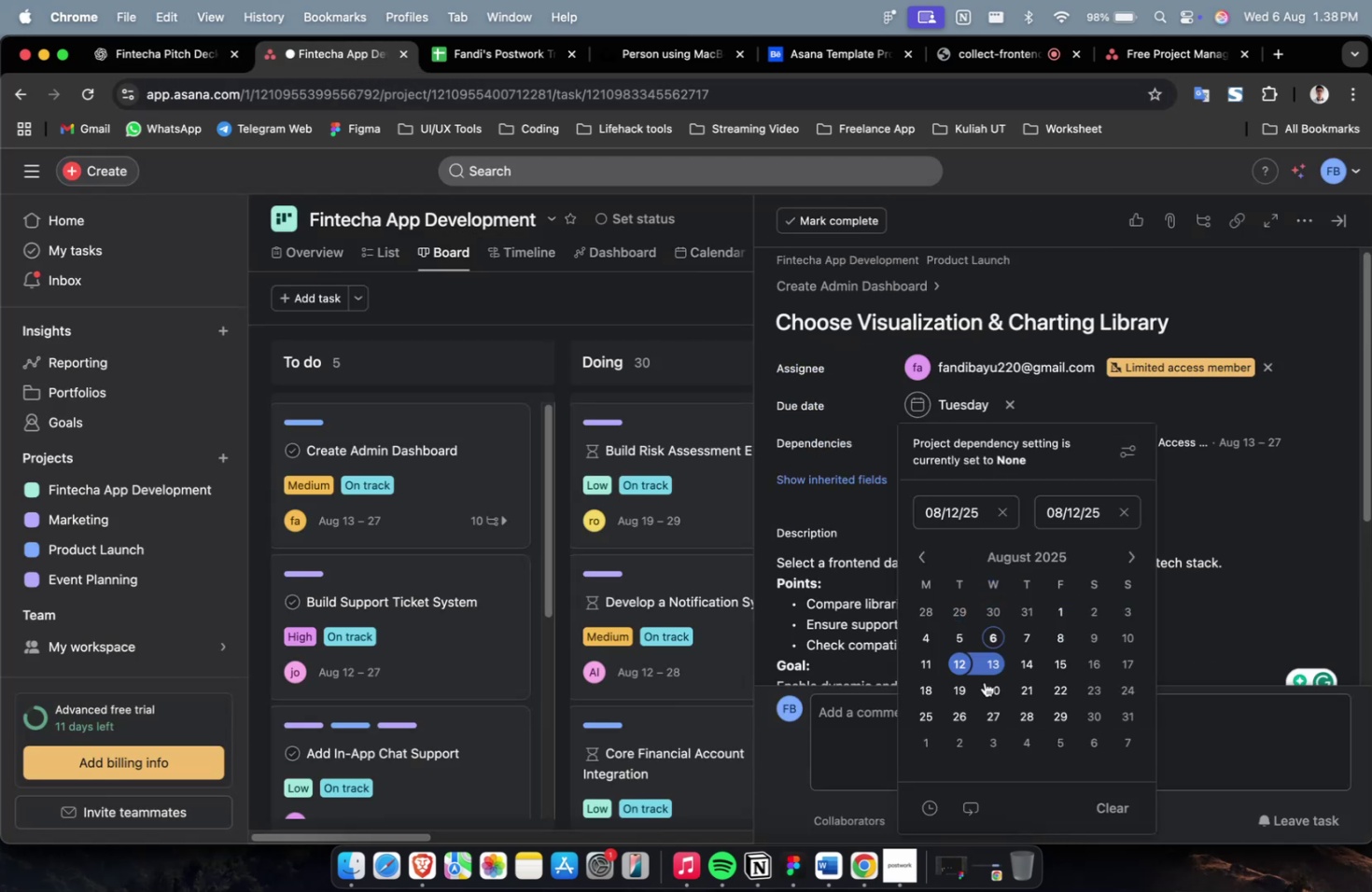 
left_click([998, 712])
 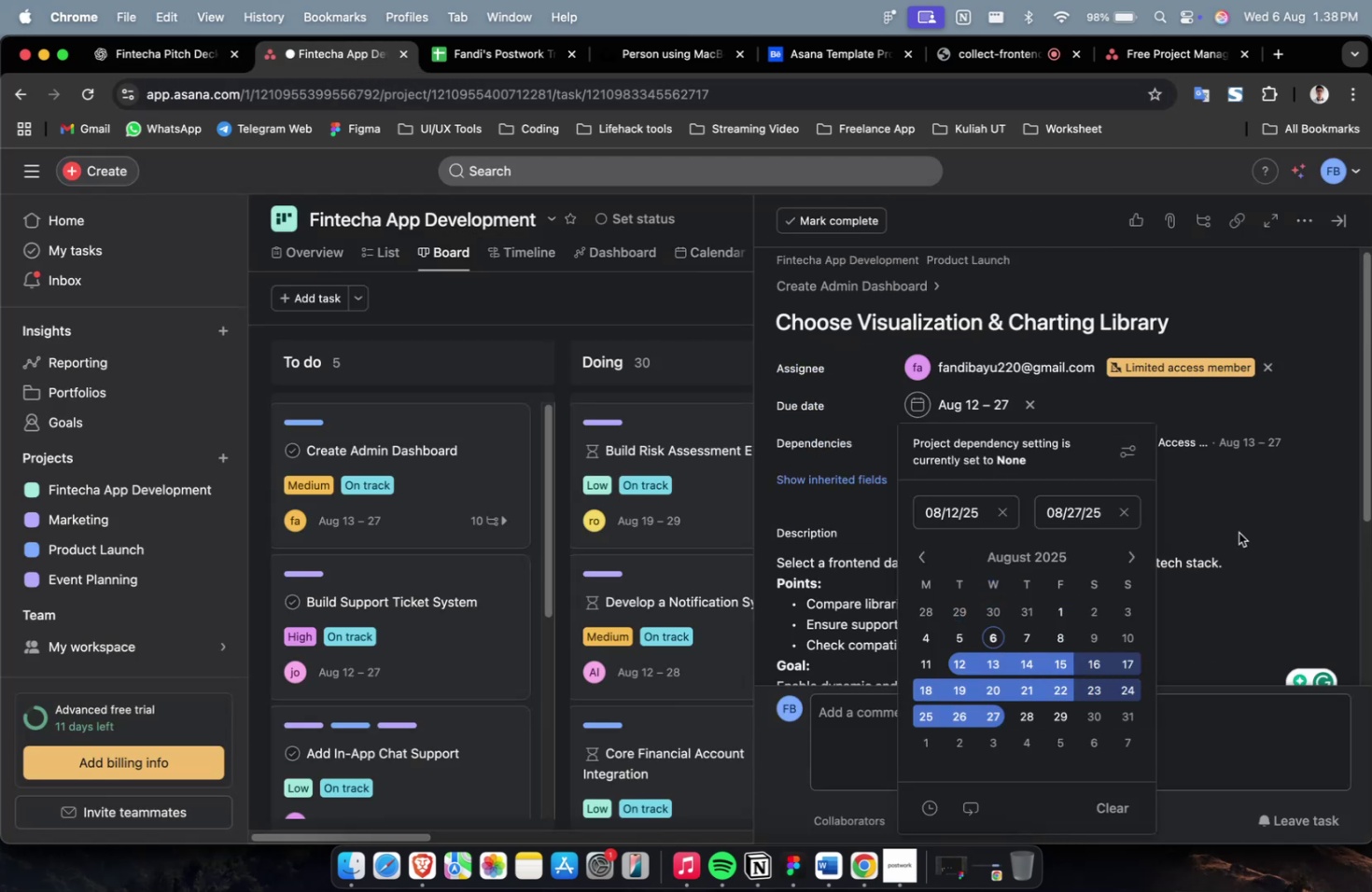 
double_click([1238, 532])
 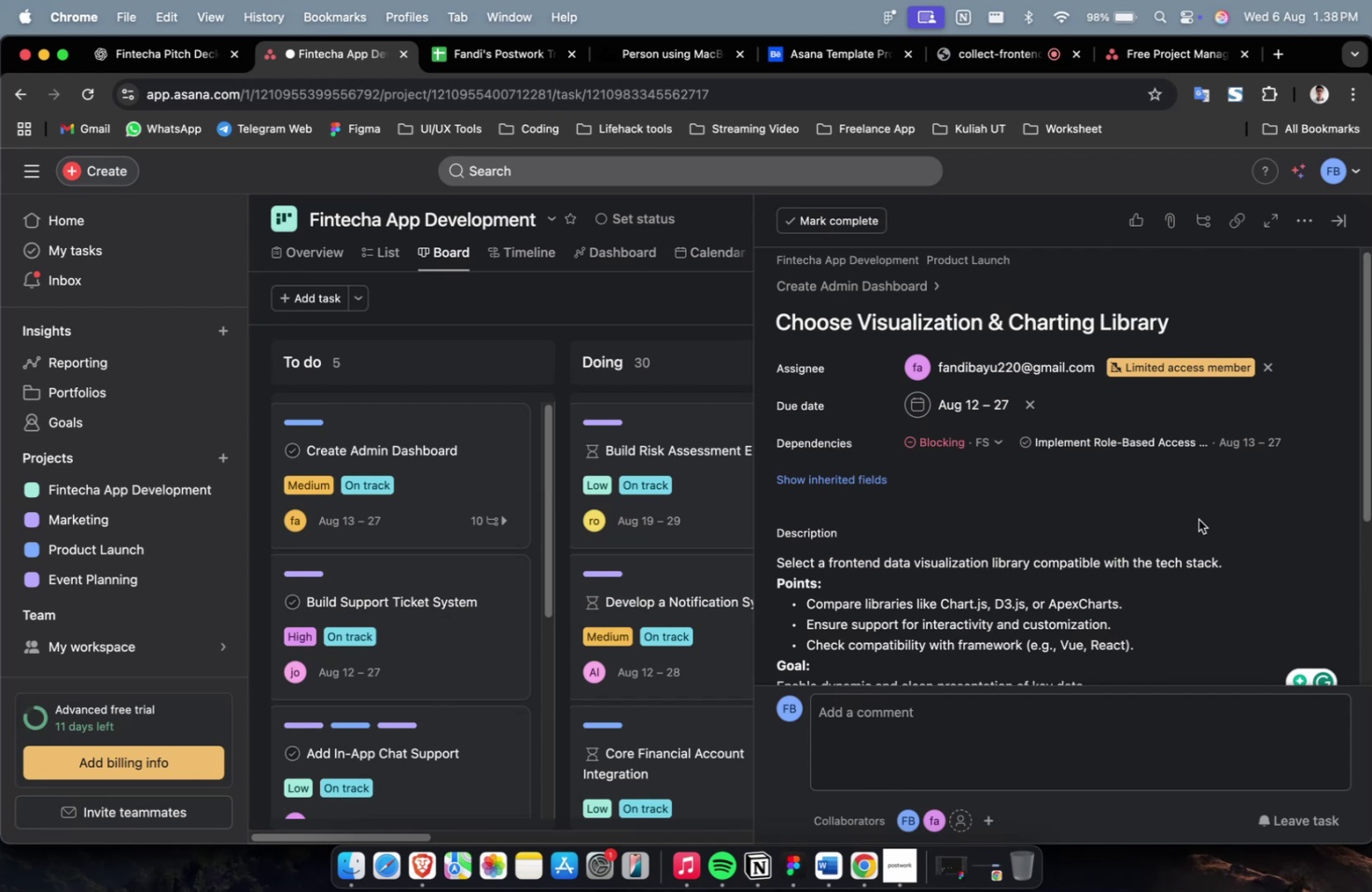 
wait(11.07)
 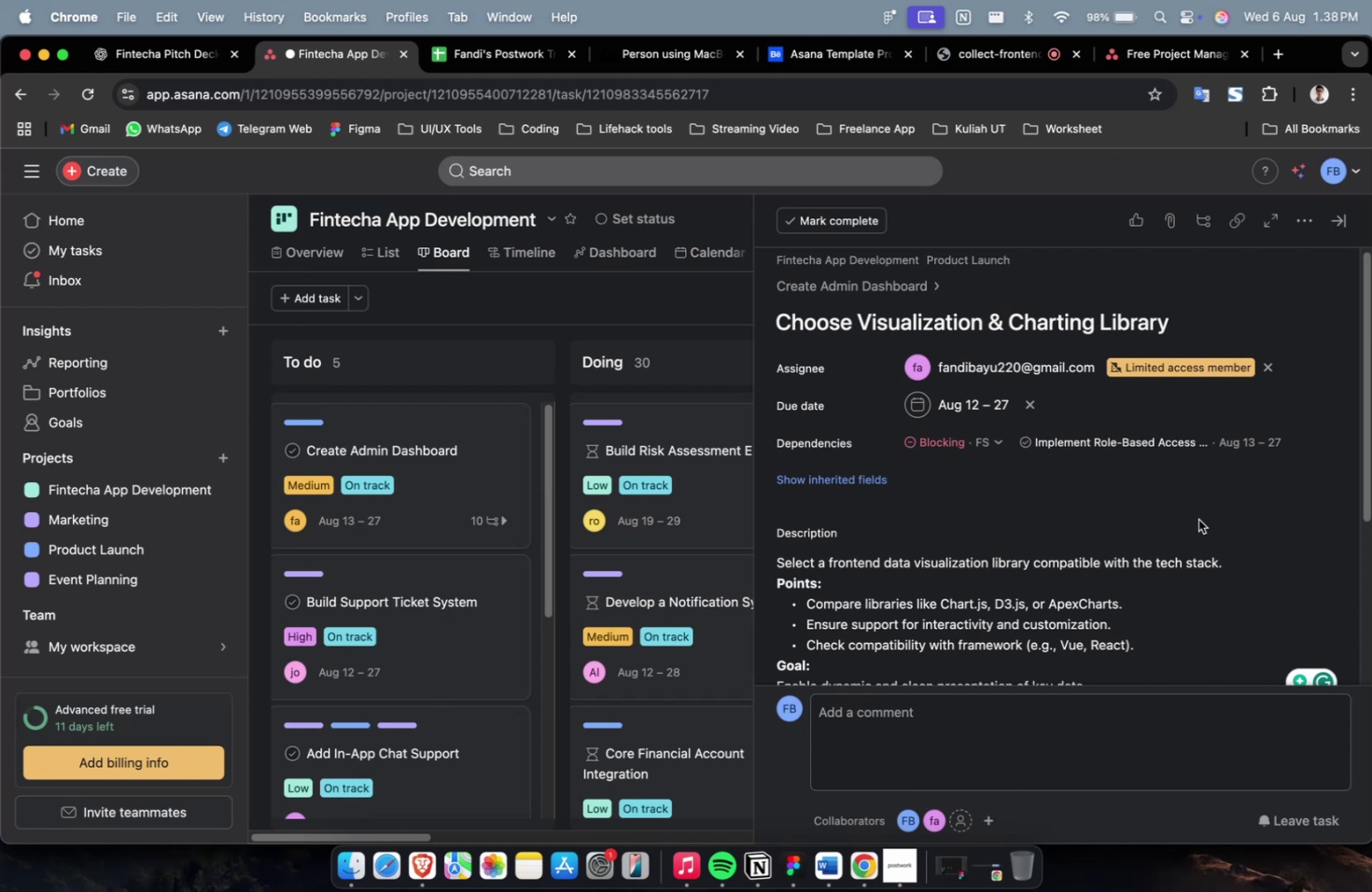 
left_click([847, 479])
 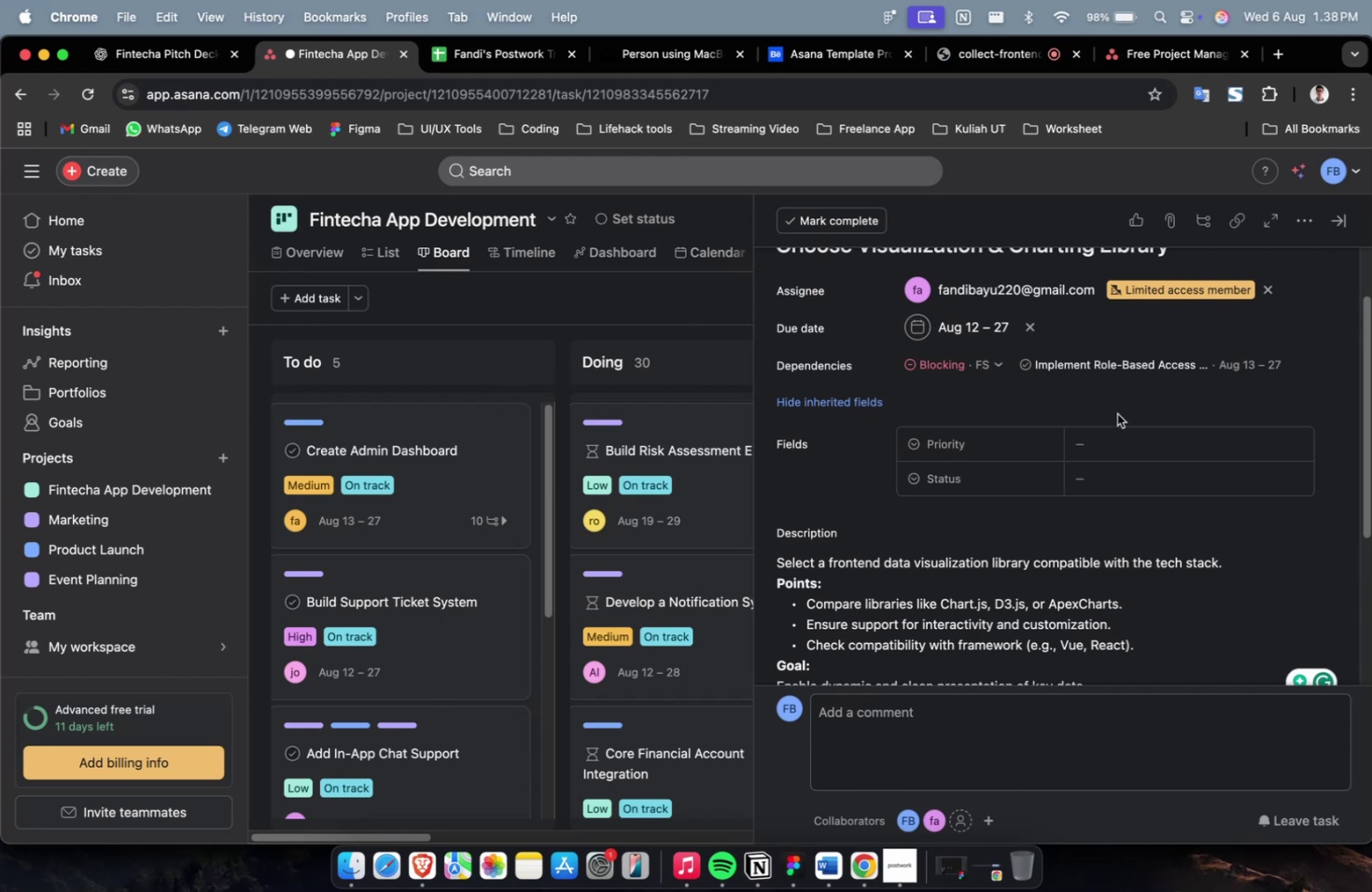 
left_click([1133, 437])
 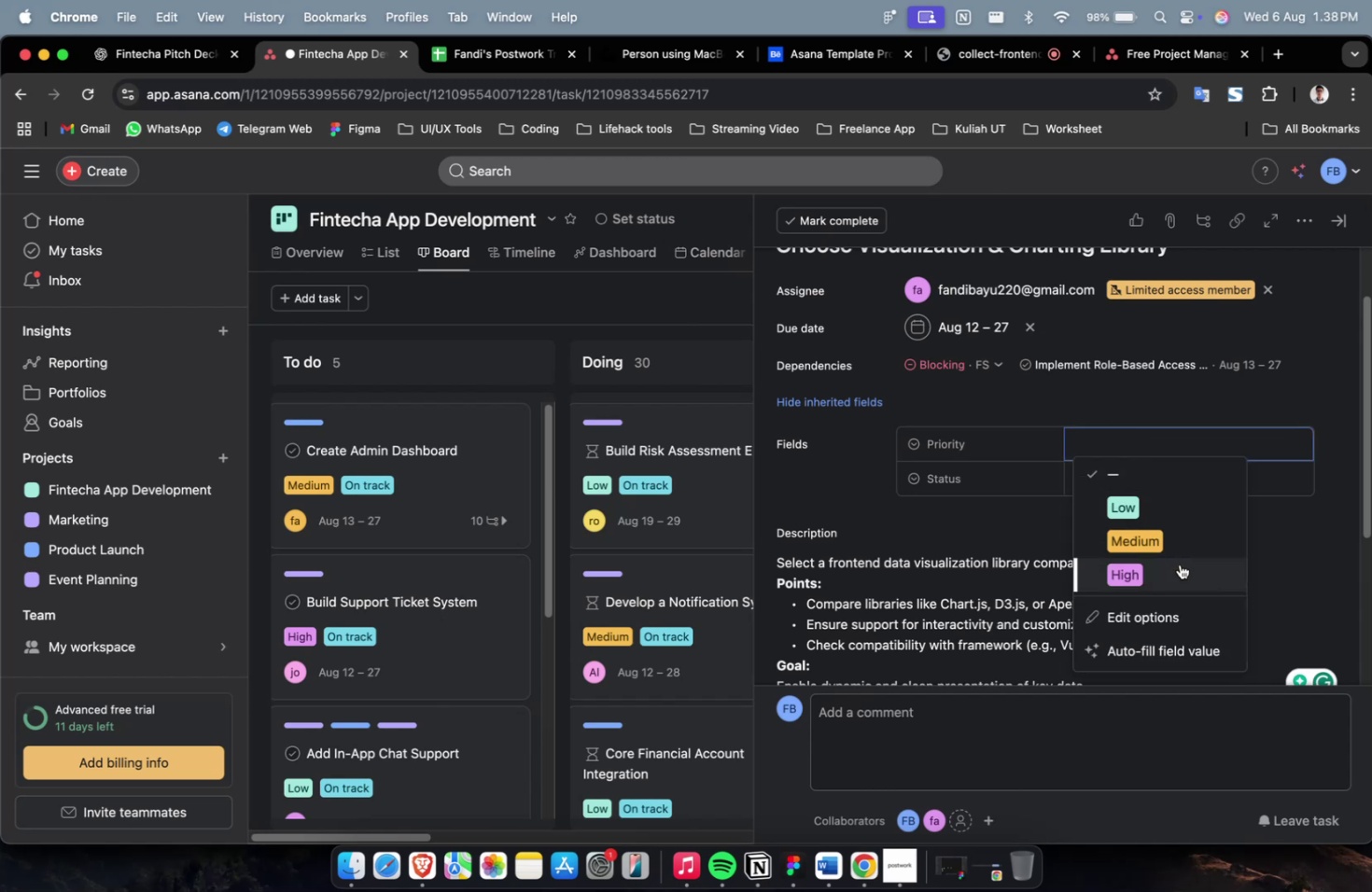 
left_click([1179, 564])
 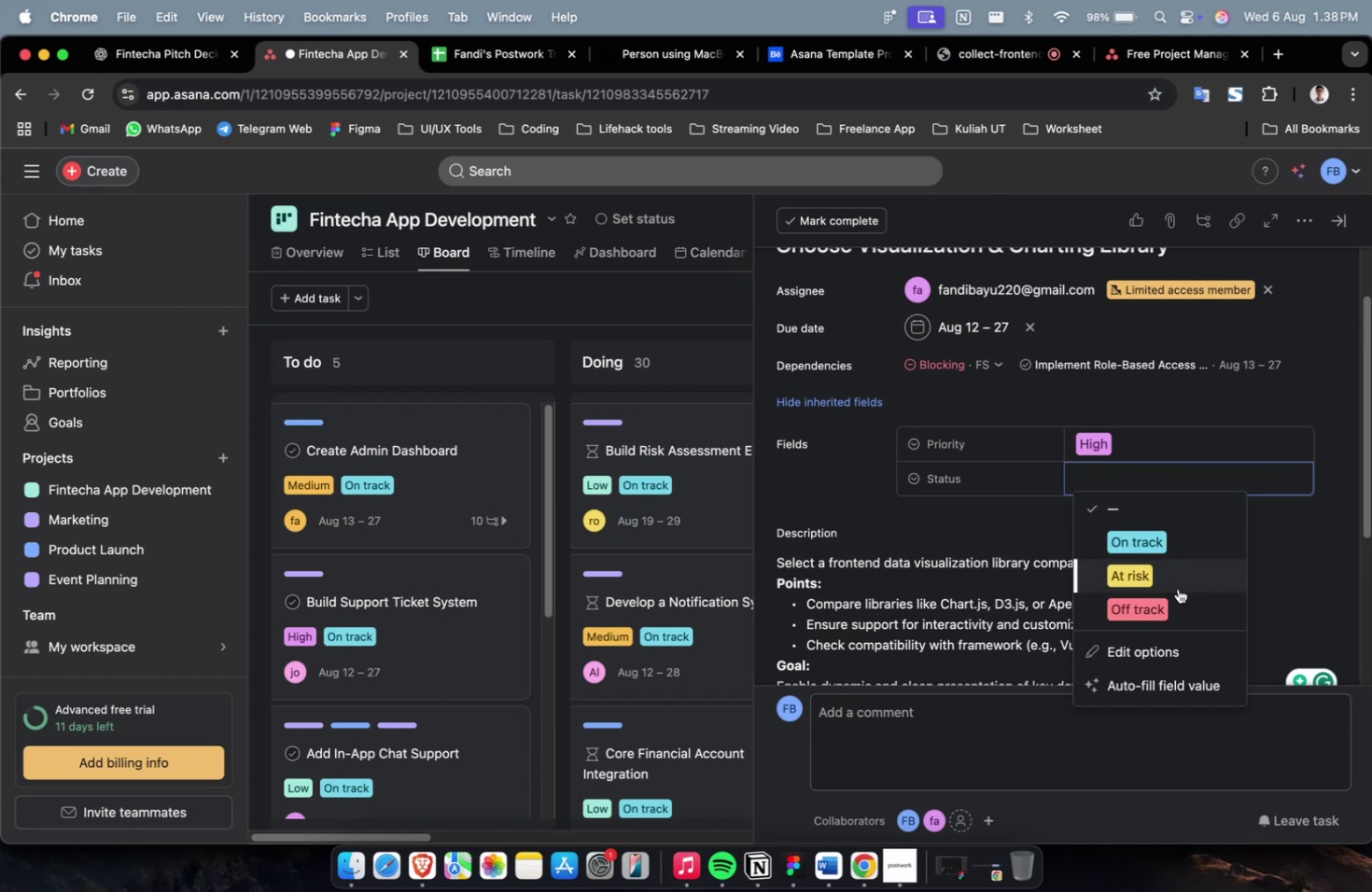 
left_click([1183, 538])
 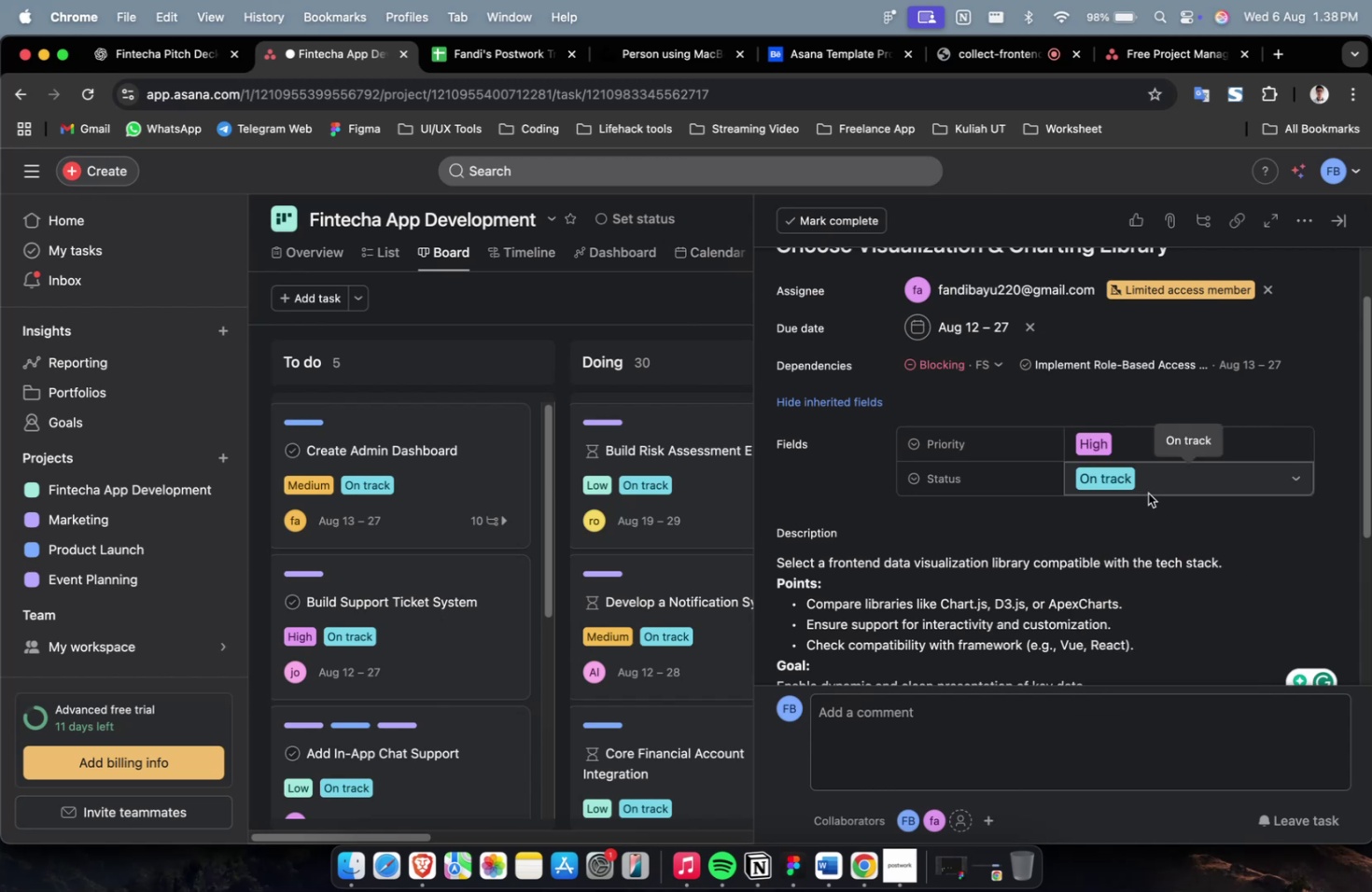 
scroll: coordinate [1147, 493], scroll_direction: down, amount: 21.0
 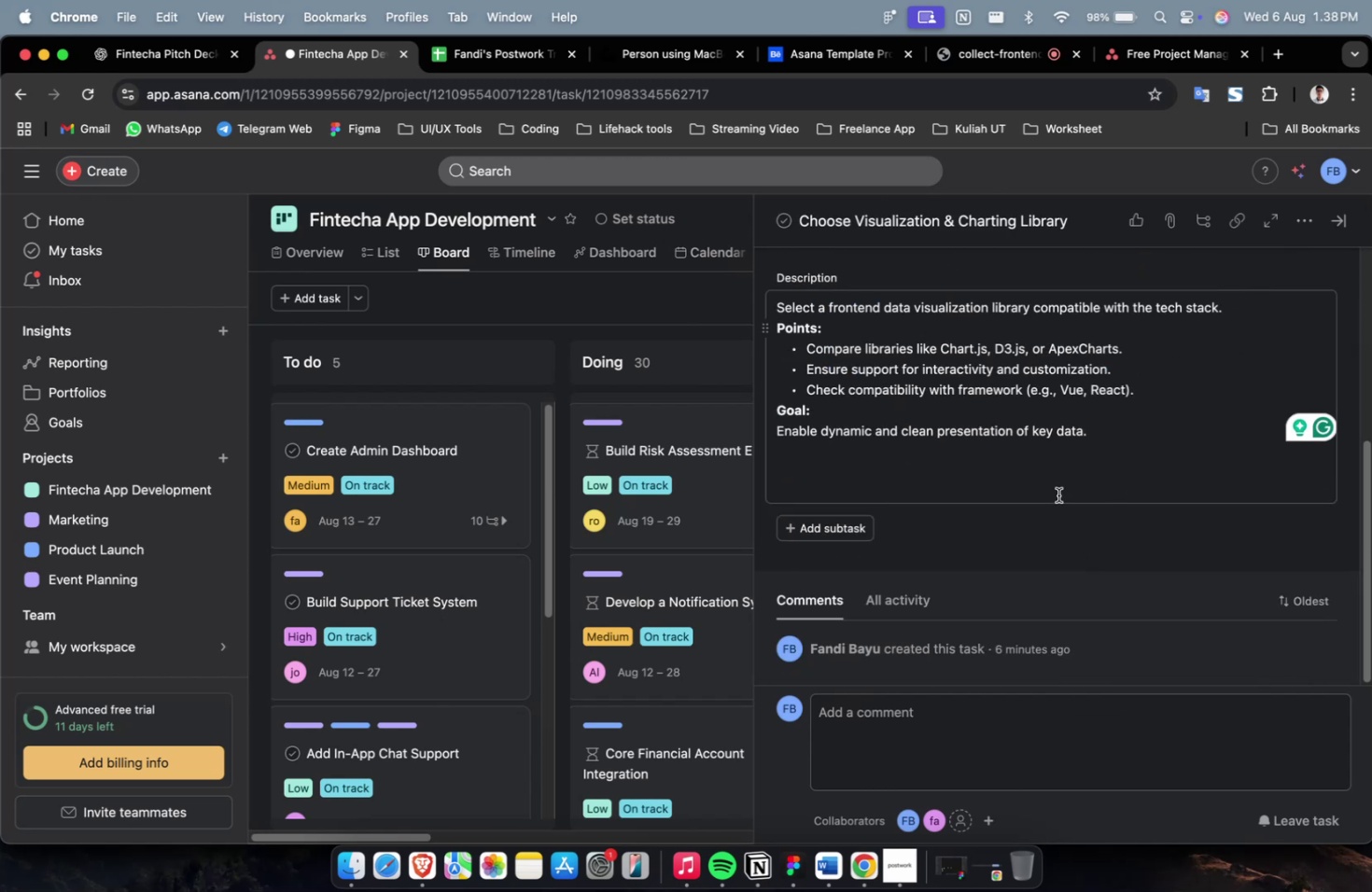 
scroll: coordinate [955, 504], scroll_direction: up, amount: 25.0
 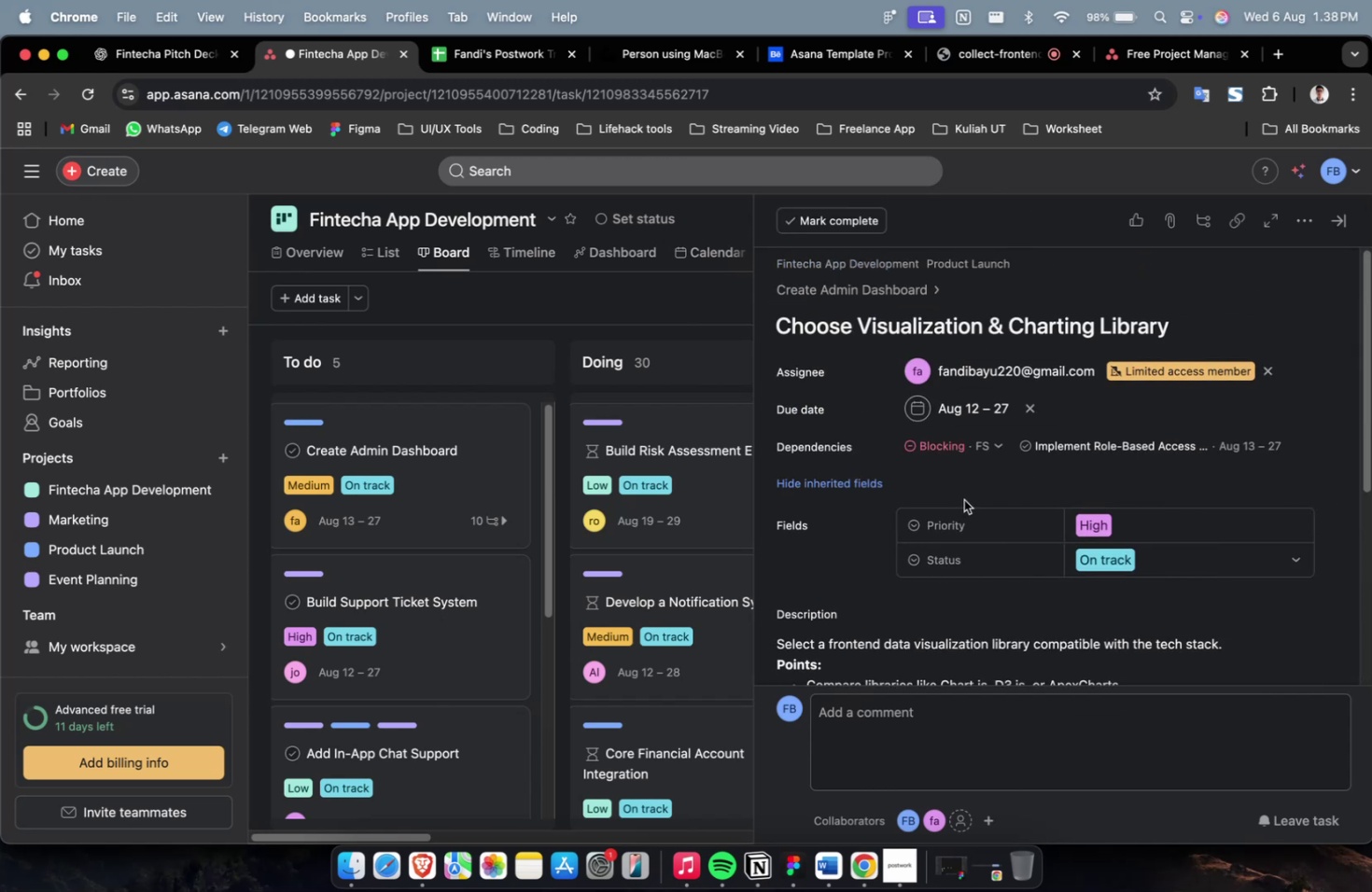 
scroll: coordinate [972, 496], scroll_direction: down, amount: 13.0
 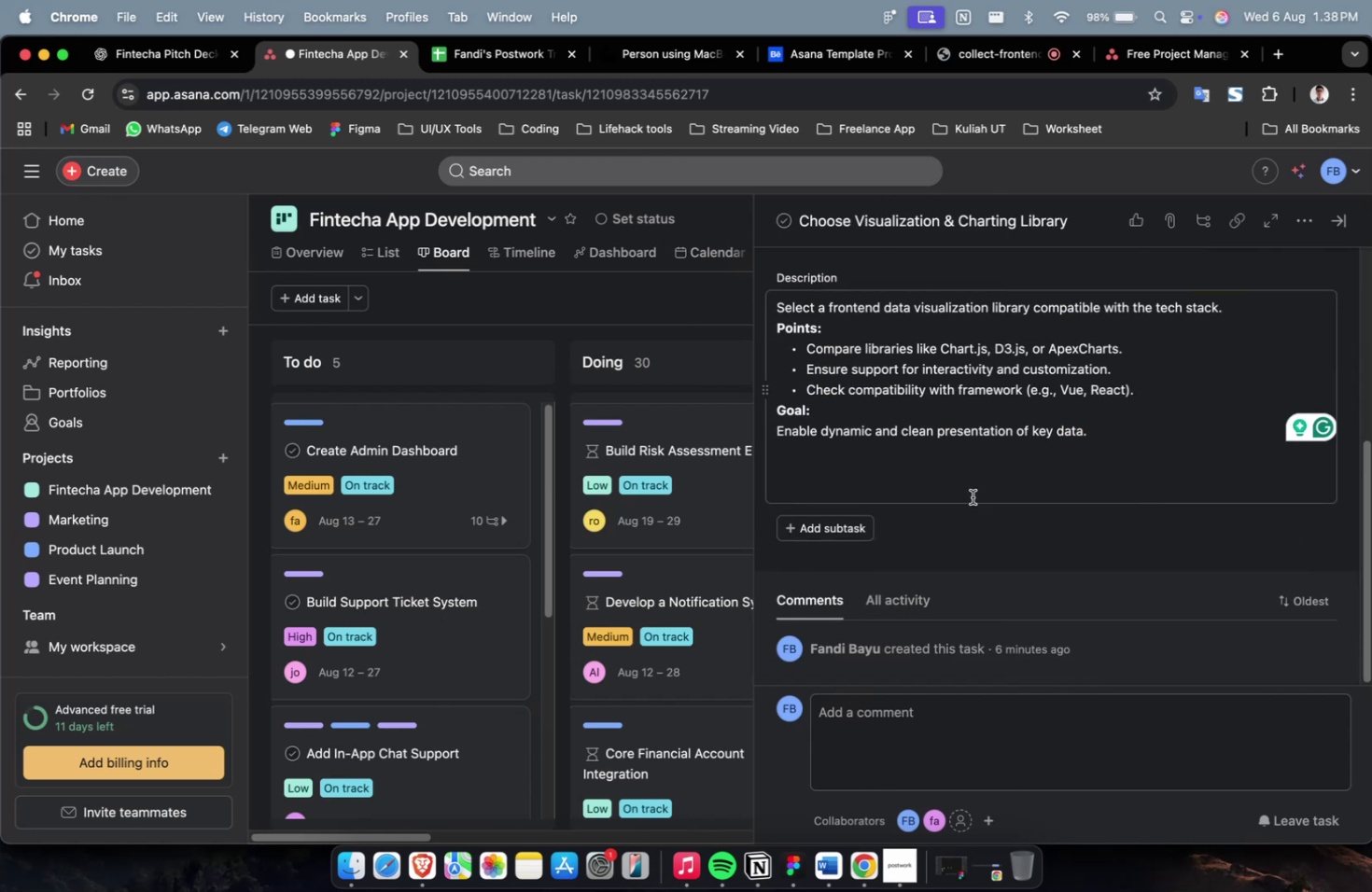 
scroll: coordinate [972, 496], scroll_direction: up, amount: 8.0
 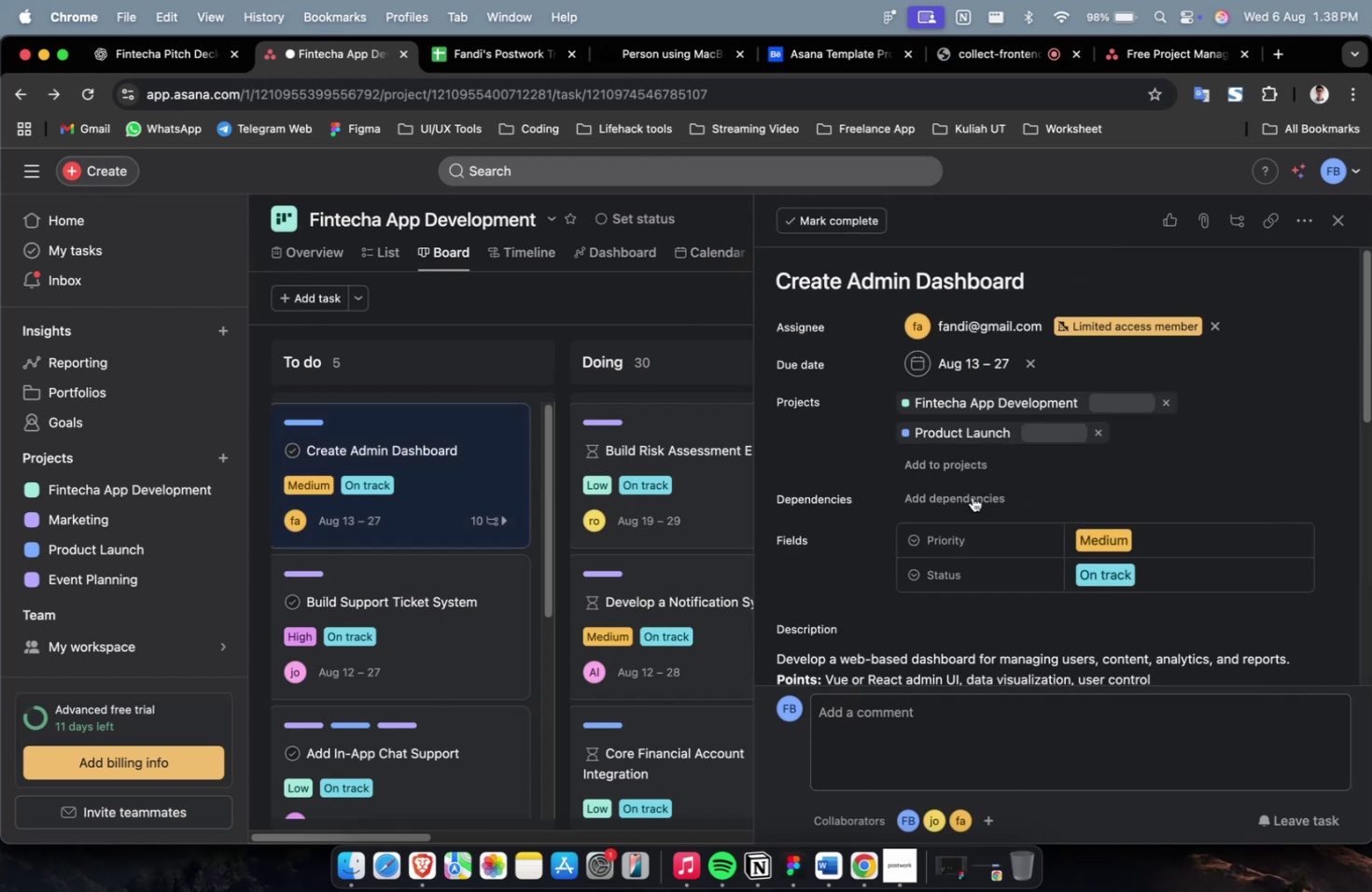 
scroll: coordinate [972, 496], scroll_direction: down, amount: 15.0
 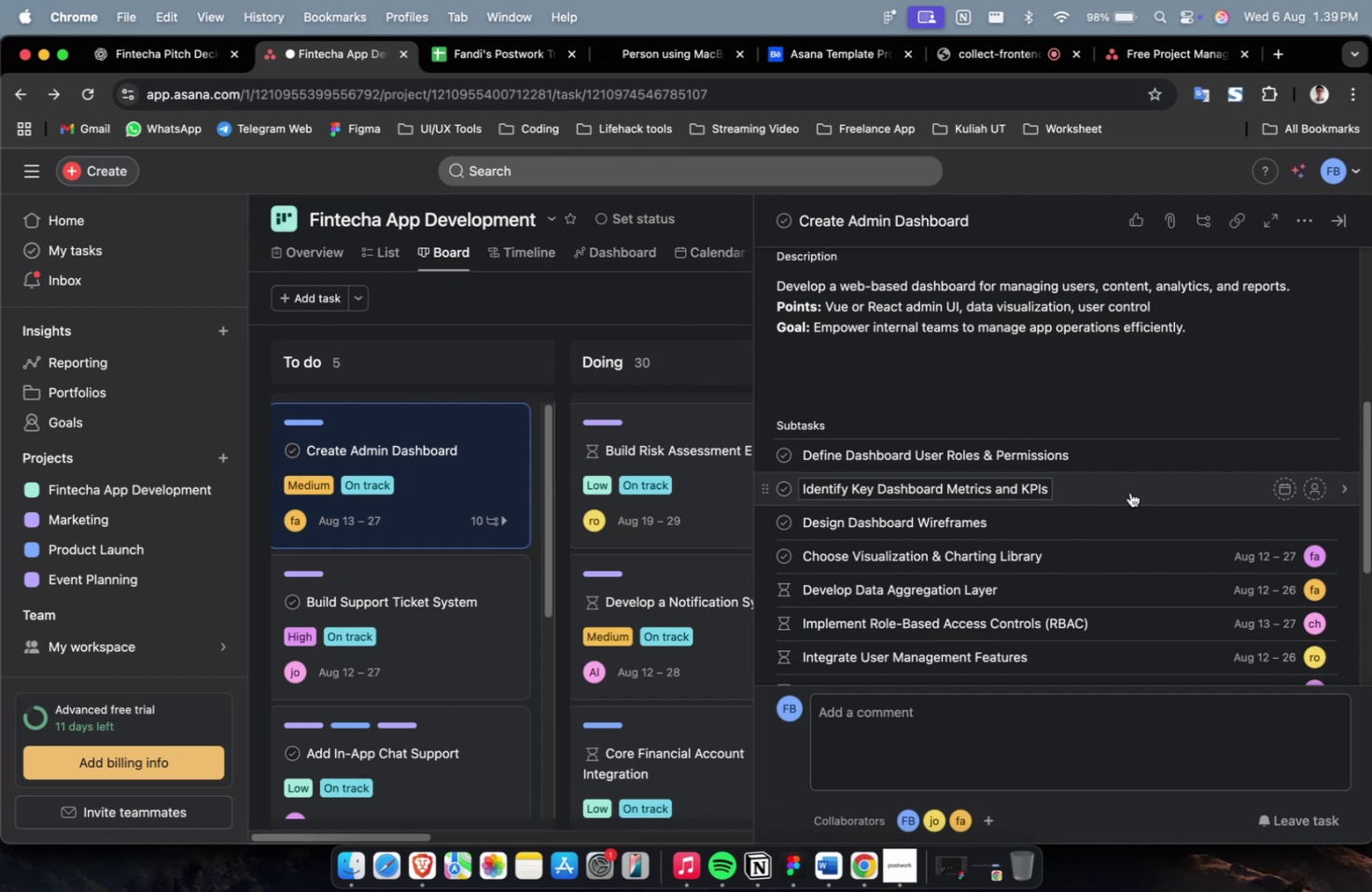 
wait(30.29)
 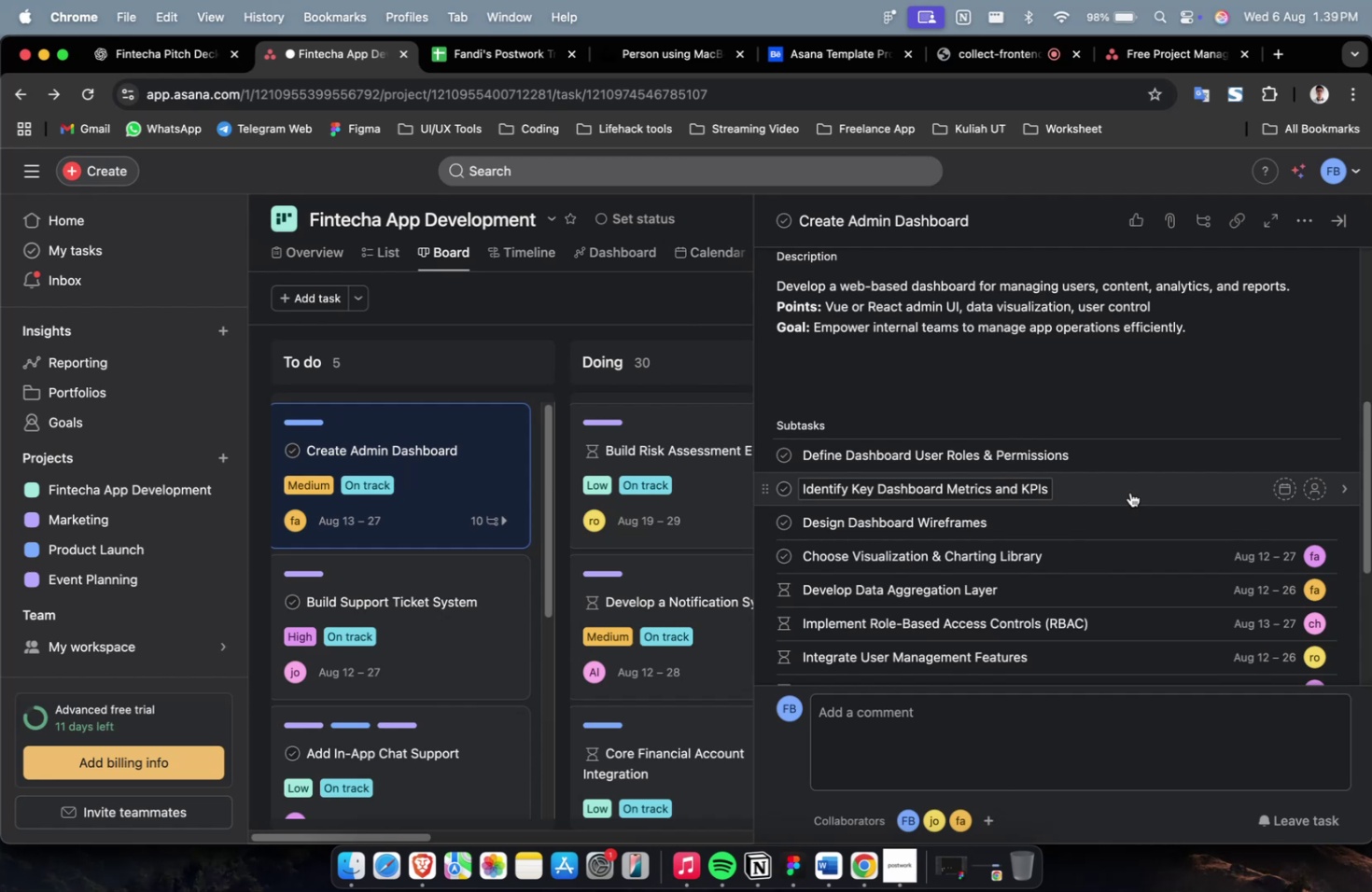 
left_click([1116, 528])
 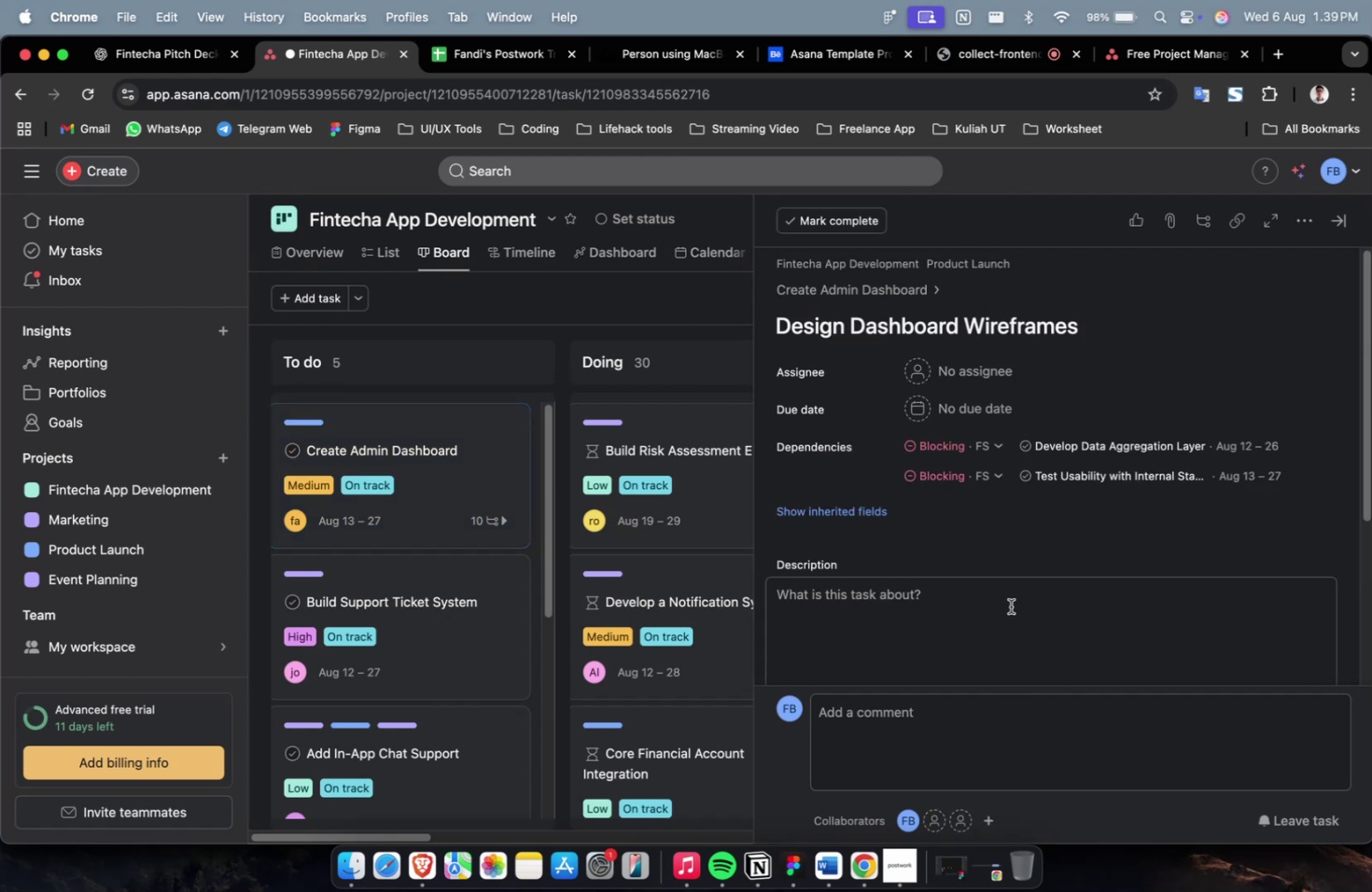 
wait(5.93)
 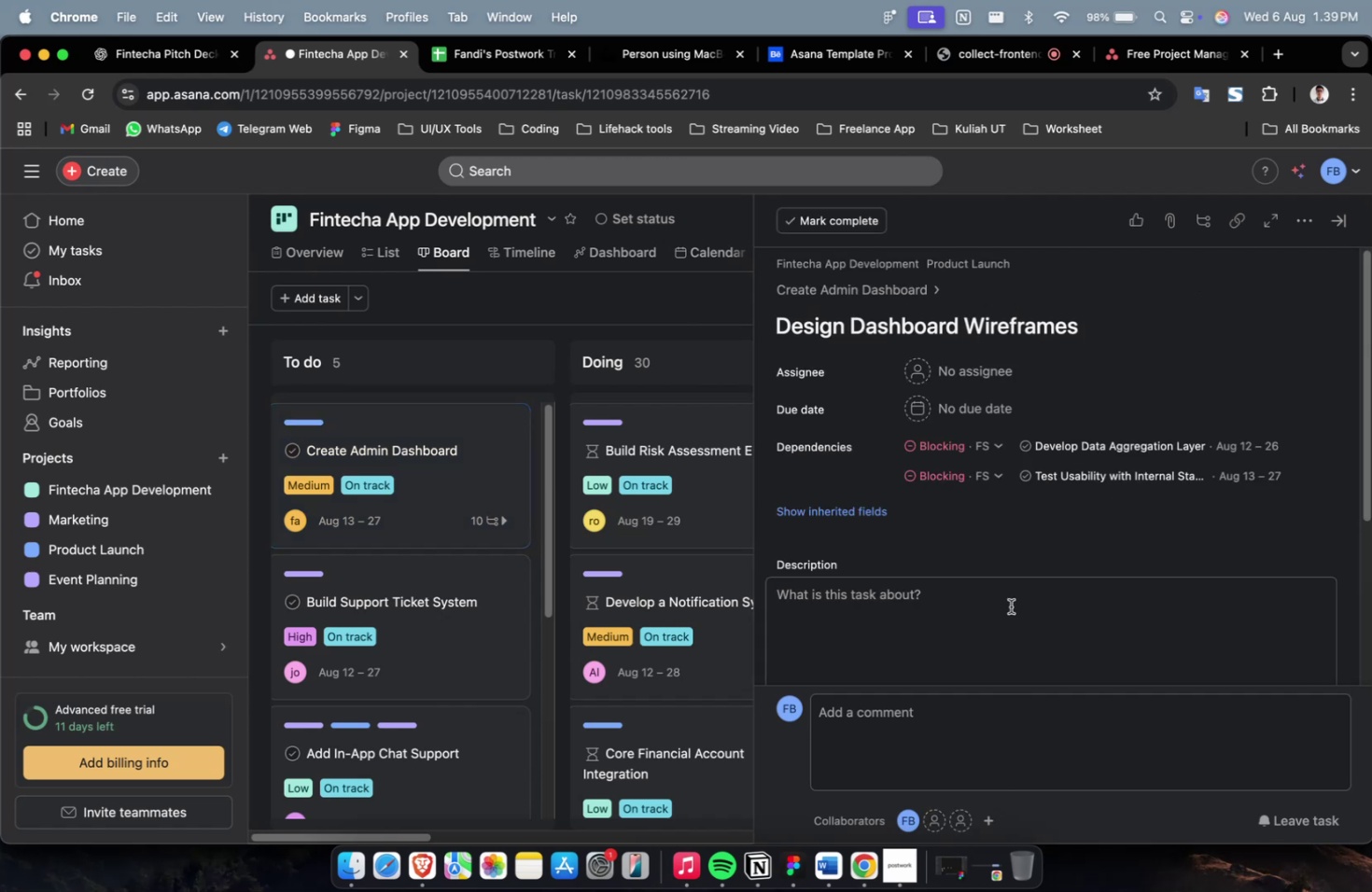 
mouse_move([897, 354])
 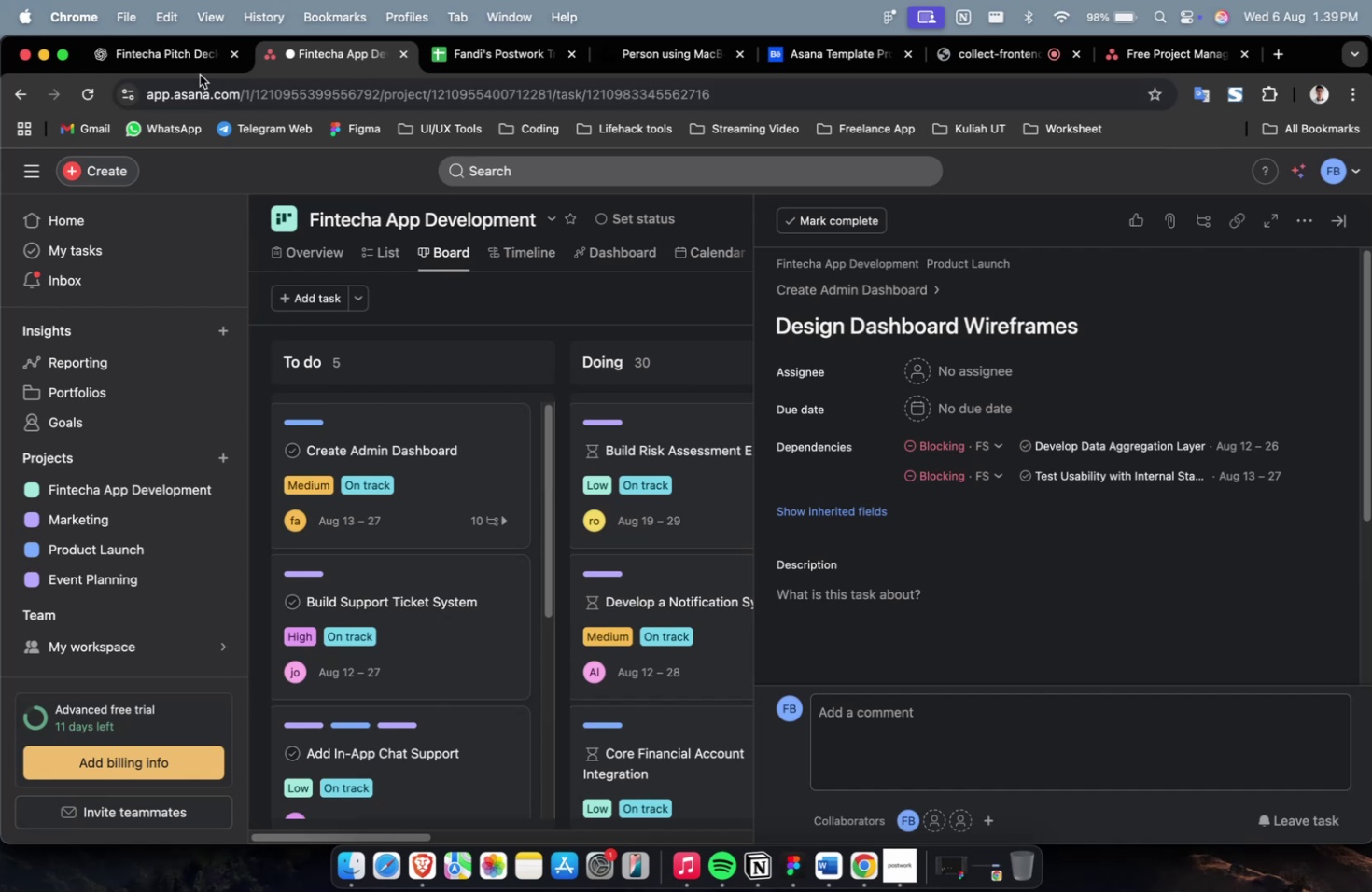 
left_click([181, 69])
 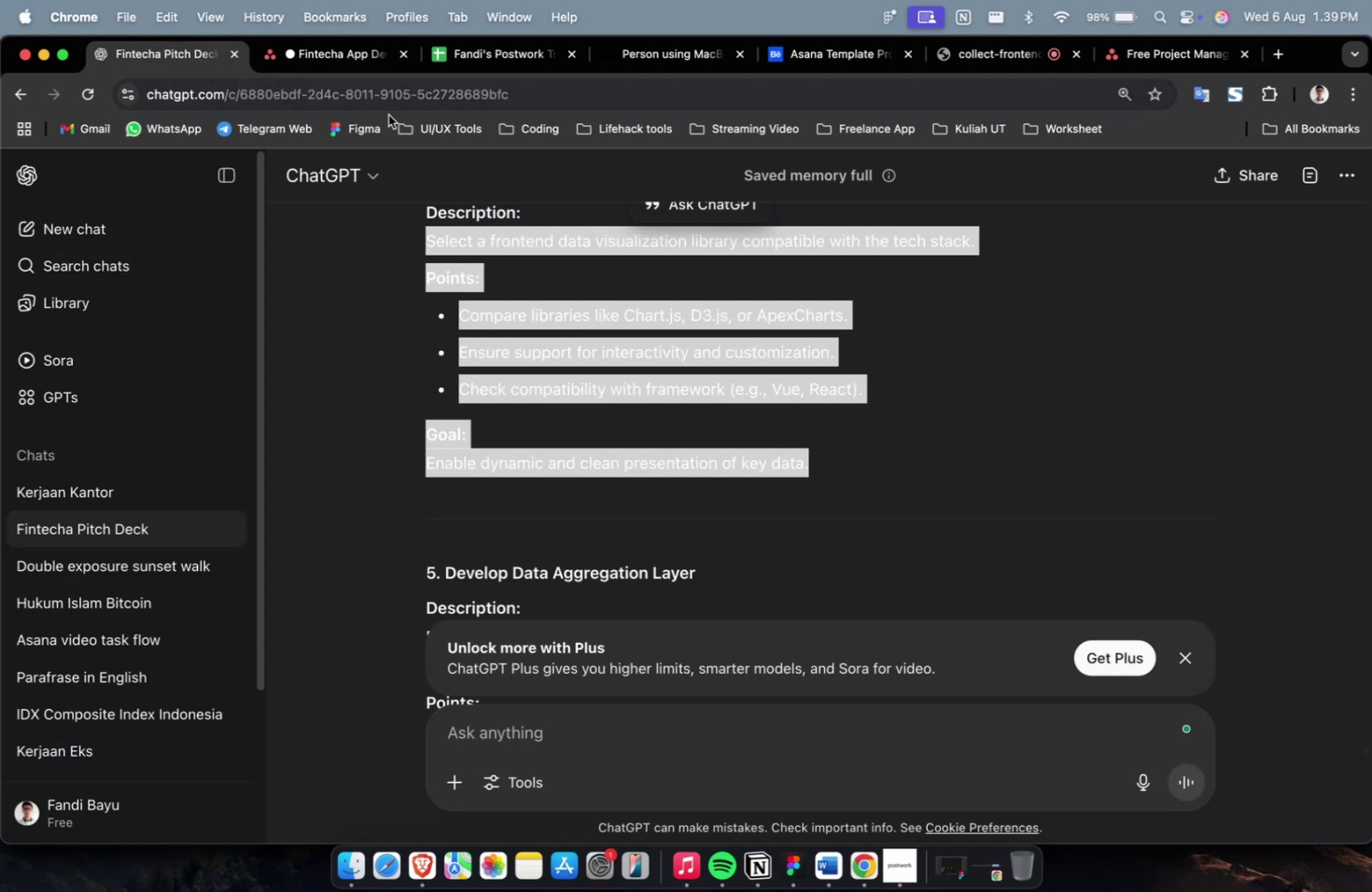 
scroll: coordinate [633, 310], scroll_direction: up, amount: 2.0
 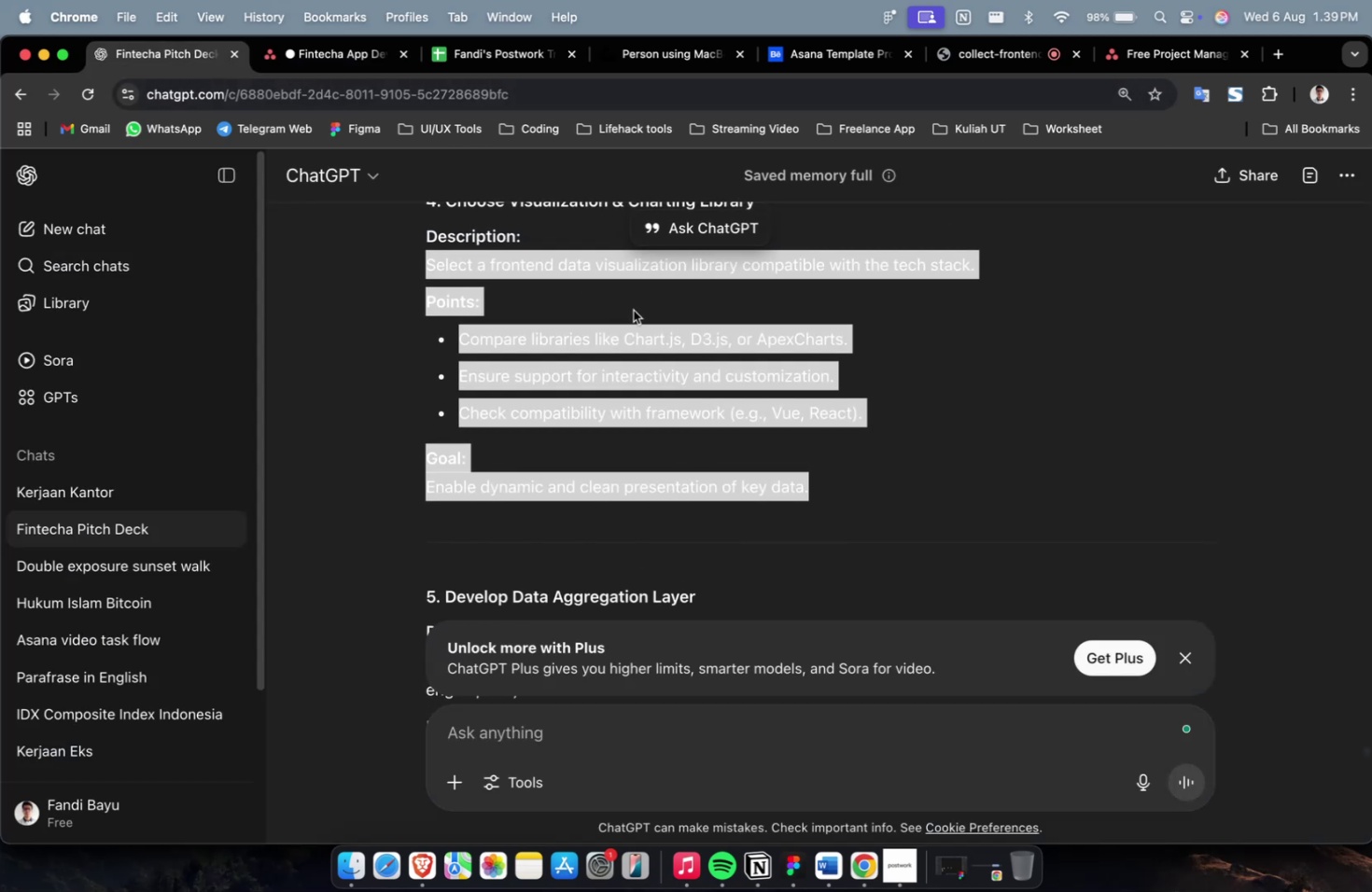 
wait(6.28)
 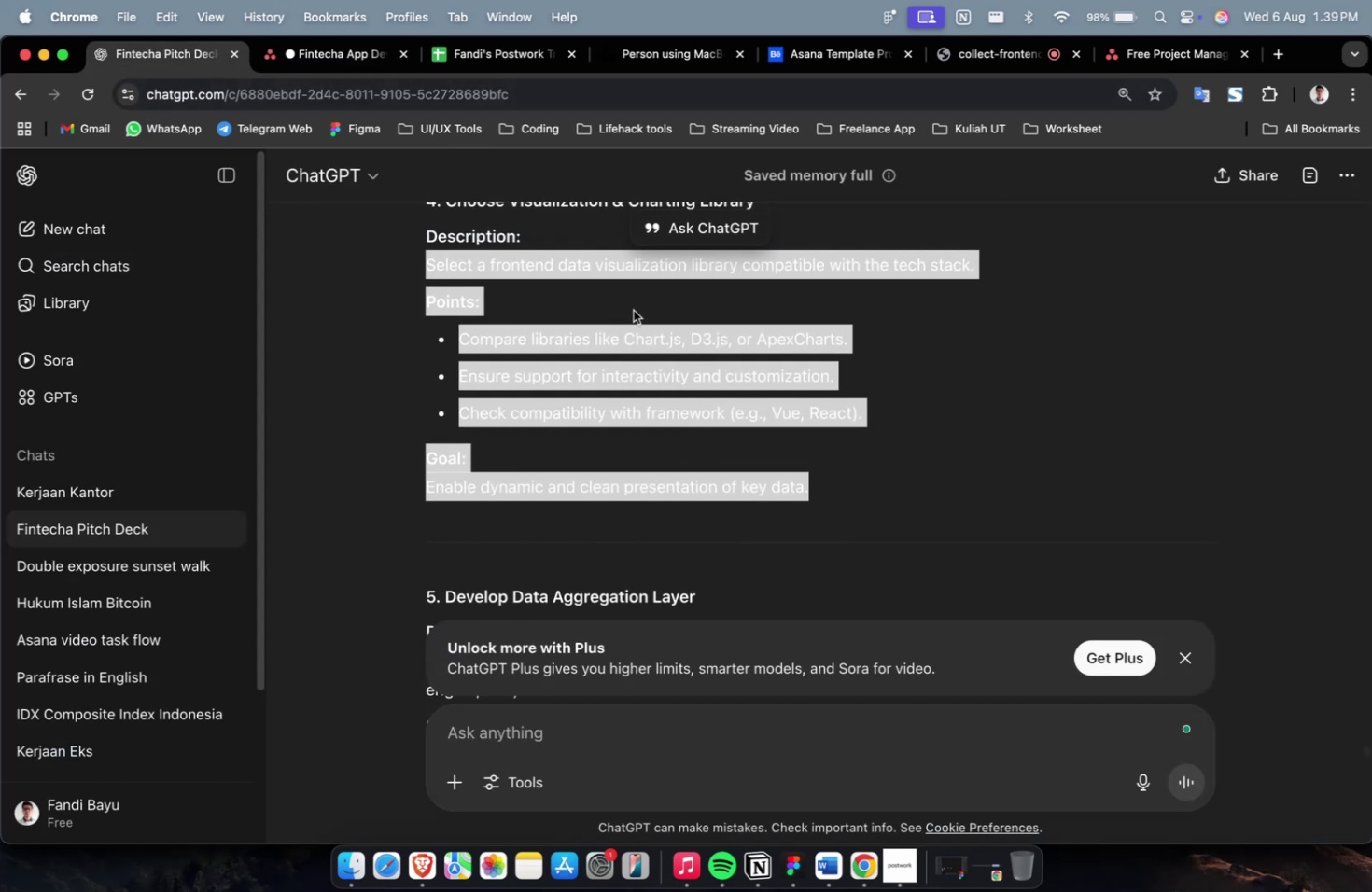 
scroll: coordinate [702, 345], scroll_direction: up, amount: 5.0
 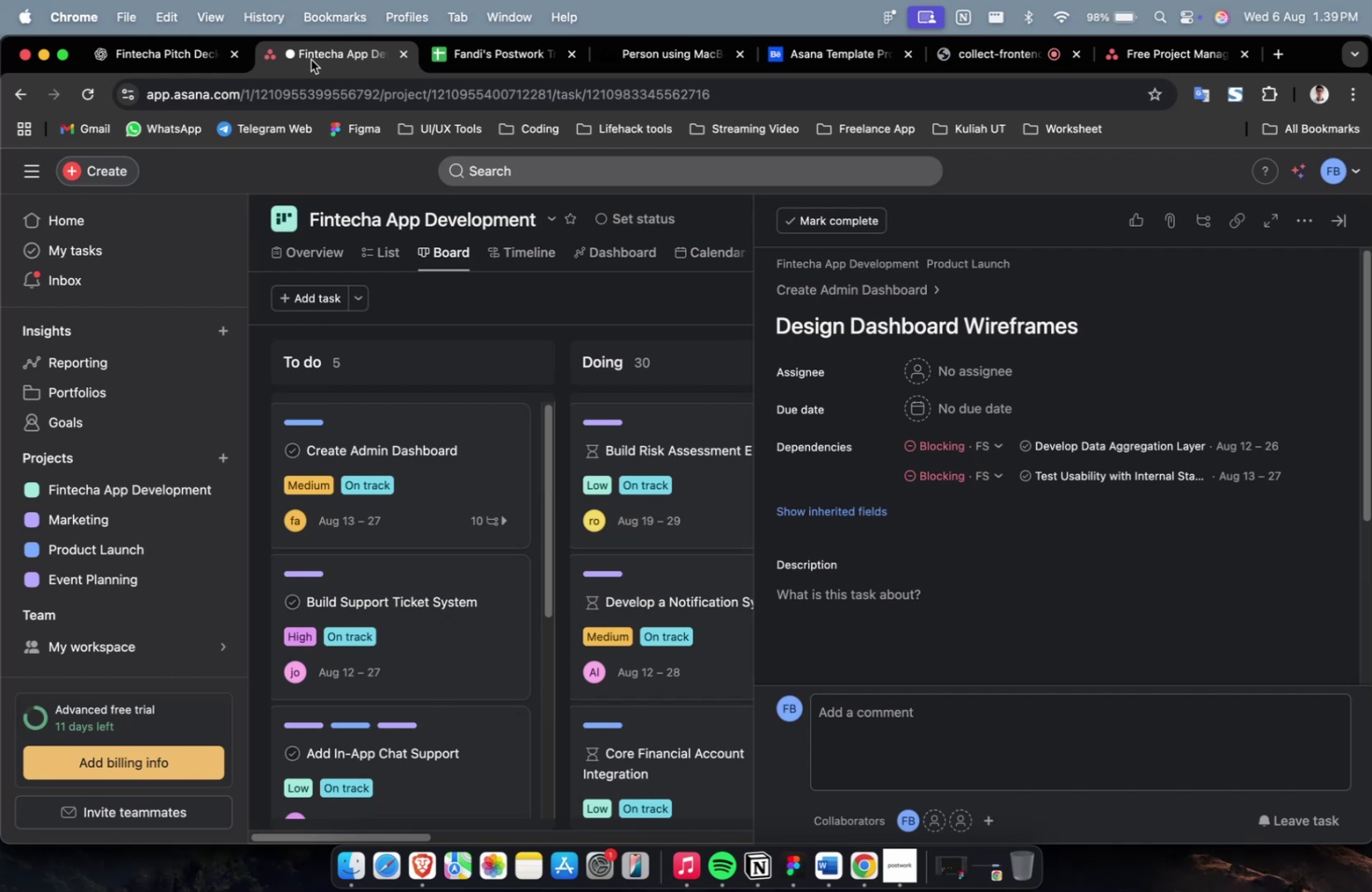 
left_click([161, 42])
 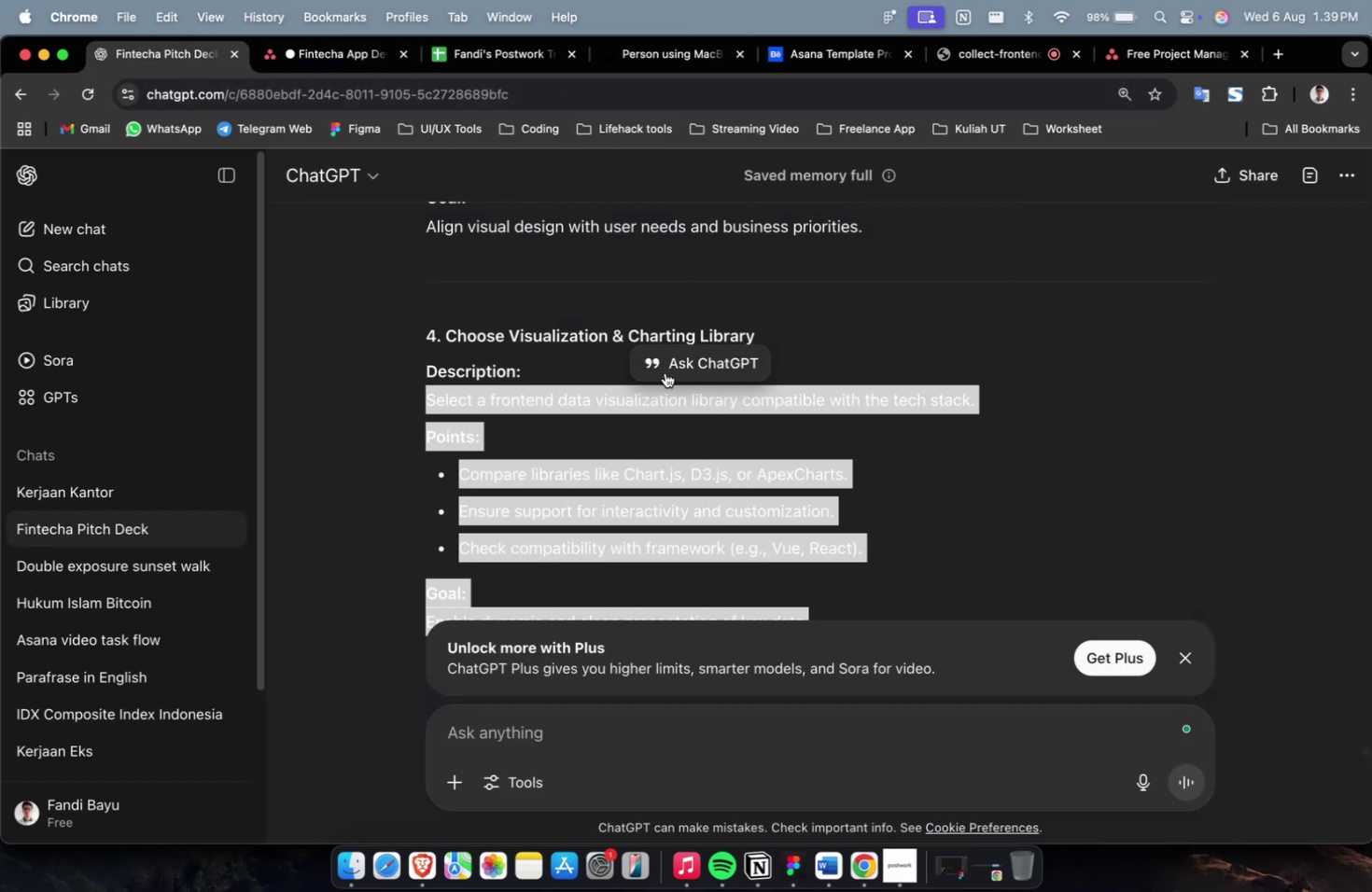 
scroll: coordinate [680, 351], scroll_direction: up, amount: 9.0
 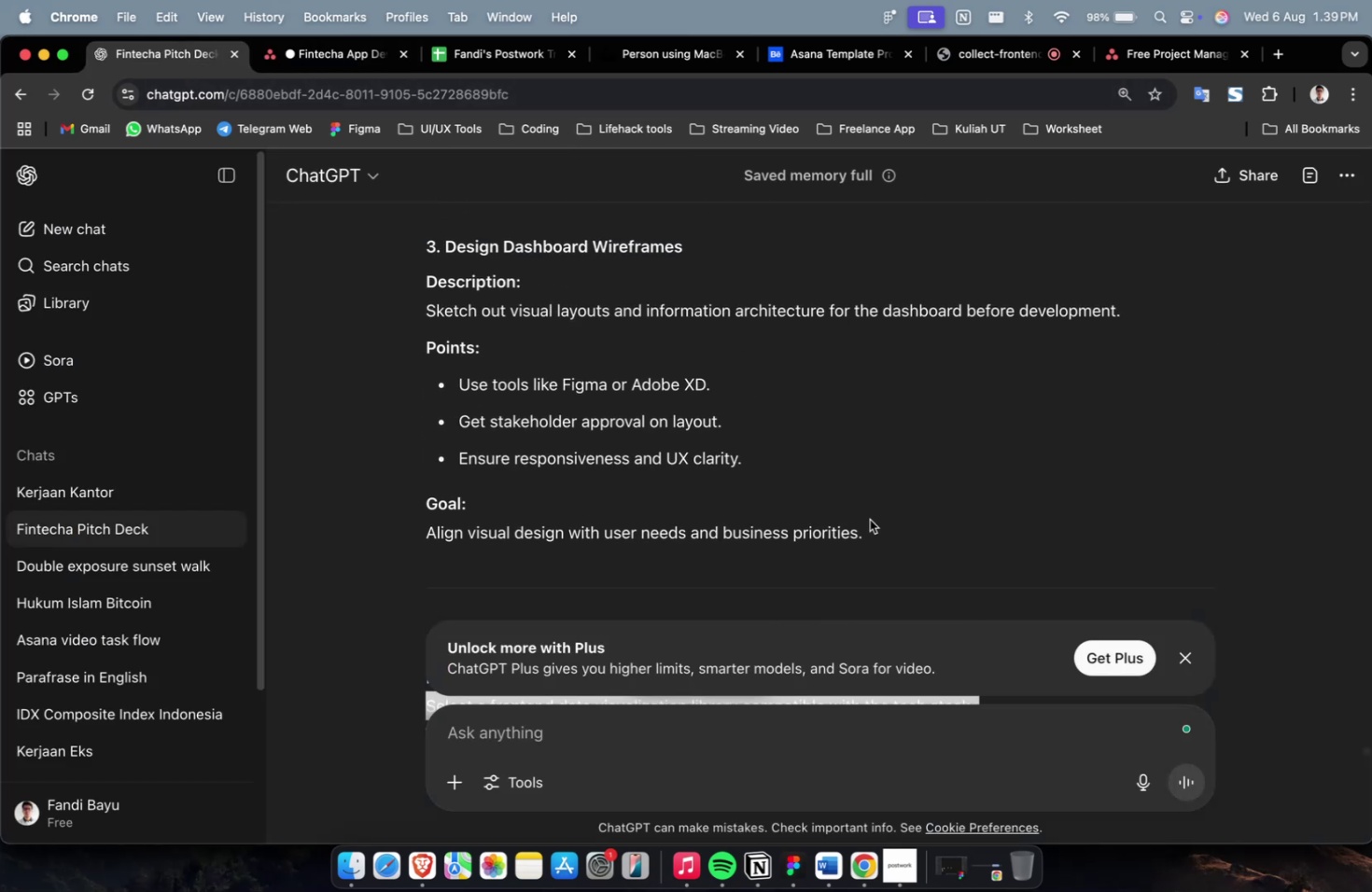 
left_click_drag(start_coordinate=[878, 529], to_coordinate=[418, 315])
 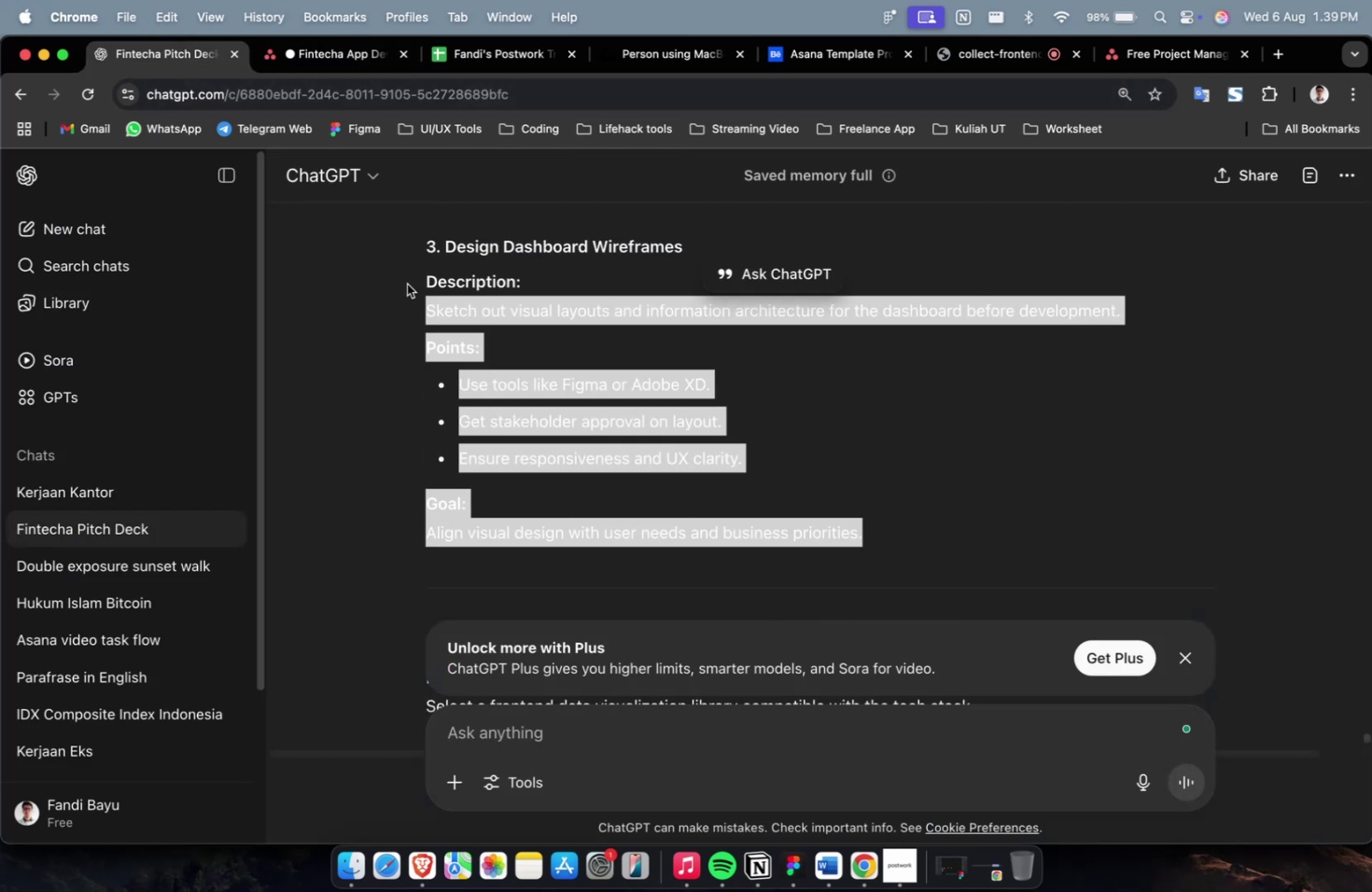 
key(Meta+CommandLeft)
 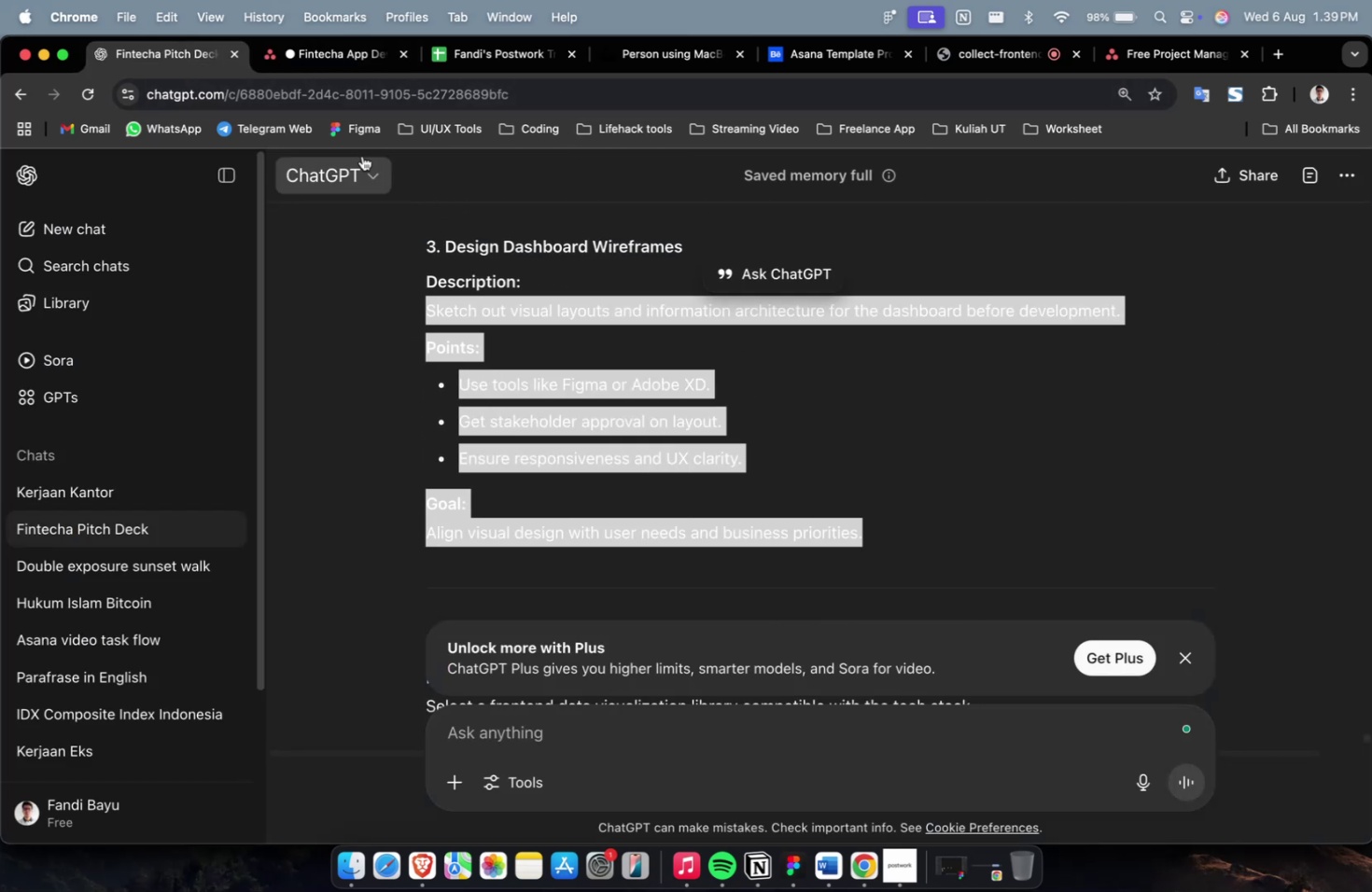 
key(Meta+C)
 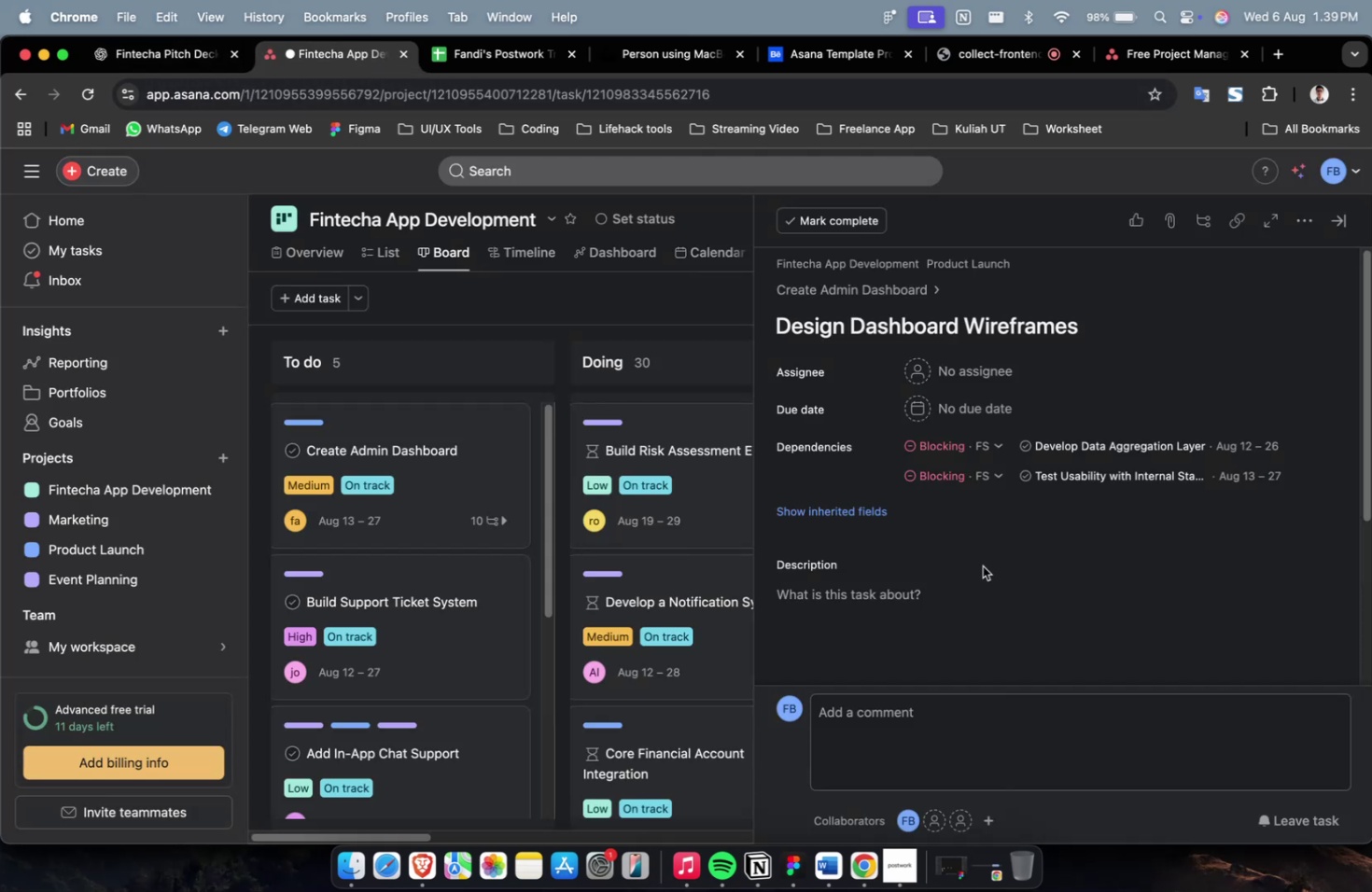 
double_click([997, 605])
 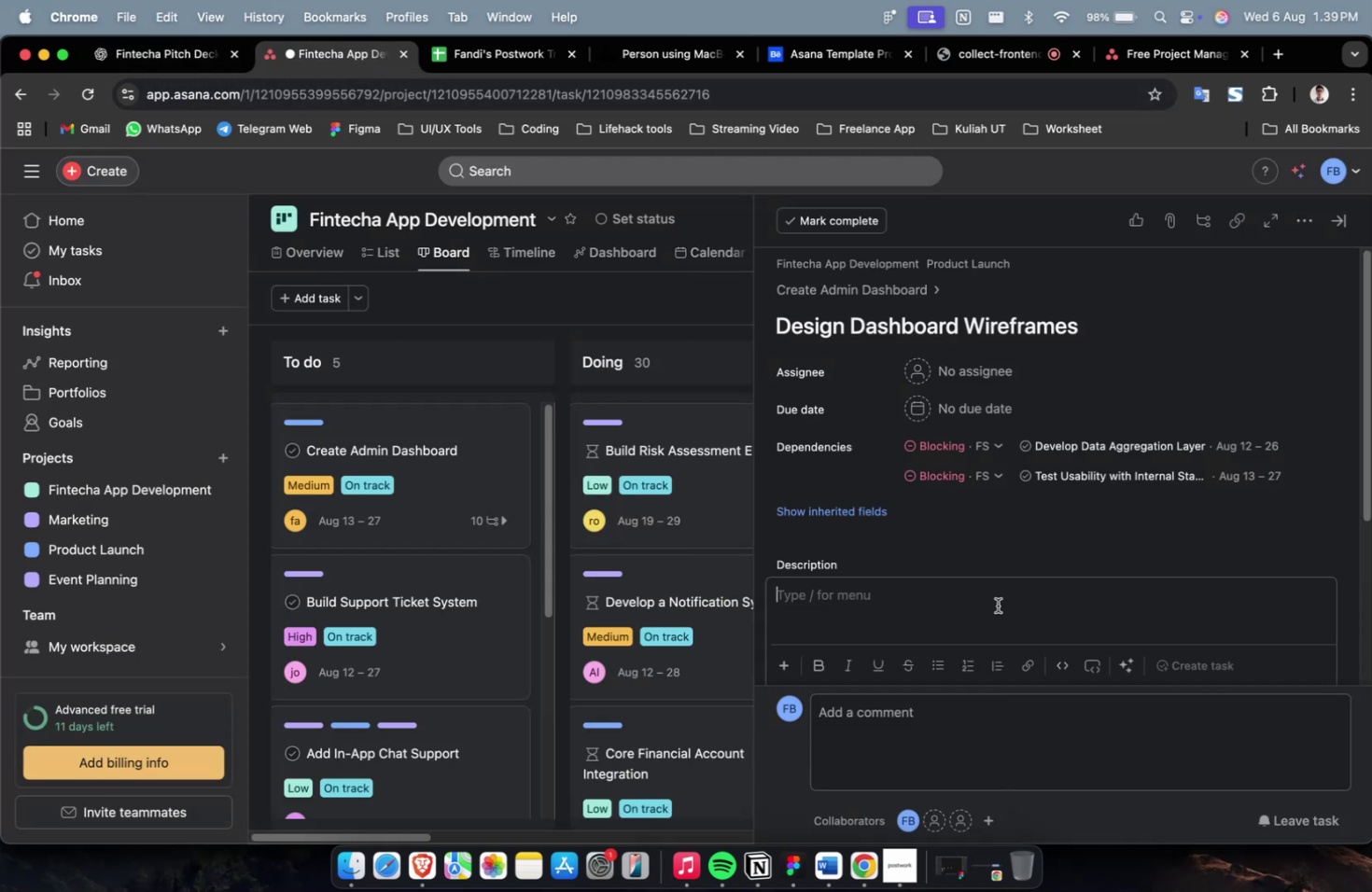 
key(Meta+CommandLeft)
 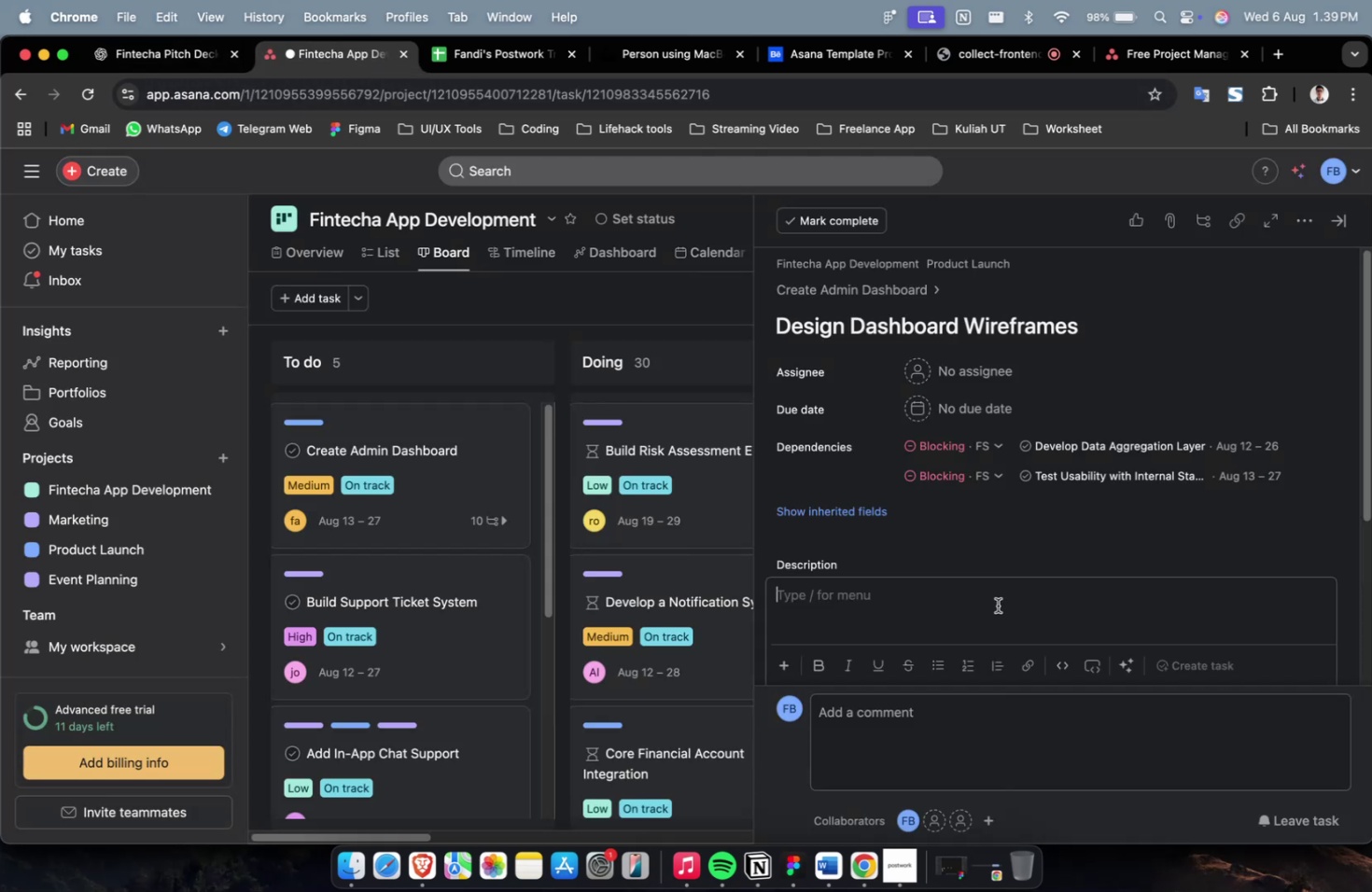 
key(Meta+V)
 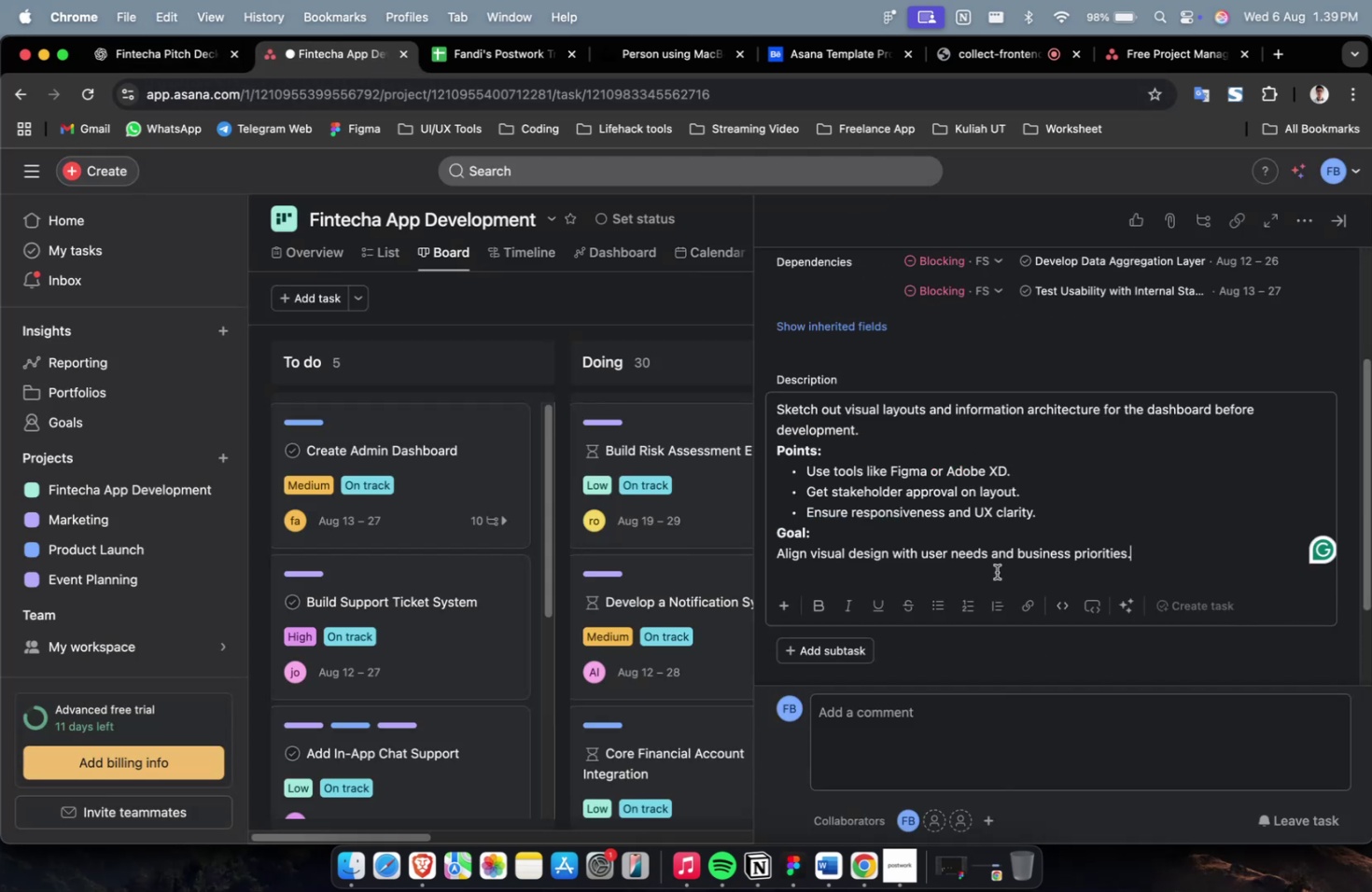 
scroll: coordinate [996, 571], scroll_direction: up, amount: 4.0
 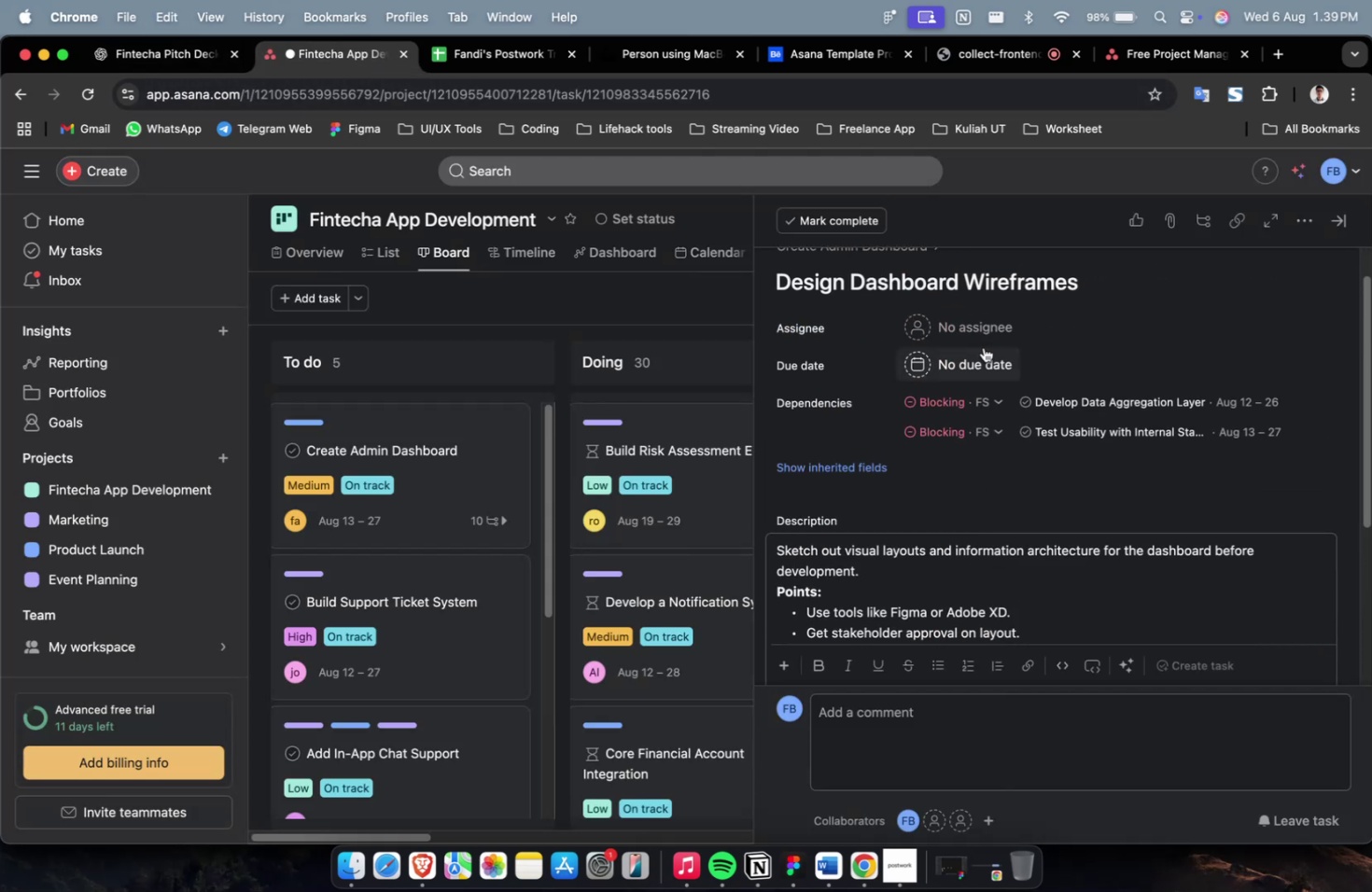 
left_click([988, 335])
 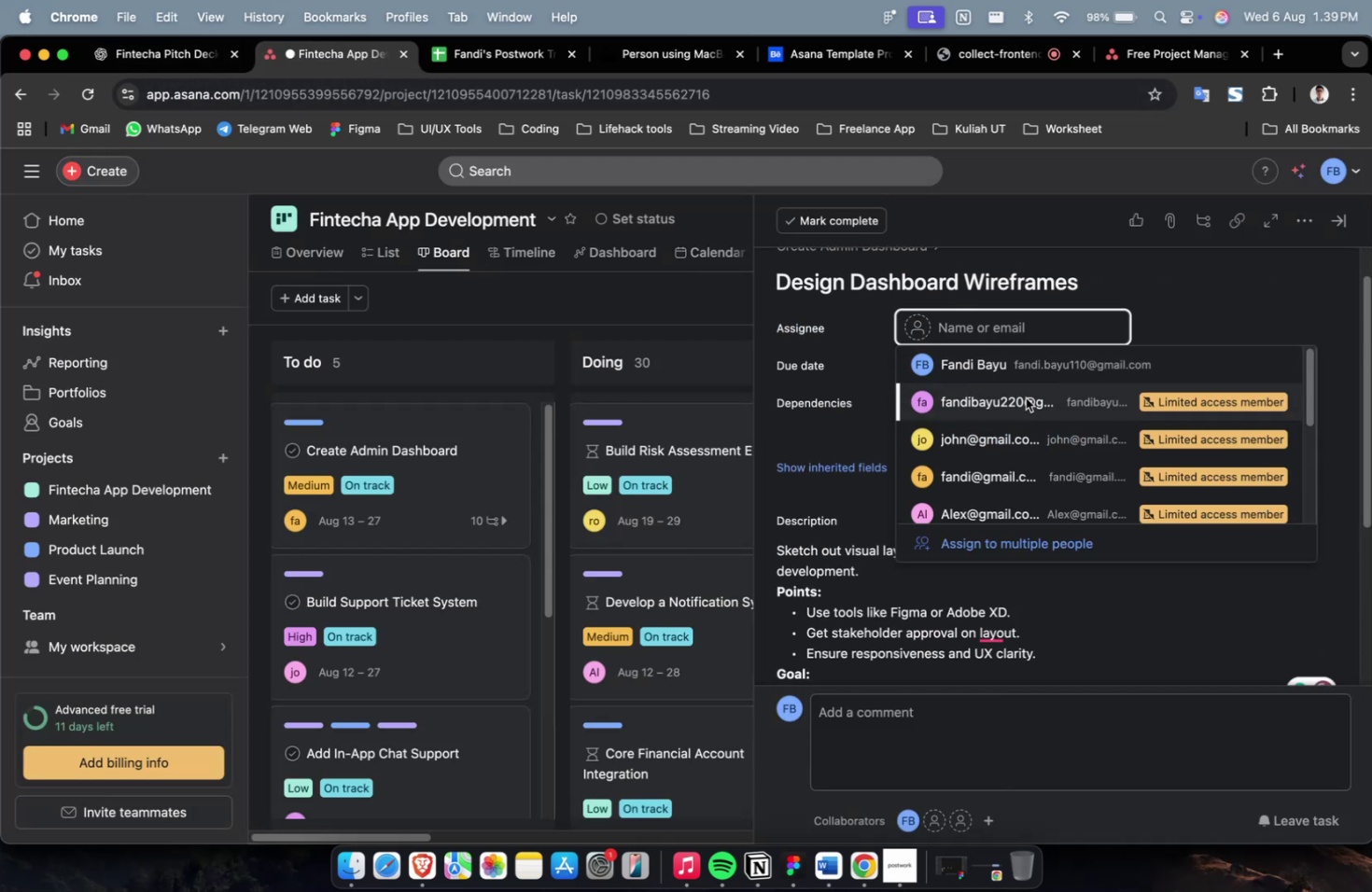 
left_click([1025, 397])
 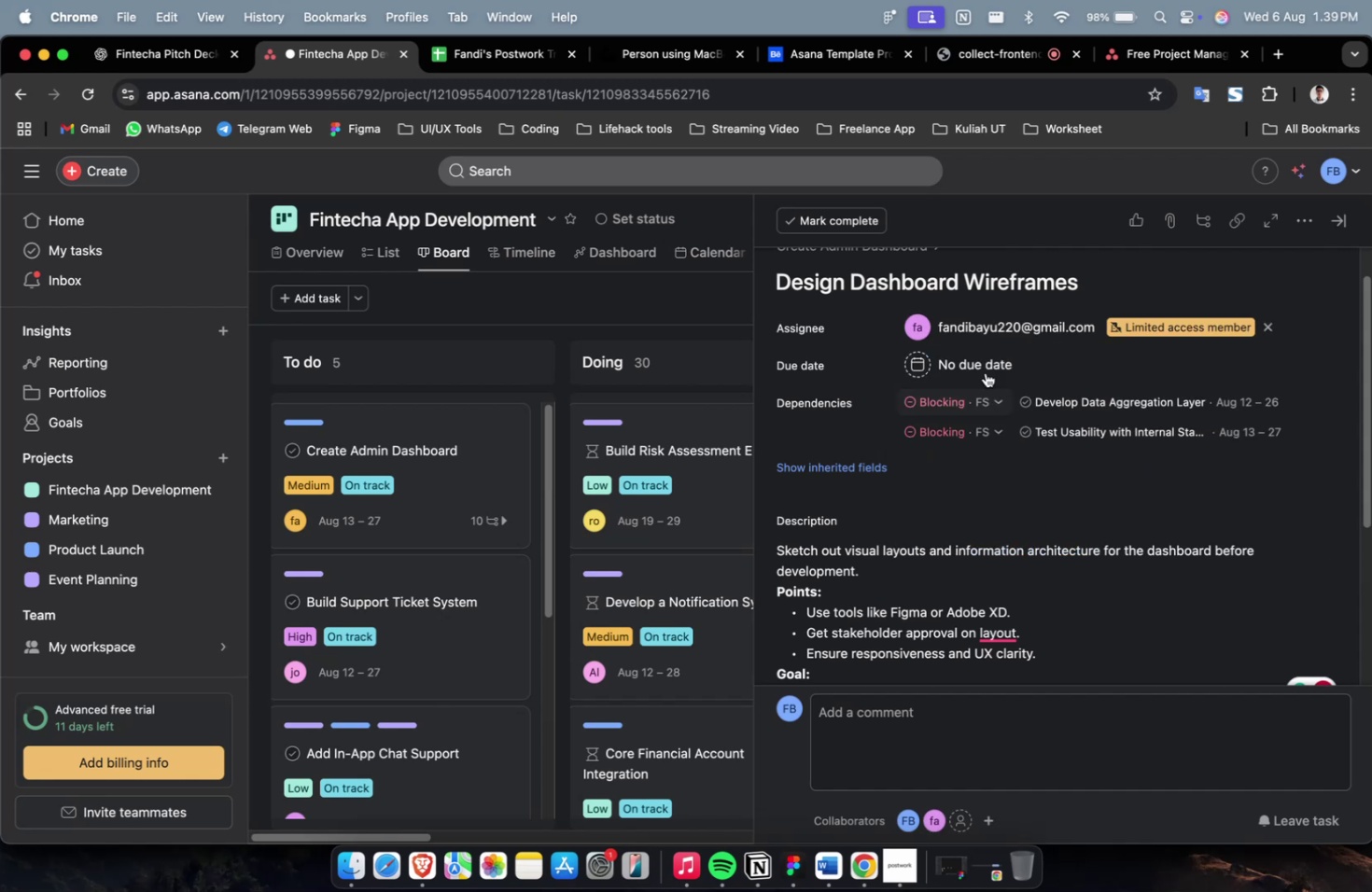 
double_click([973, 332])
 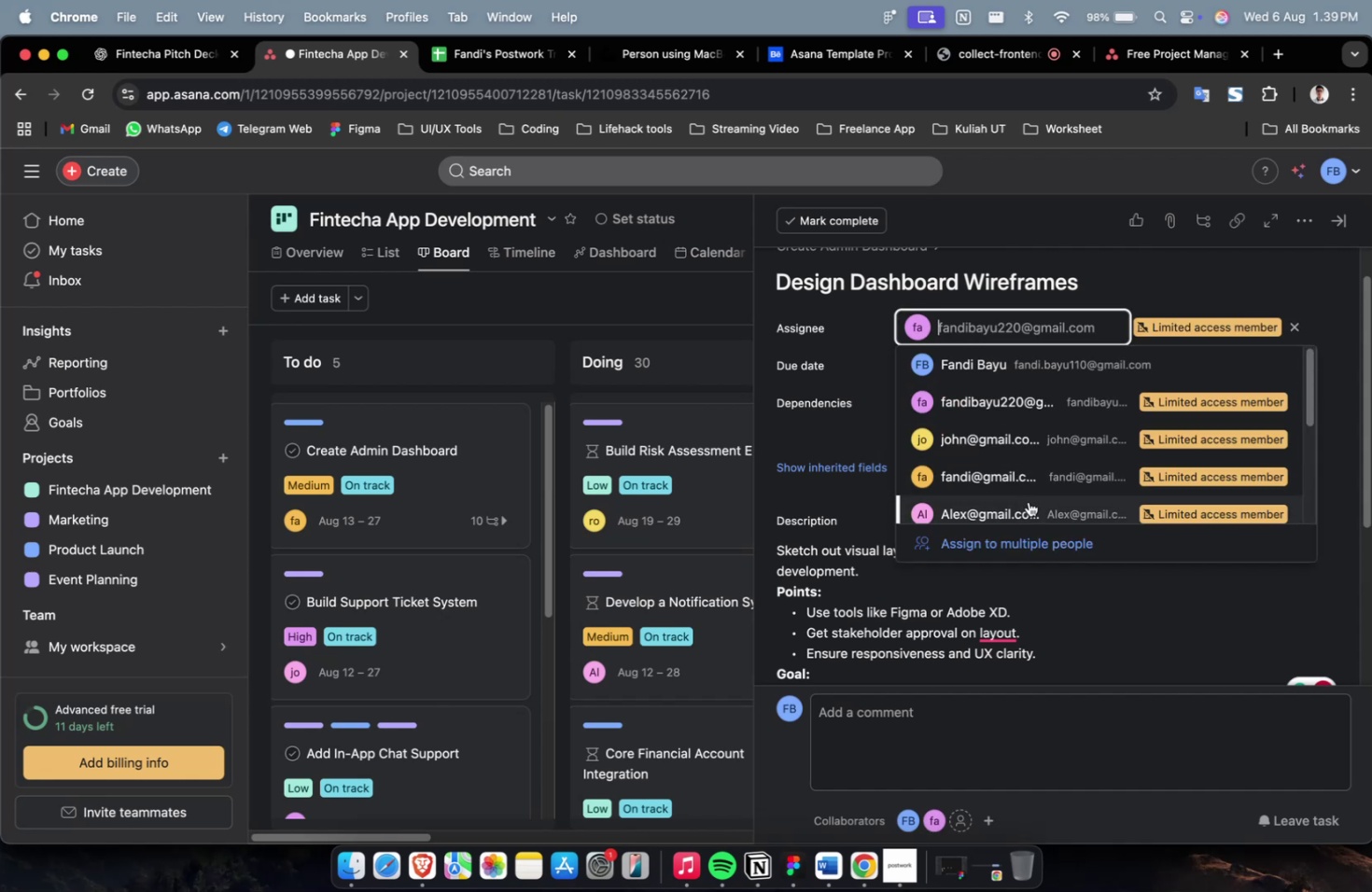 
triple_click([1028, 501])
 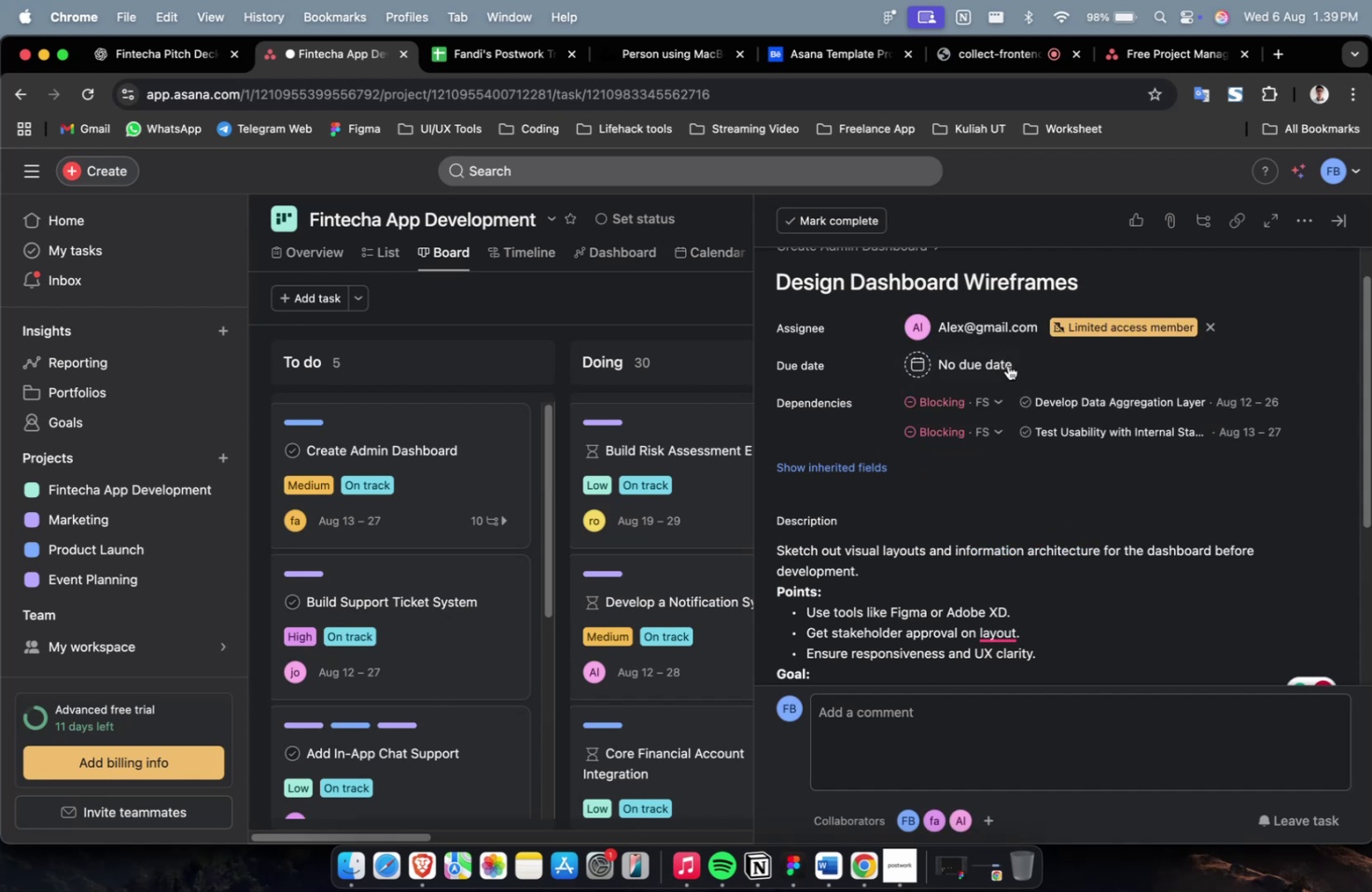 
triple_click([1007, 365])
 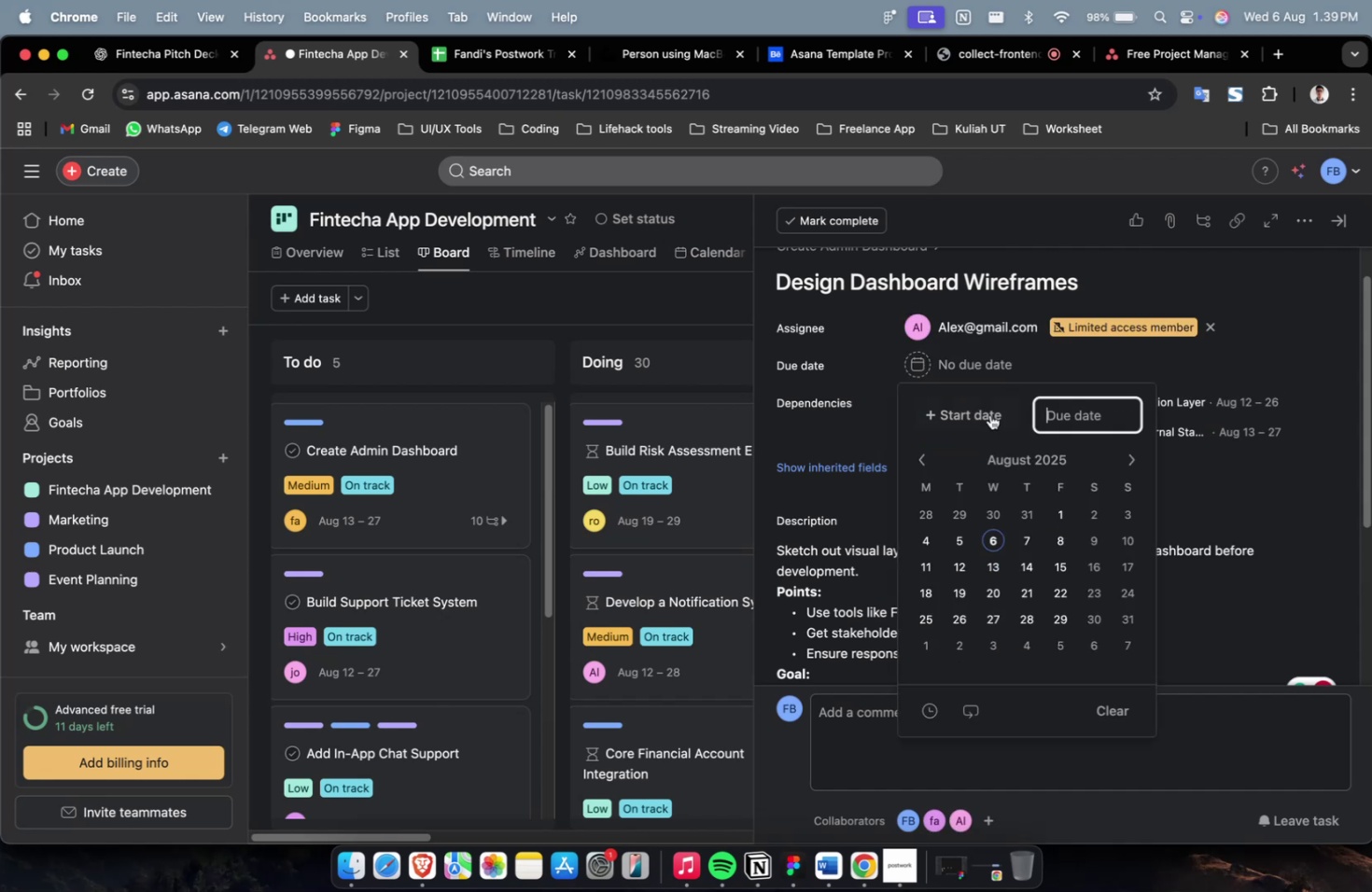 
triple_click([987, 415])
 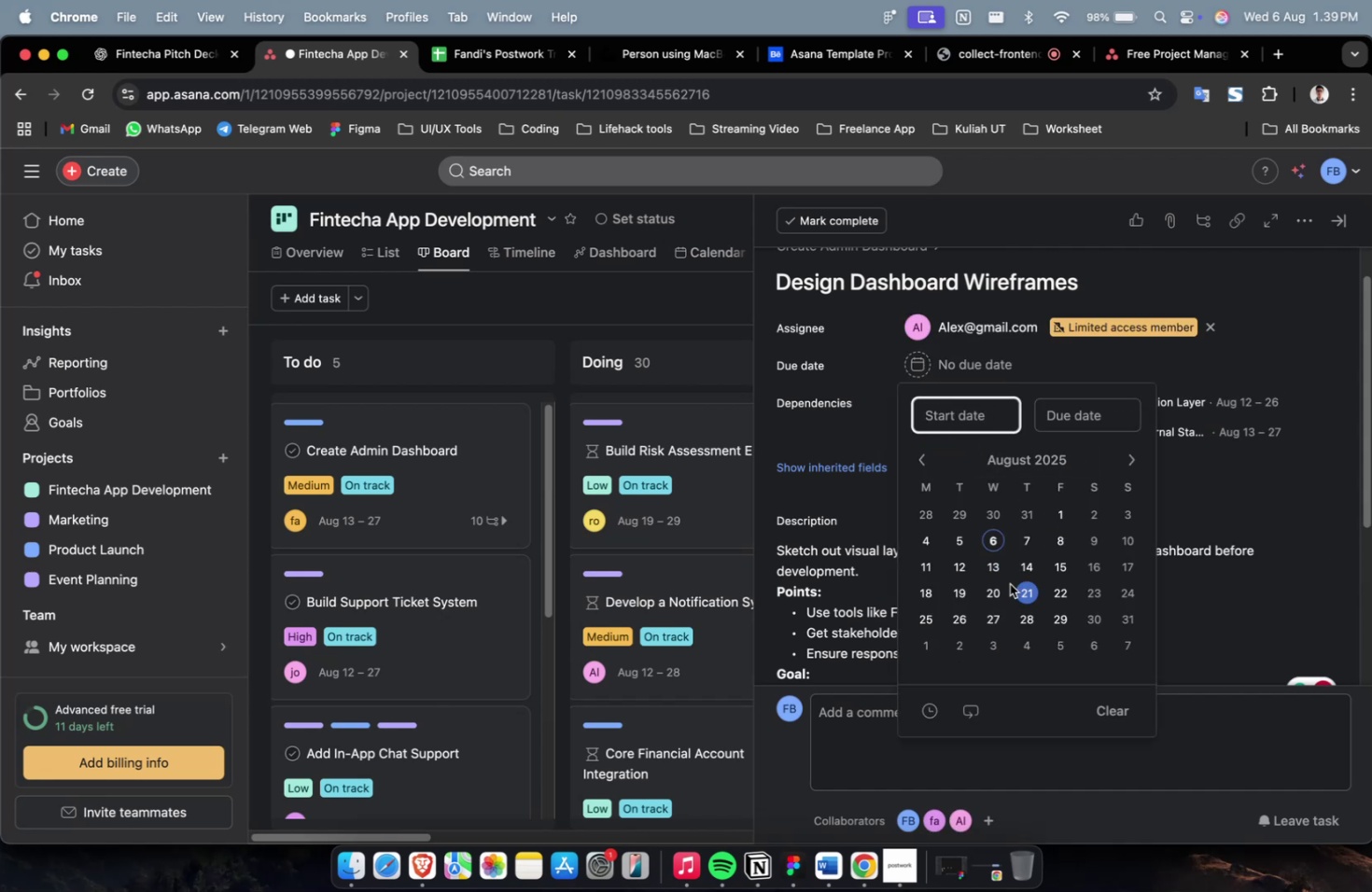 
wait(6.4)
 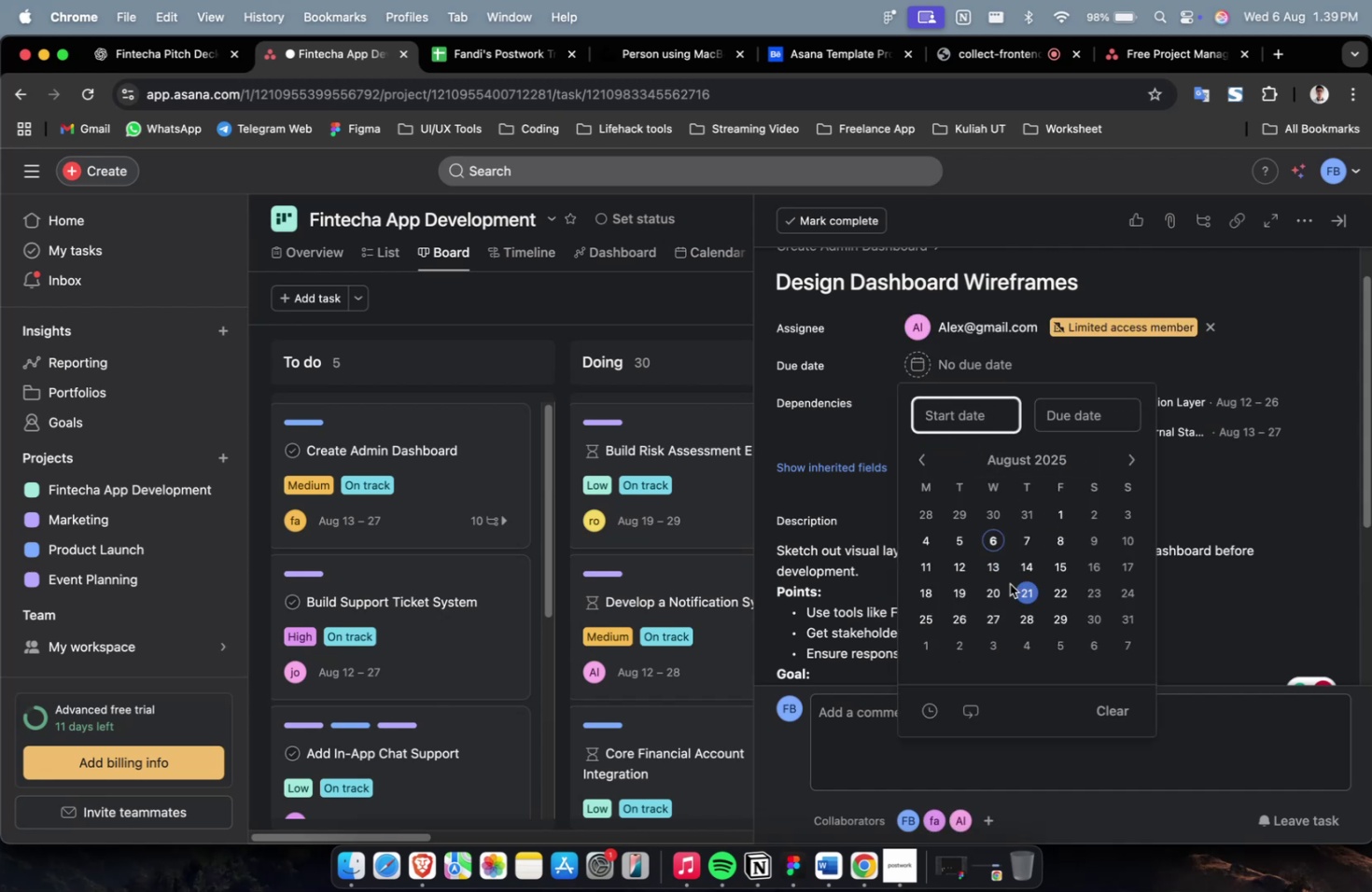 
left_click([995, 588])
 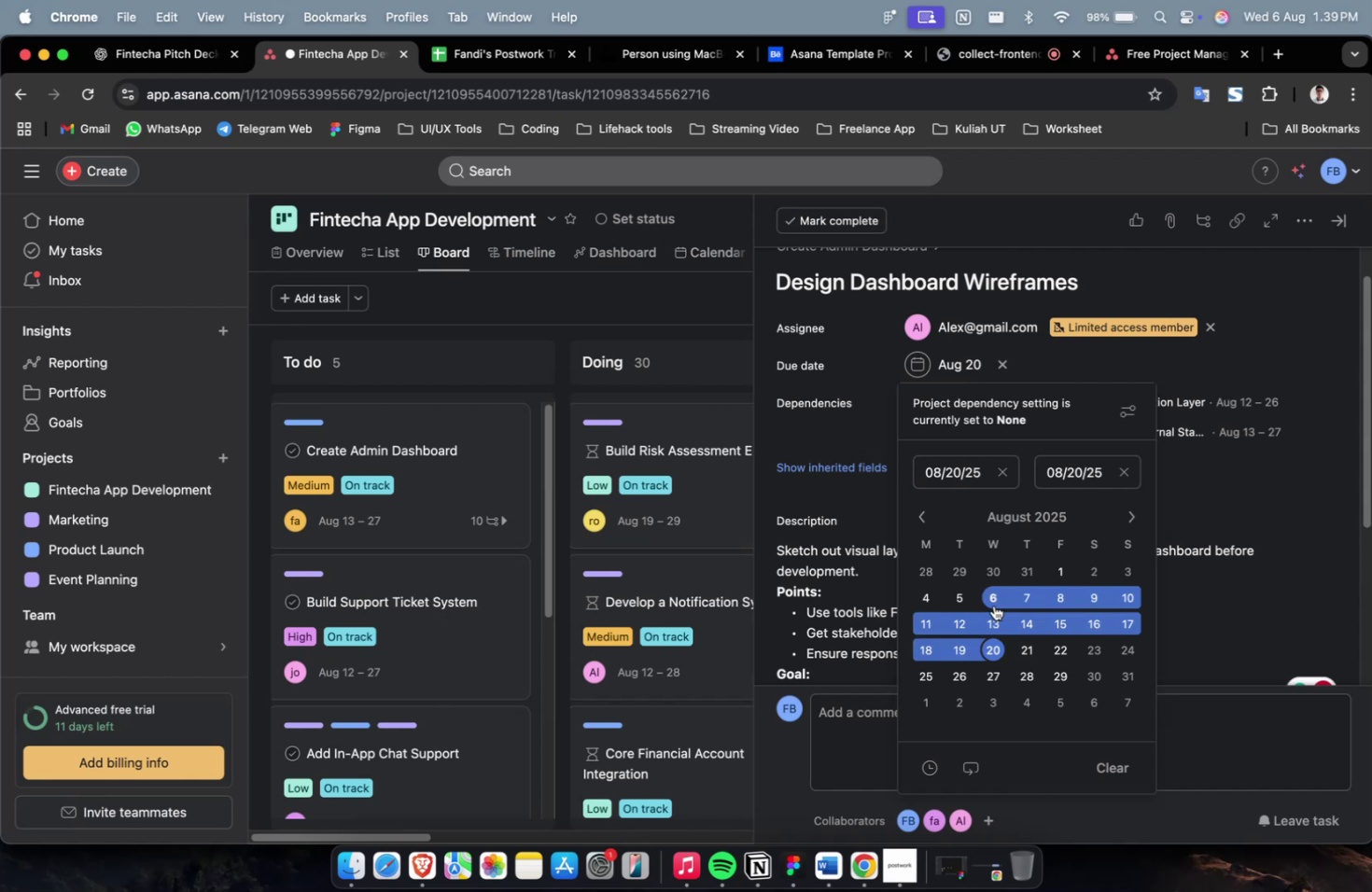 
left_click([992, 598])
 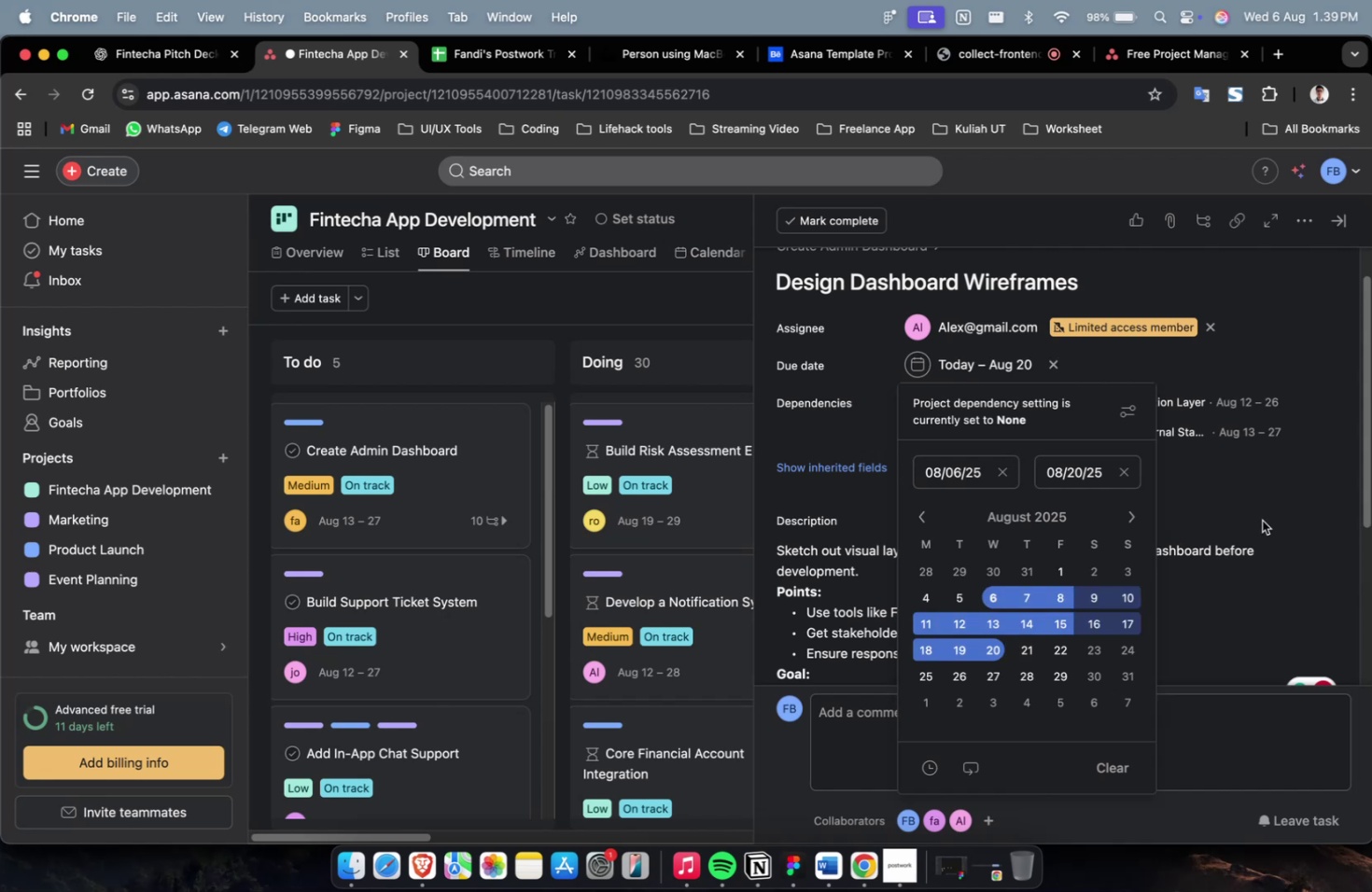 
left_click([1245, 463])
 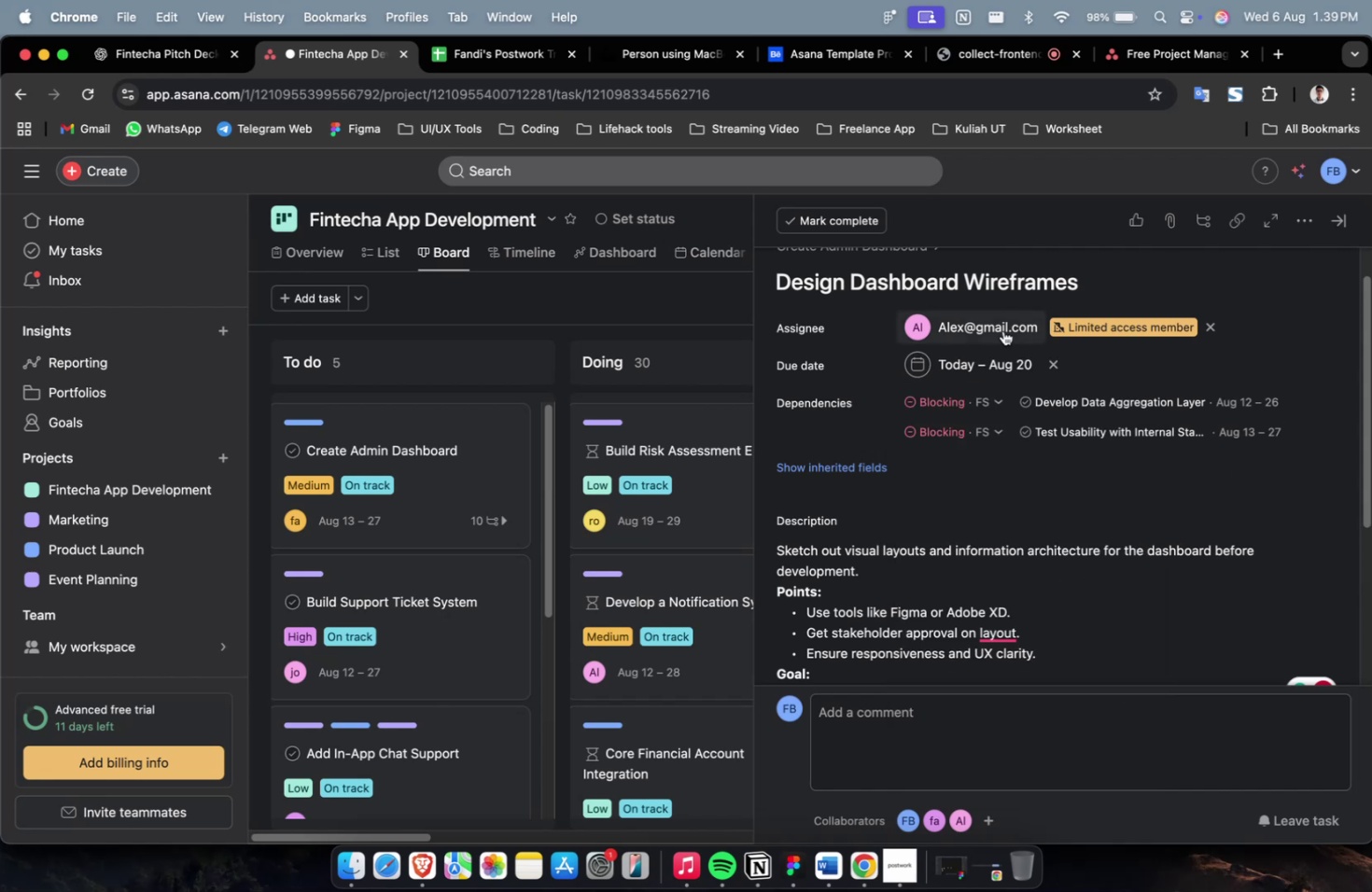 
double_click([987, 326])
 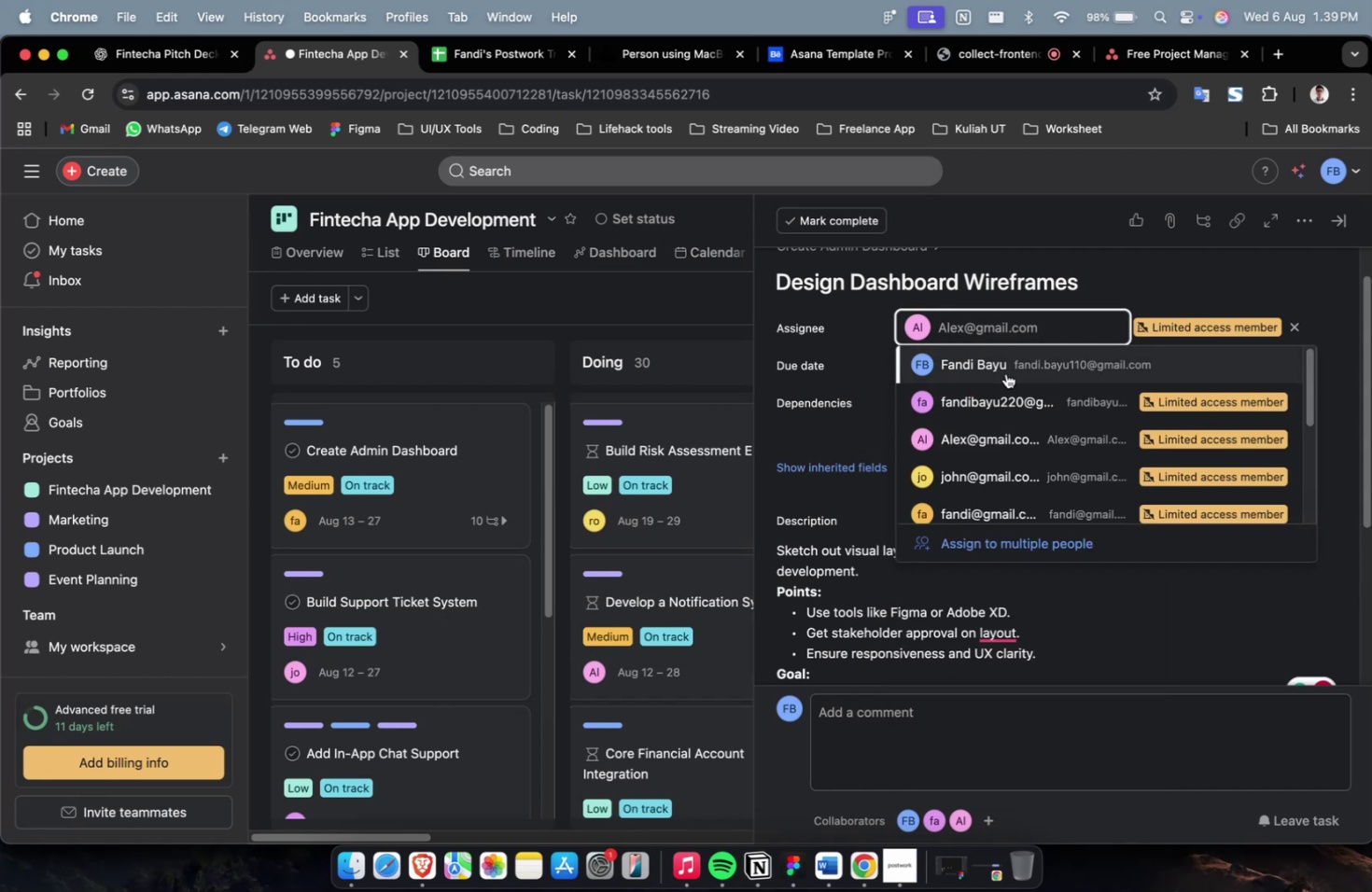 
triple_click([1006, 368])
 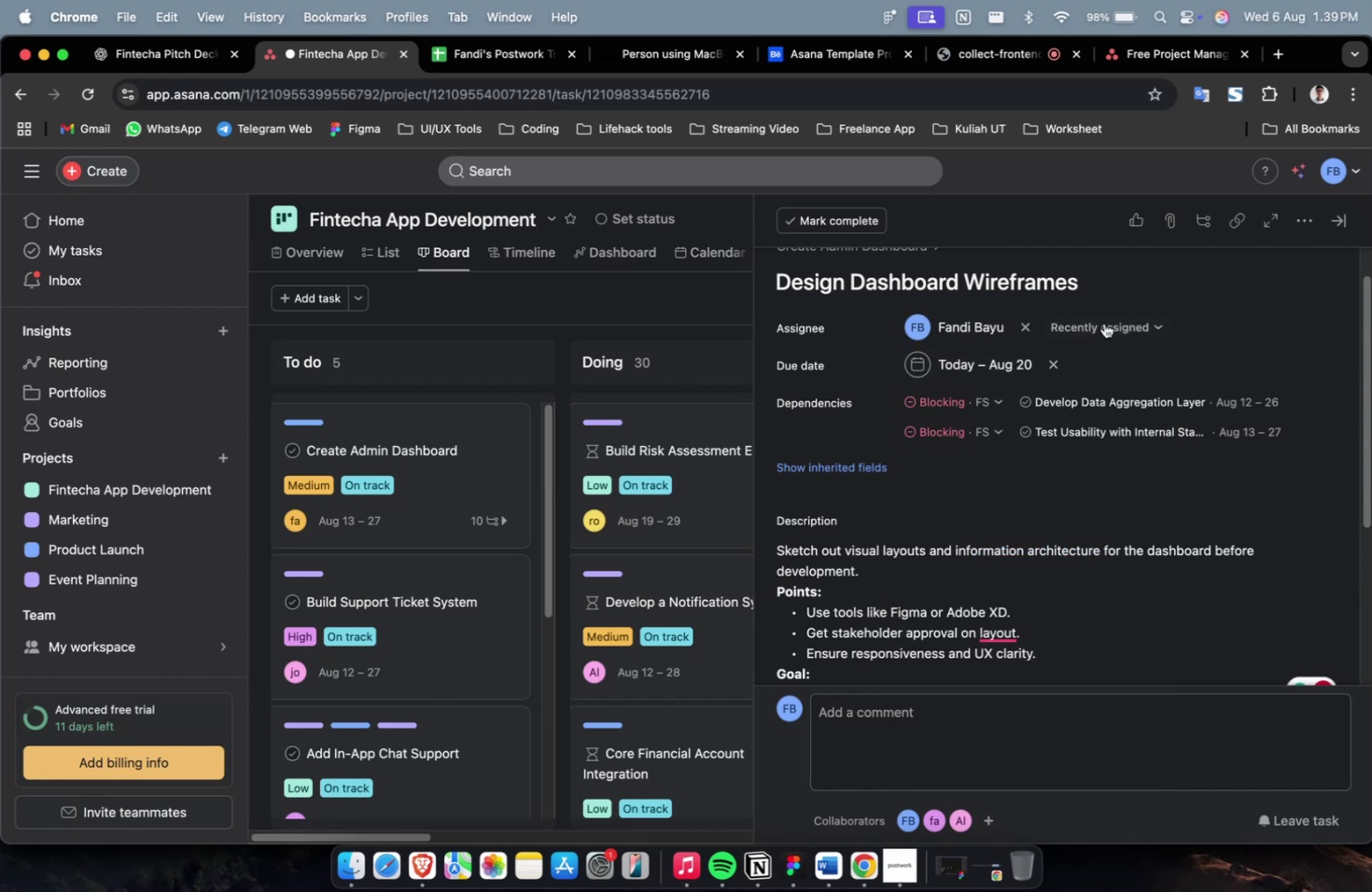 
triple_click([1106, 320])
 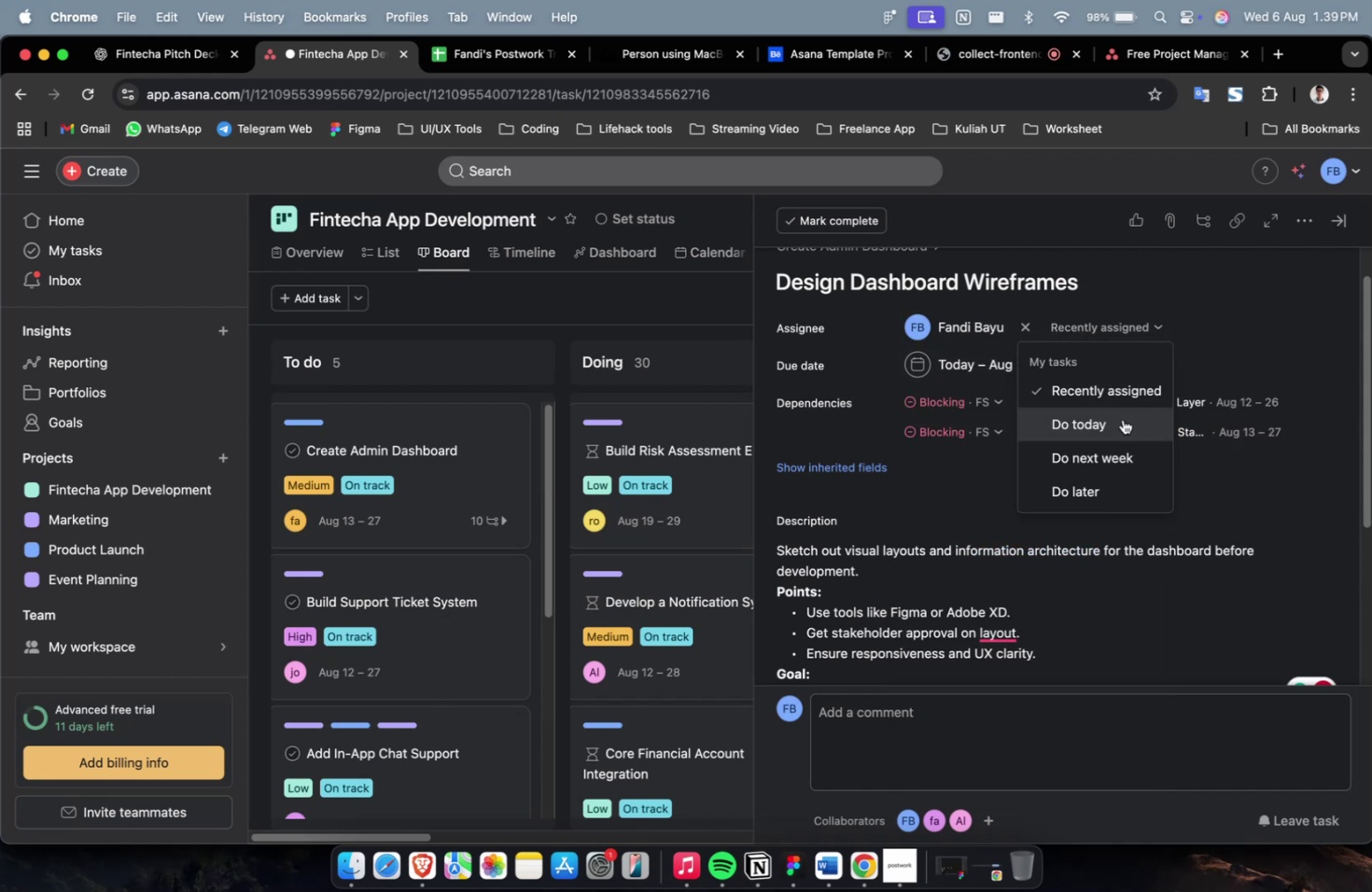 
triple_click([1122, 420])
 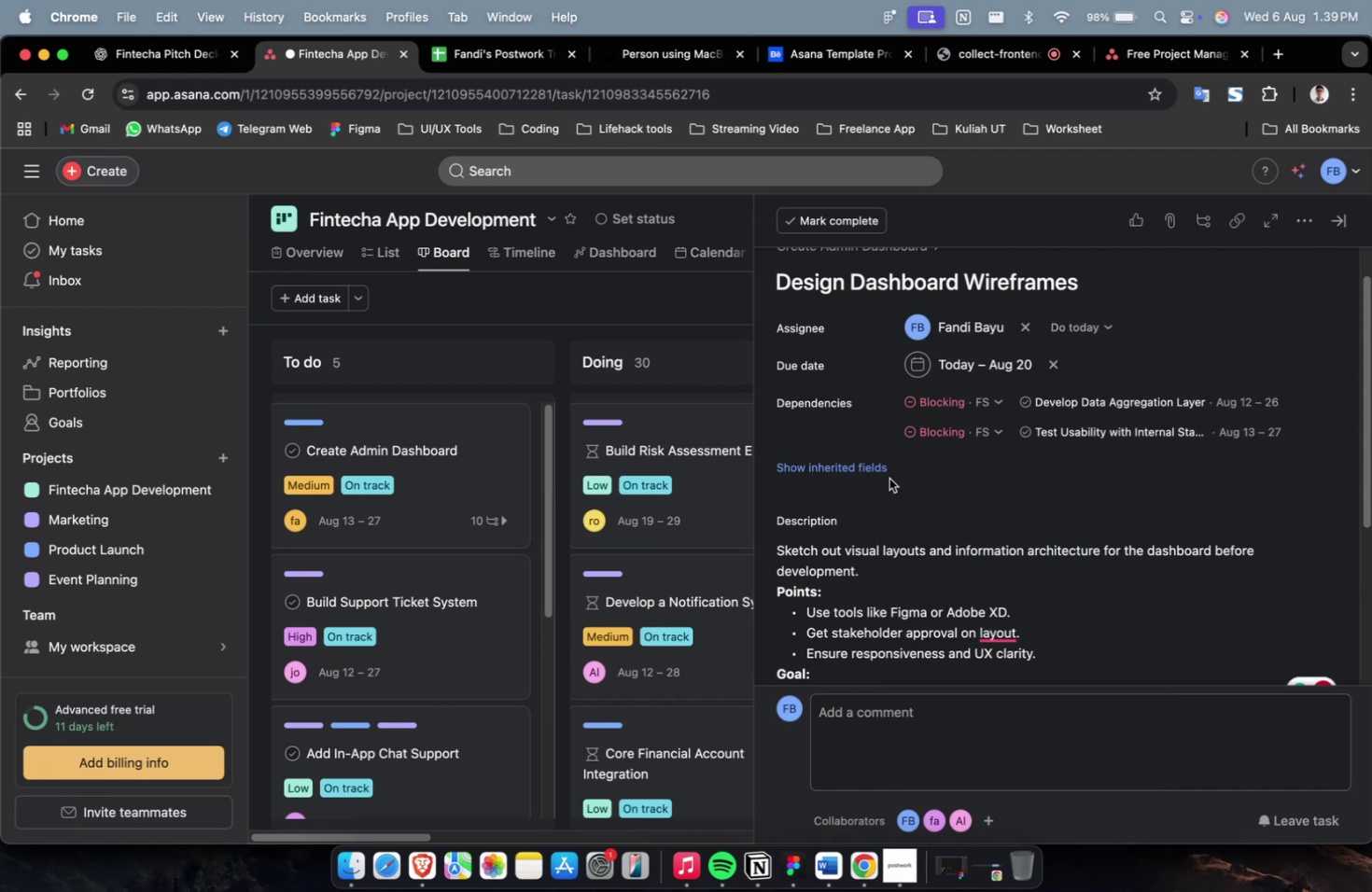 
left_click([859, 472])
 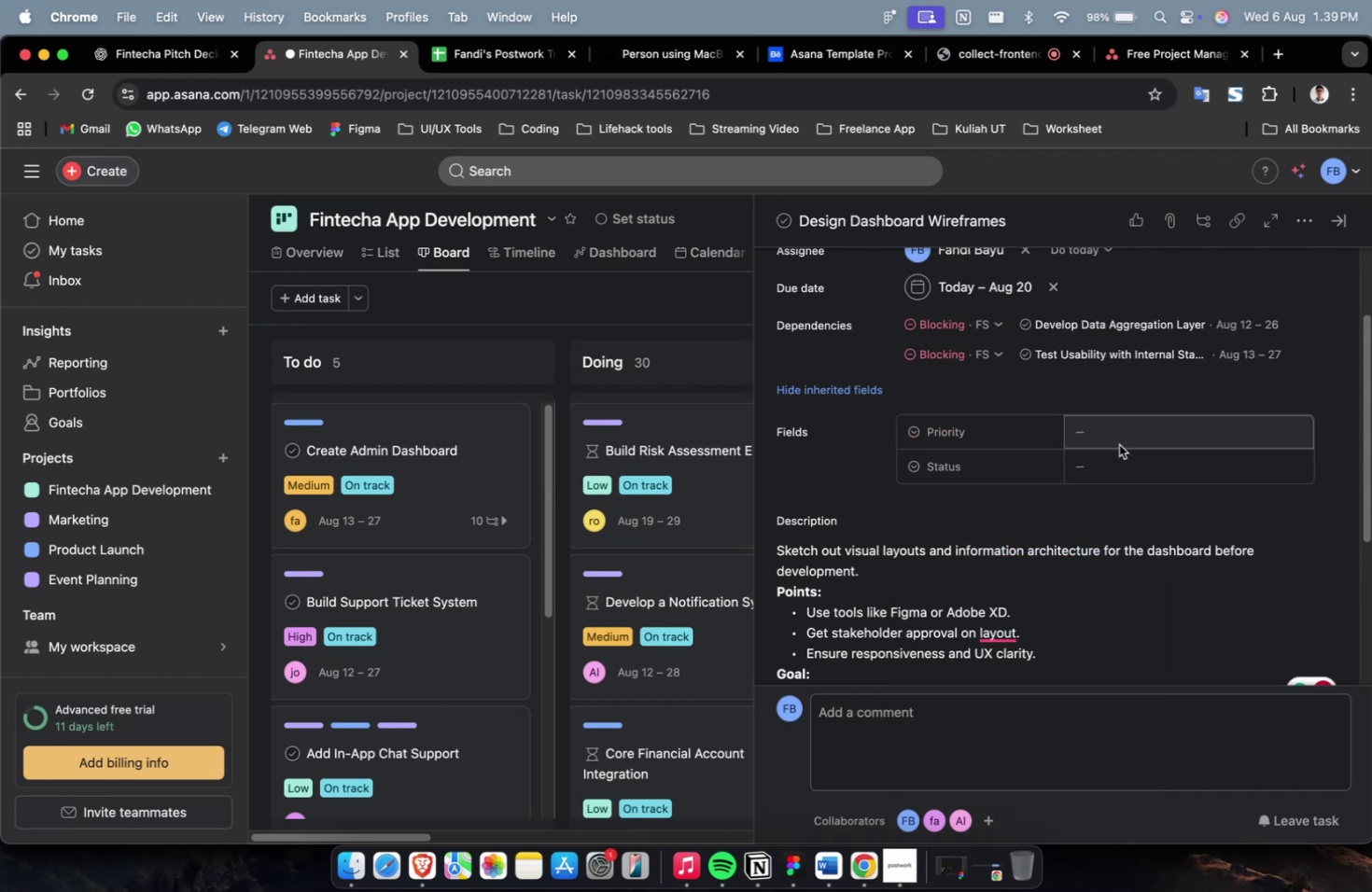 
double_click([1124, 442])
 